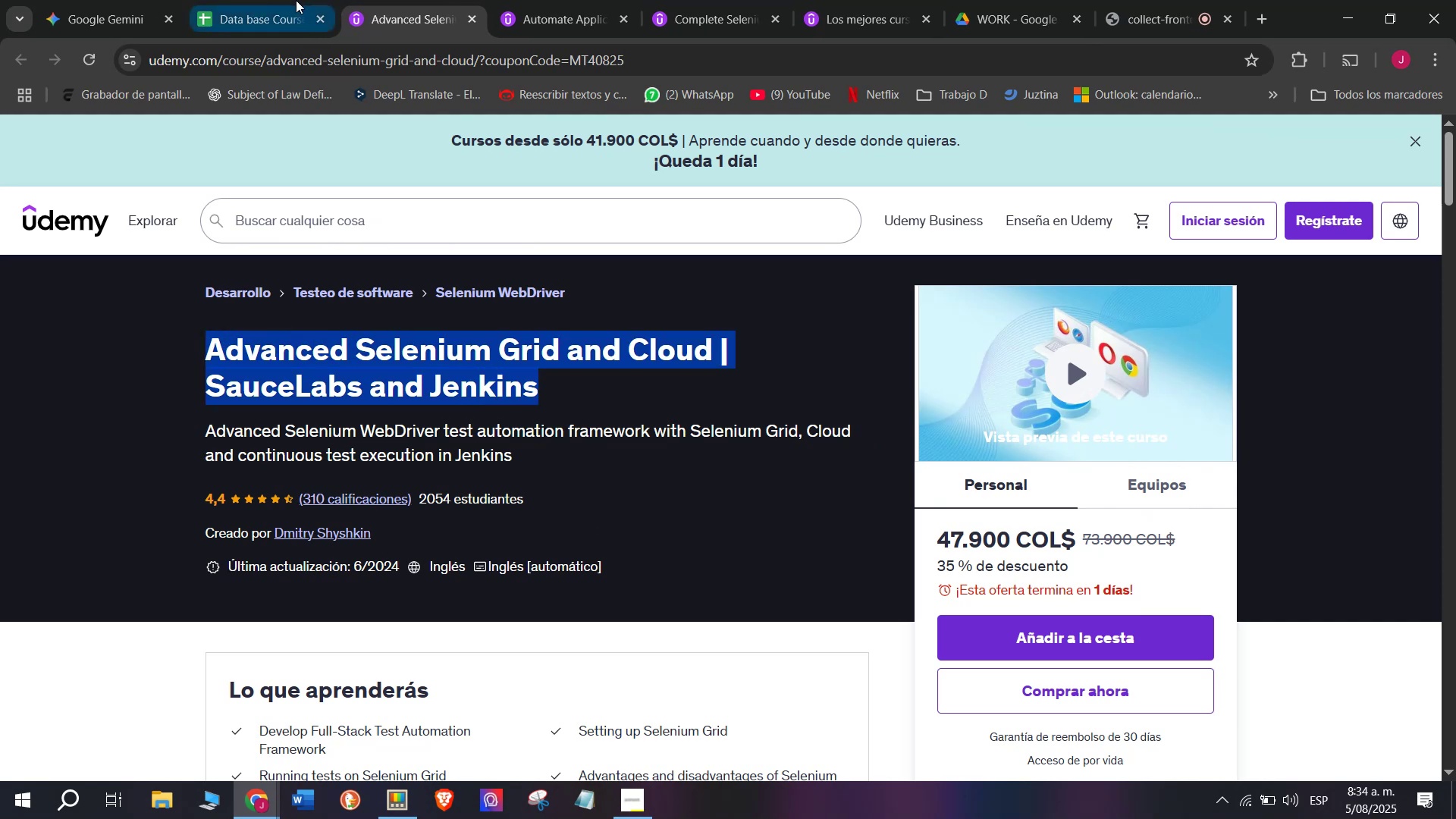 
key(Break)
 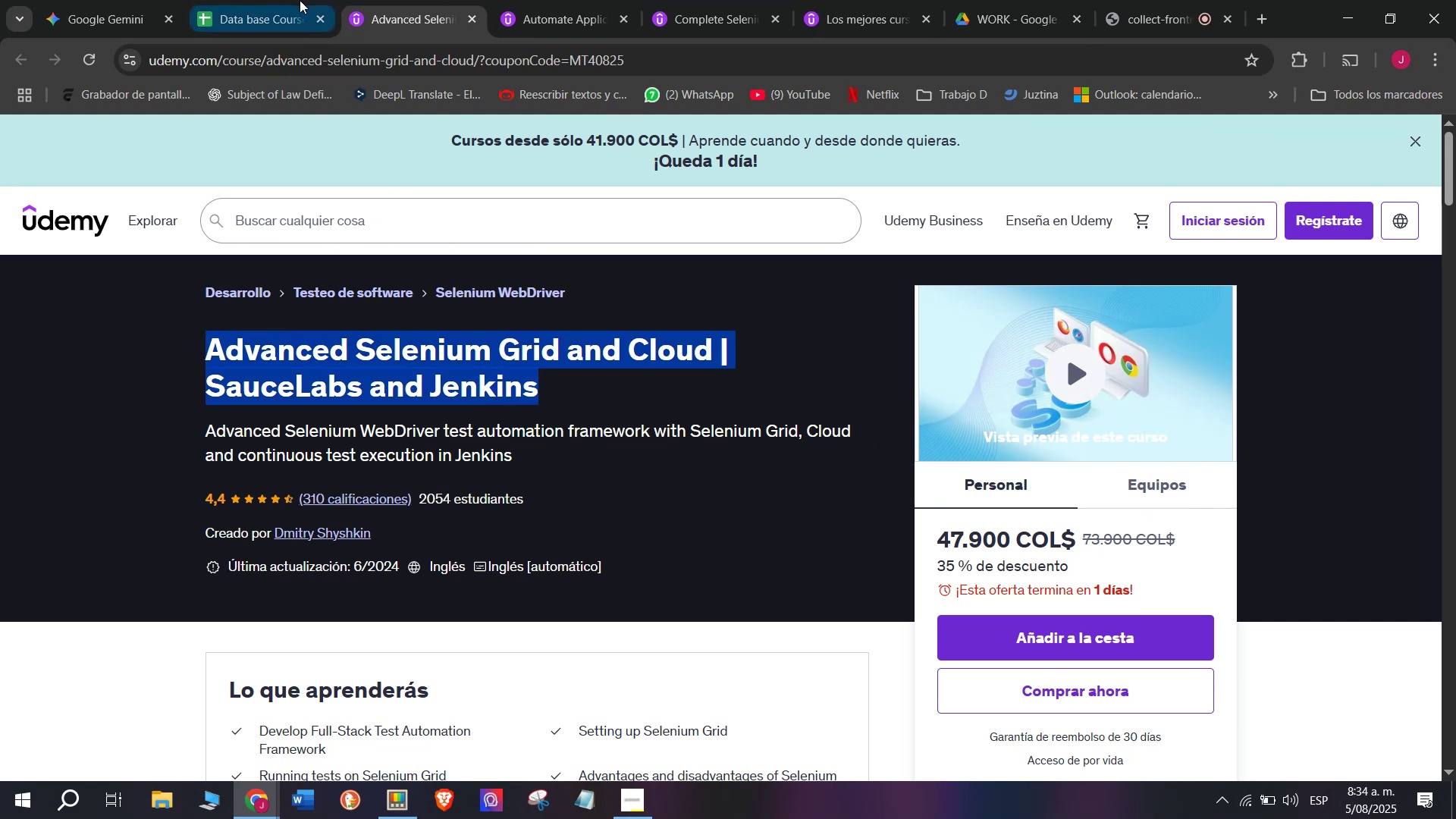 
key(Control+ControlLeft)
 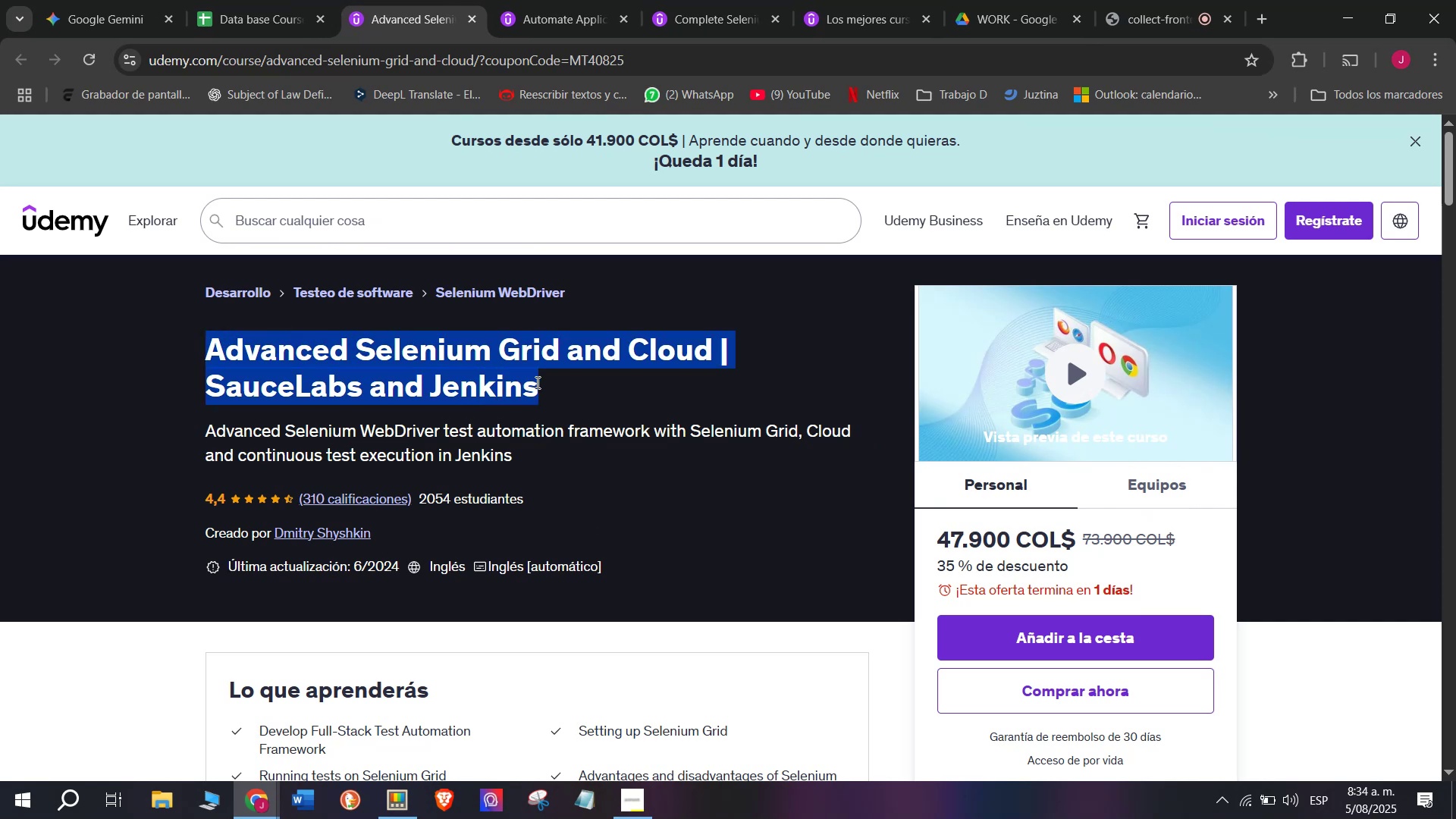 
key(Control+C)
 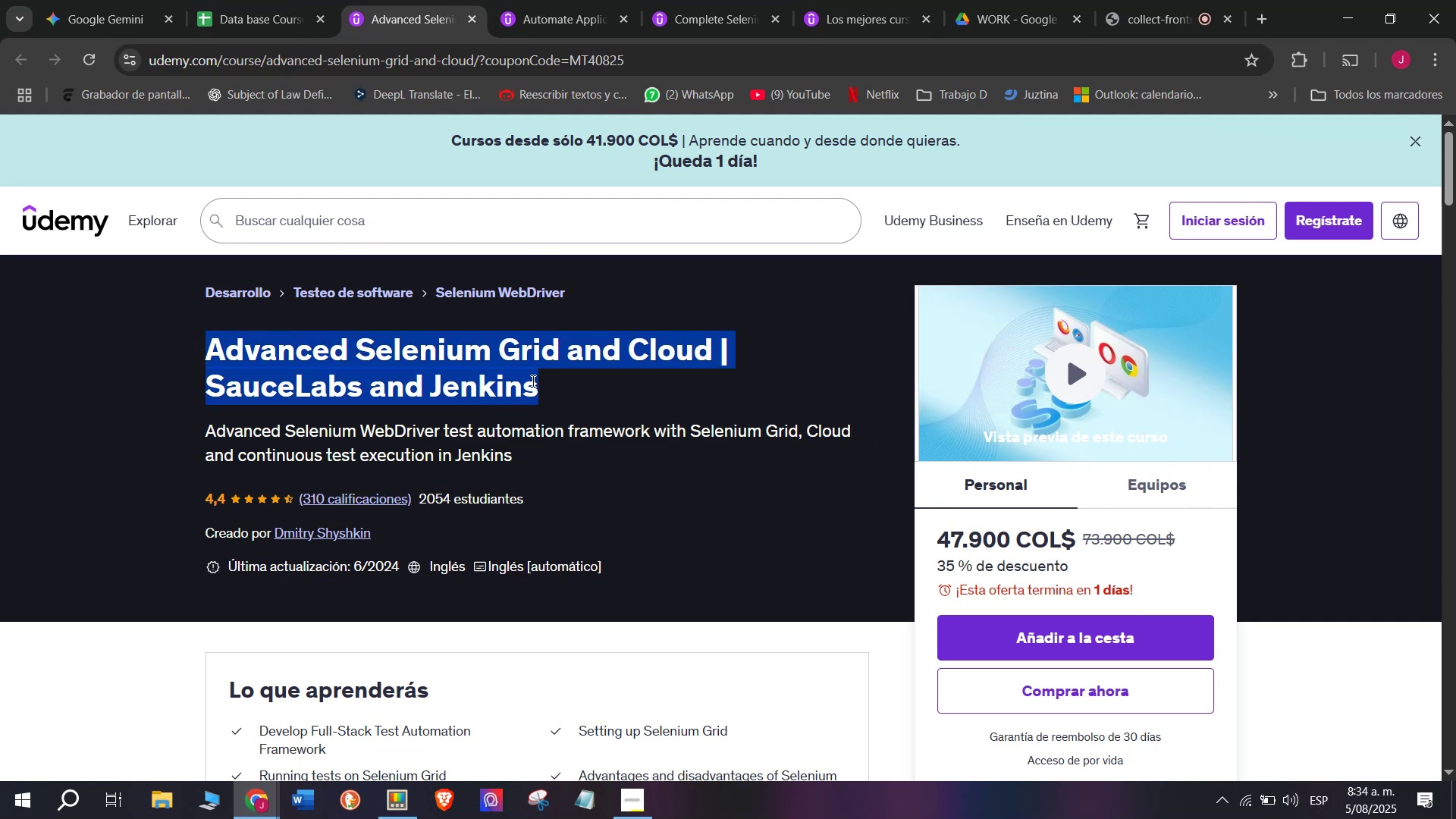 
key(Control+ControlLeft)
 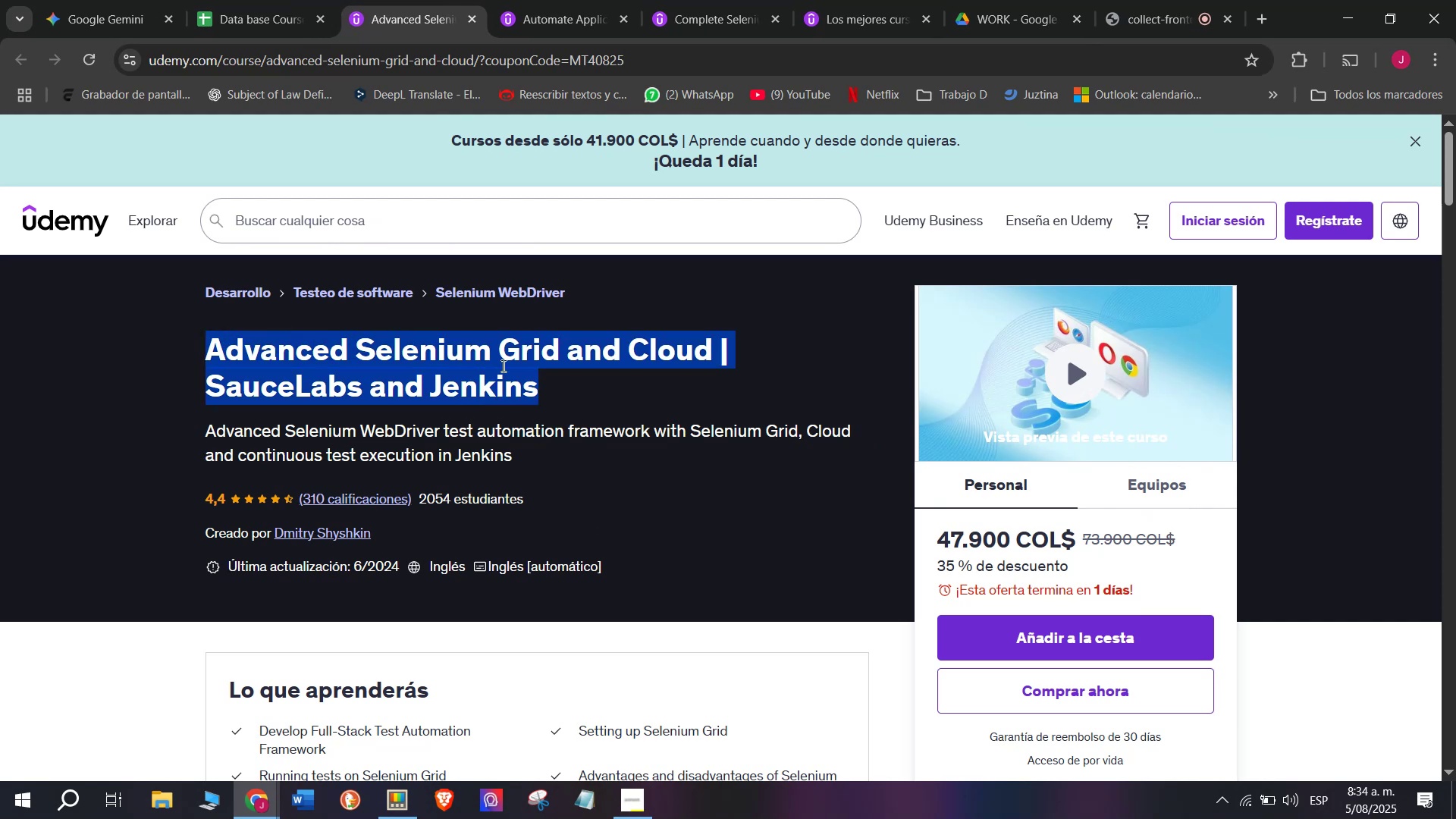 
key(Break)
 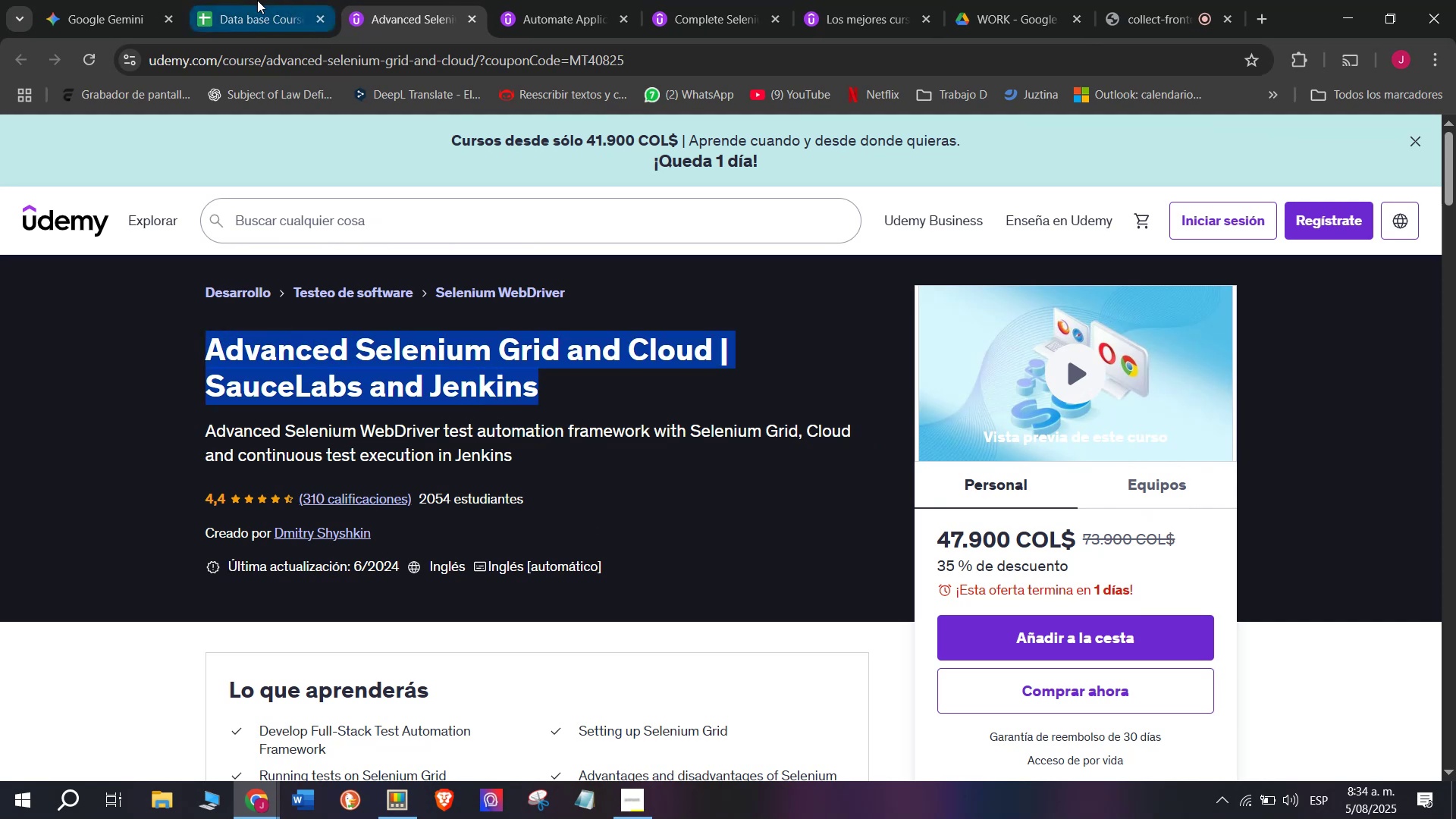 
key(Control+C)
 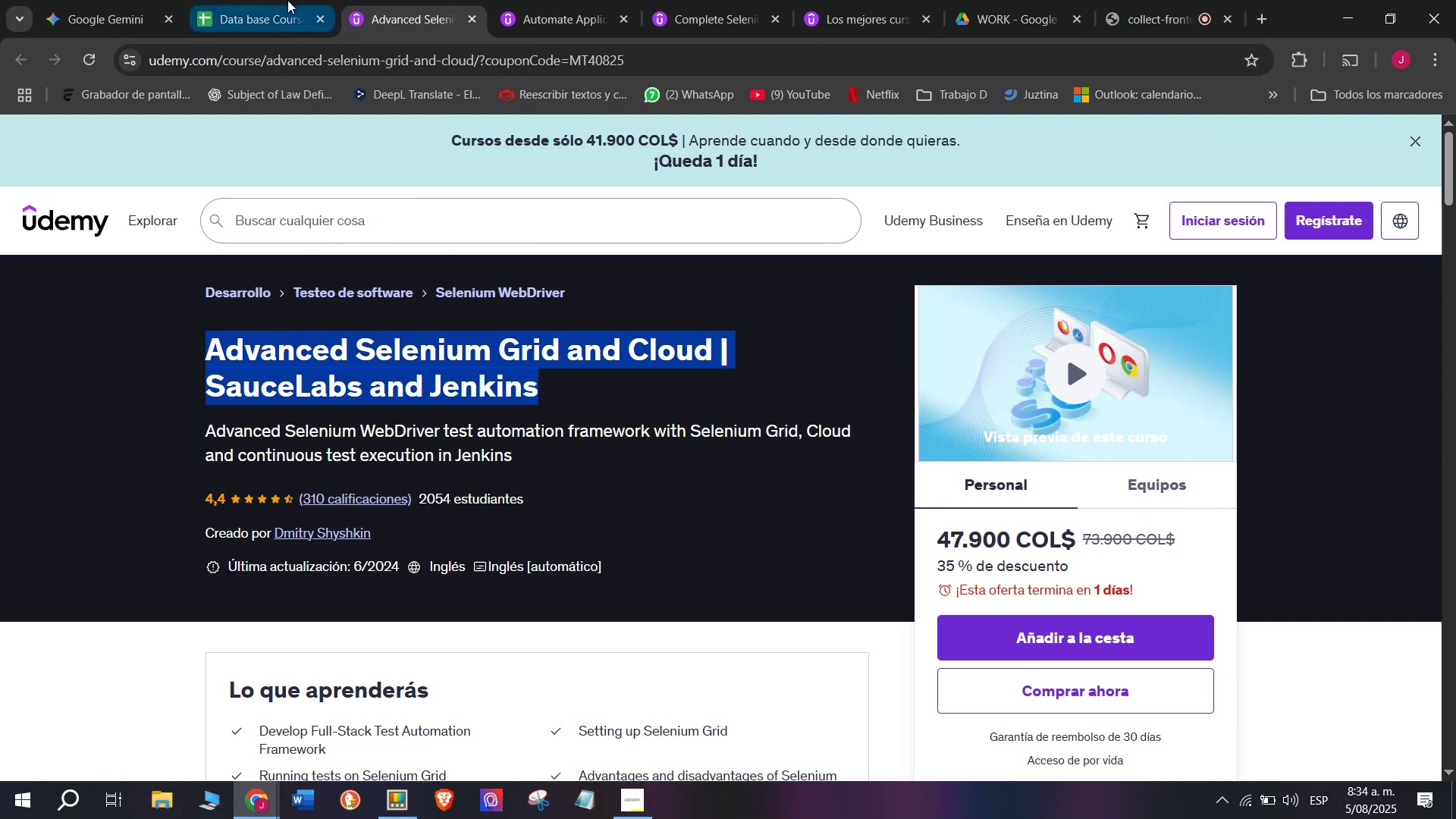 
left_click([257, 0])
 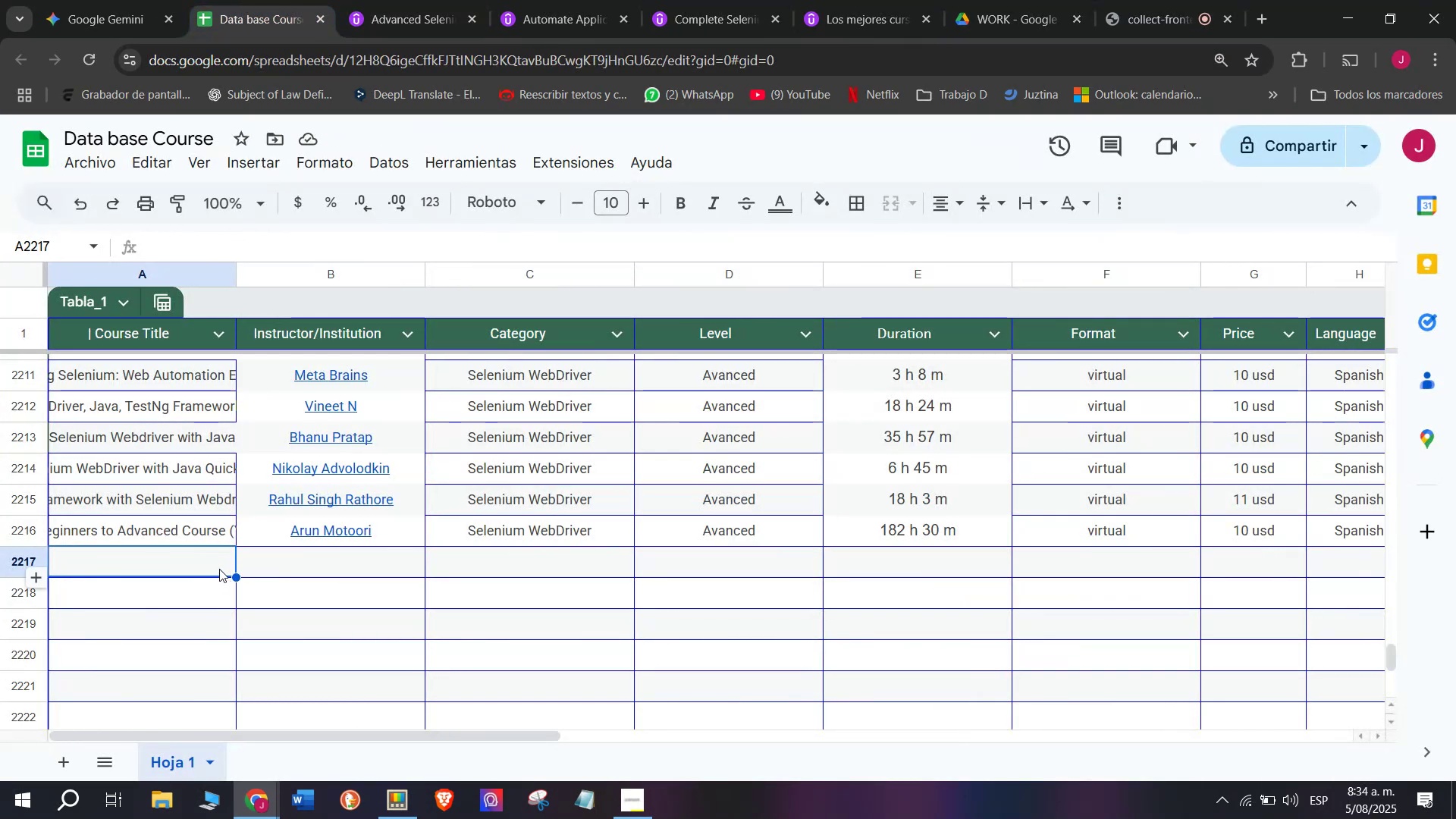 
double_click([219, 568])
 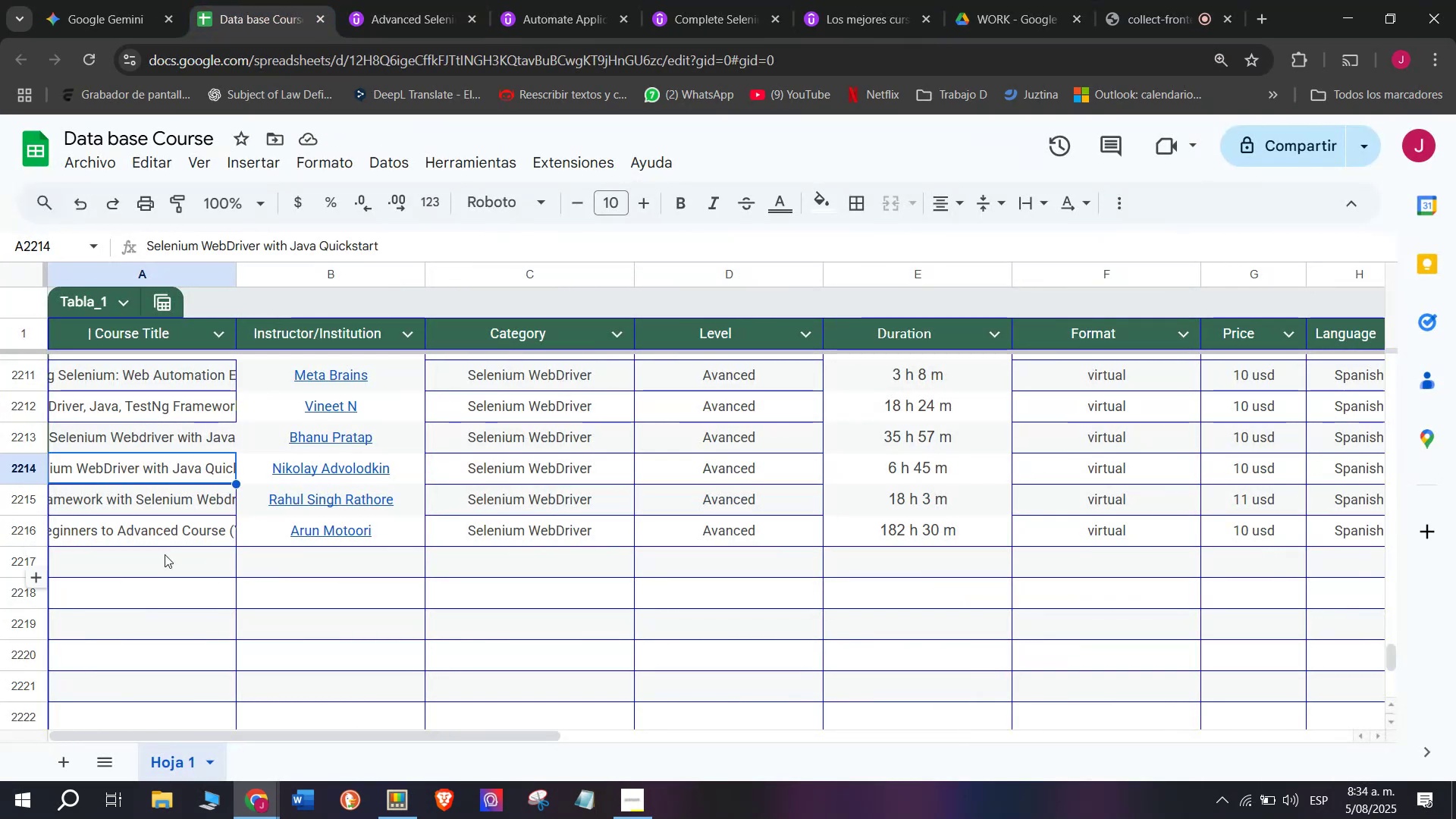 
key(Control+ControlLeft)
 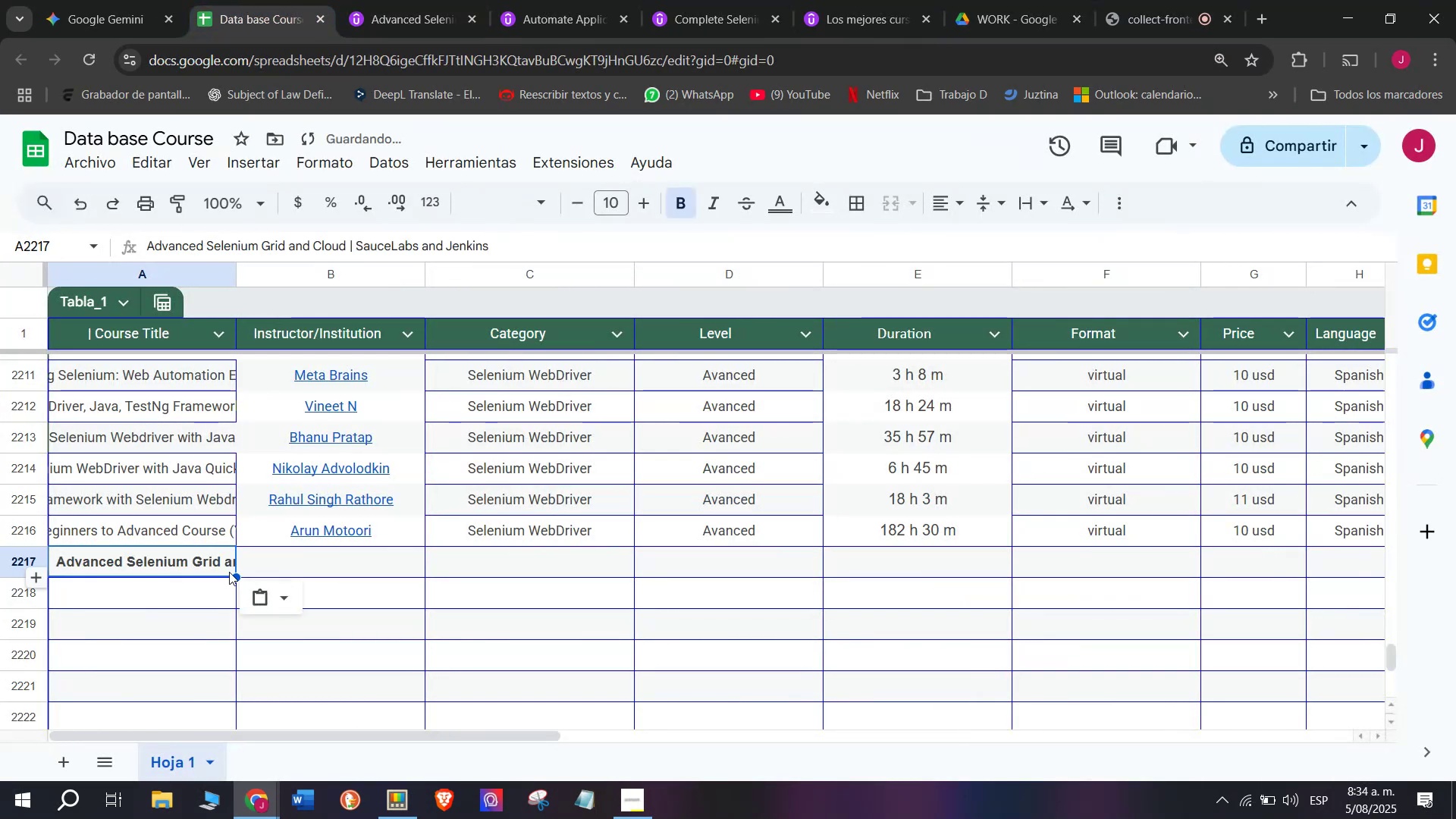 
key(Z)
 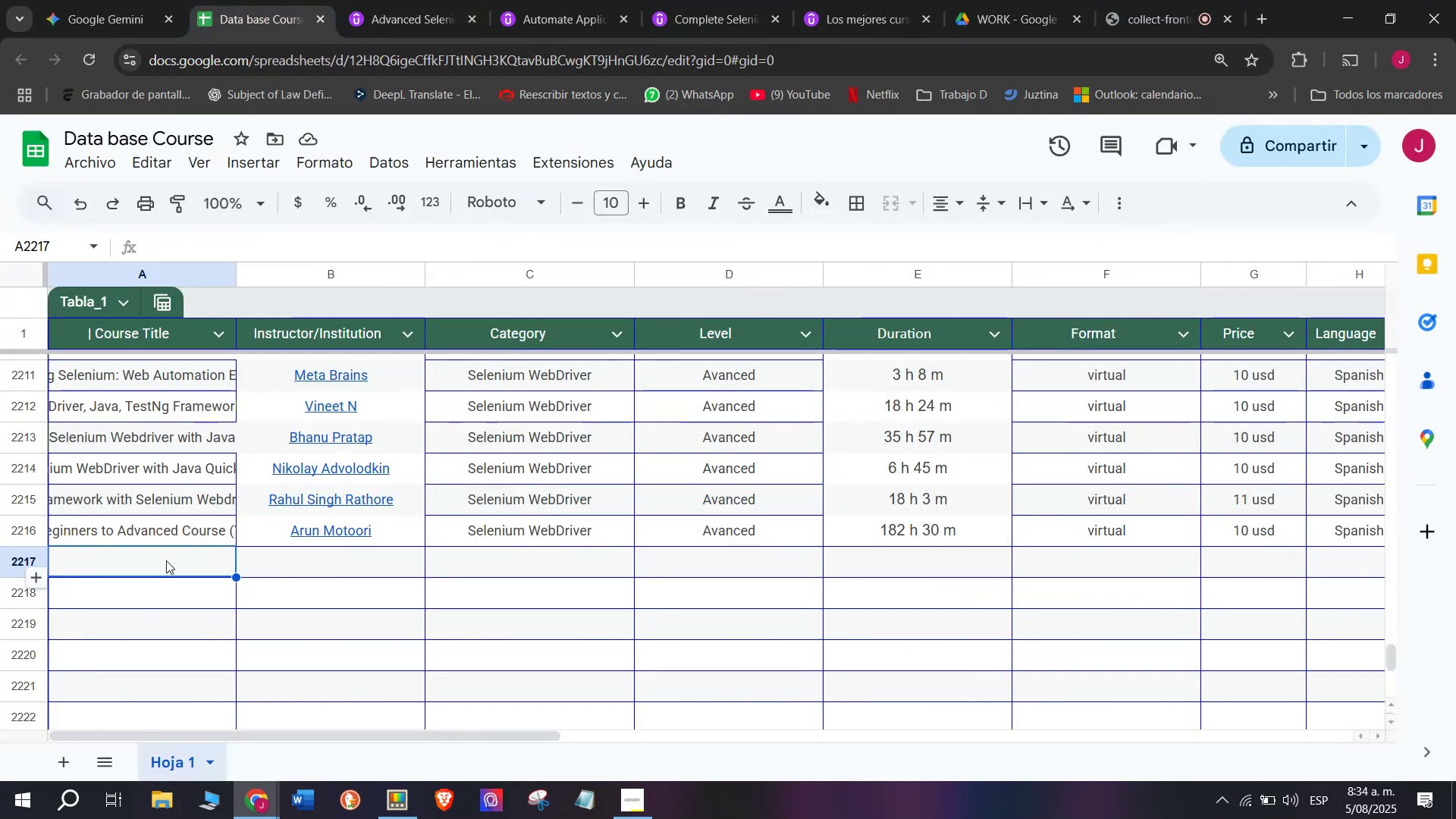 
key(Control+V)
 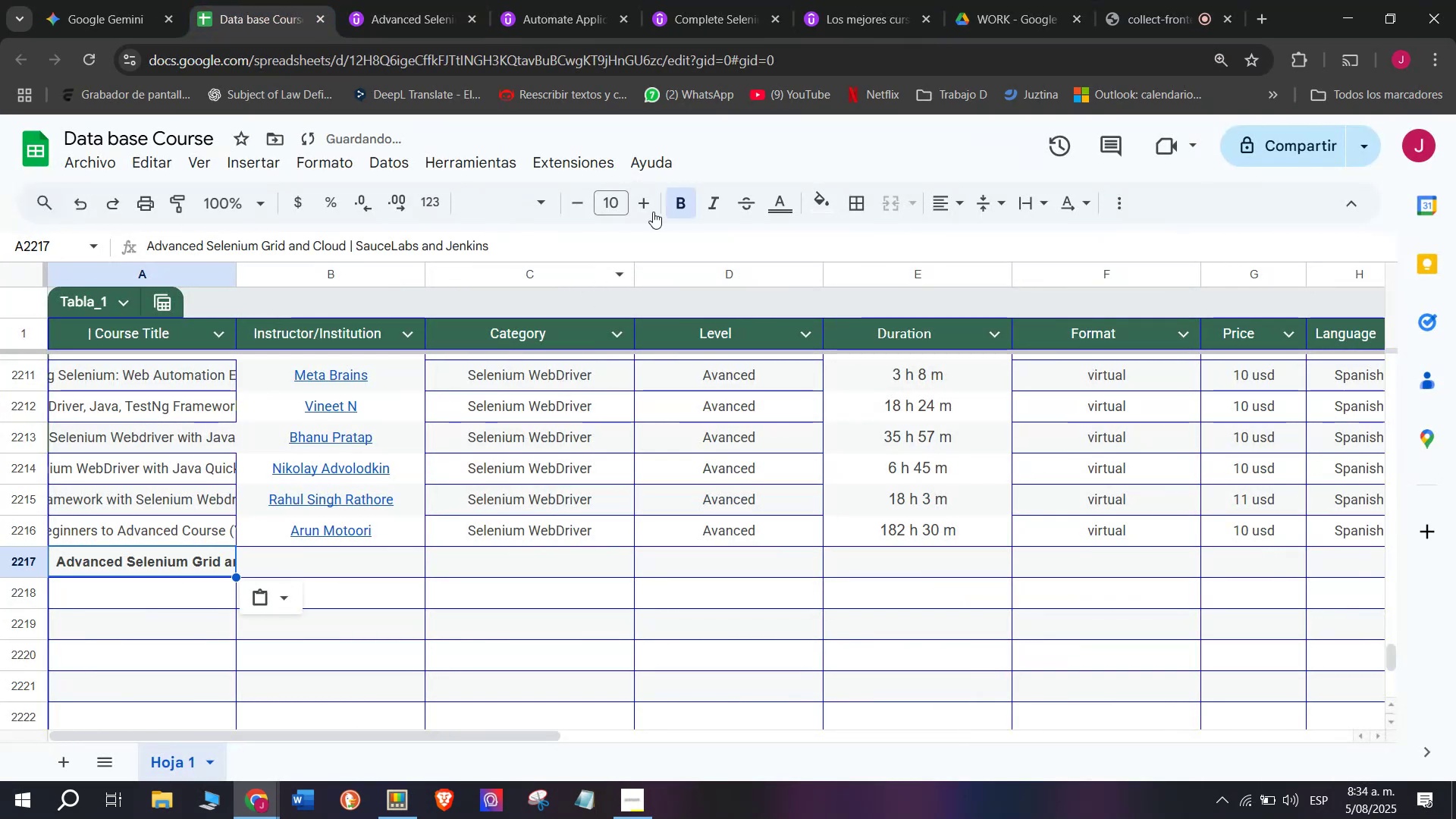 
left_click([692, 200])
 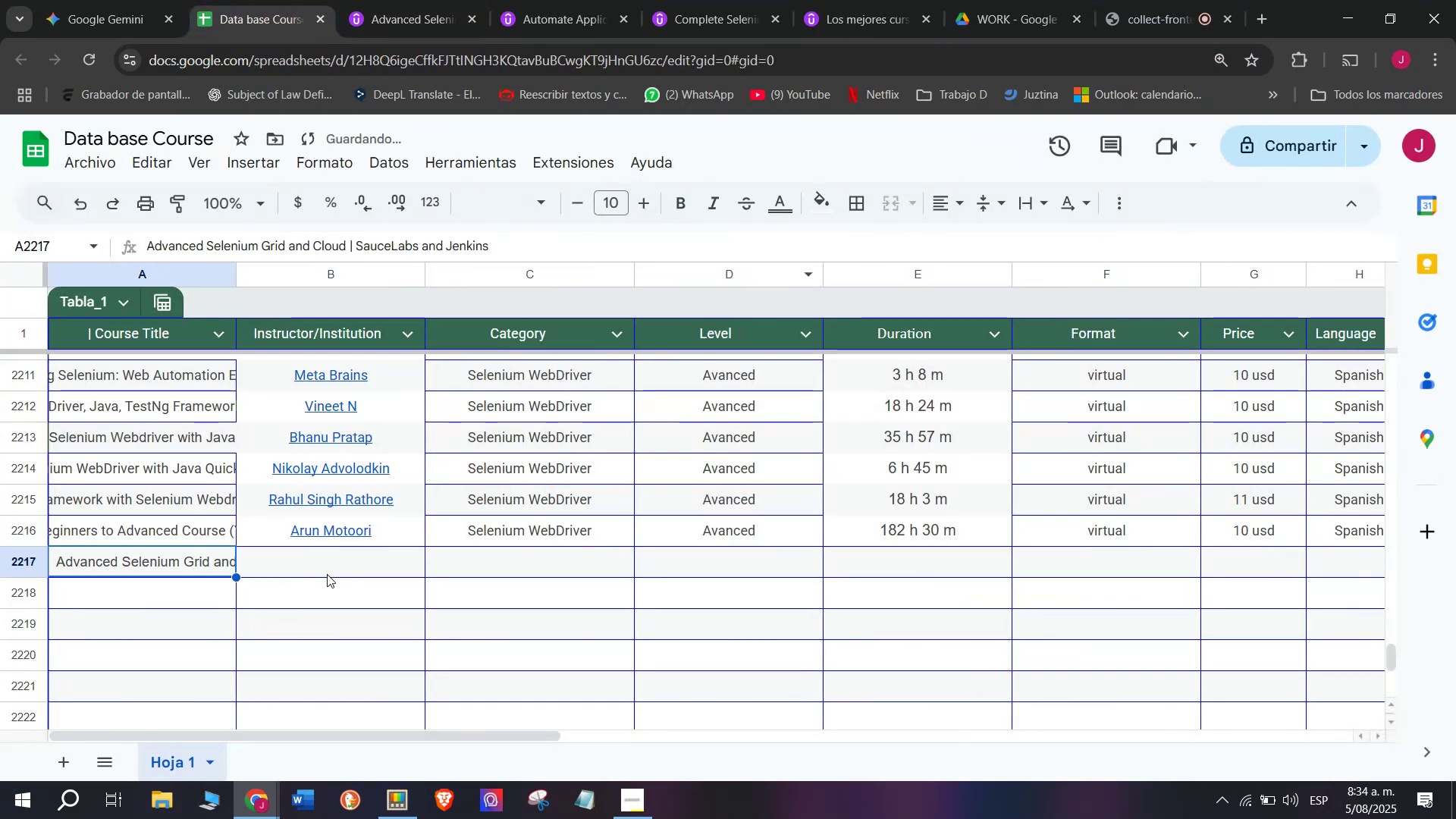 
left_click([327, 563])
 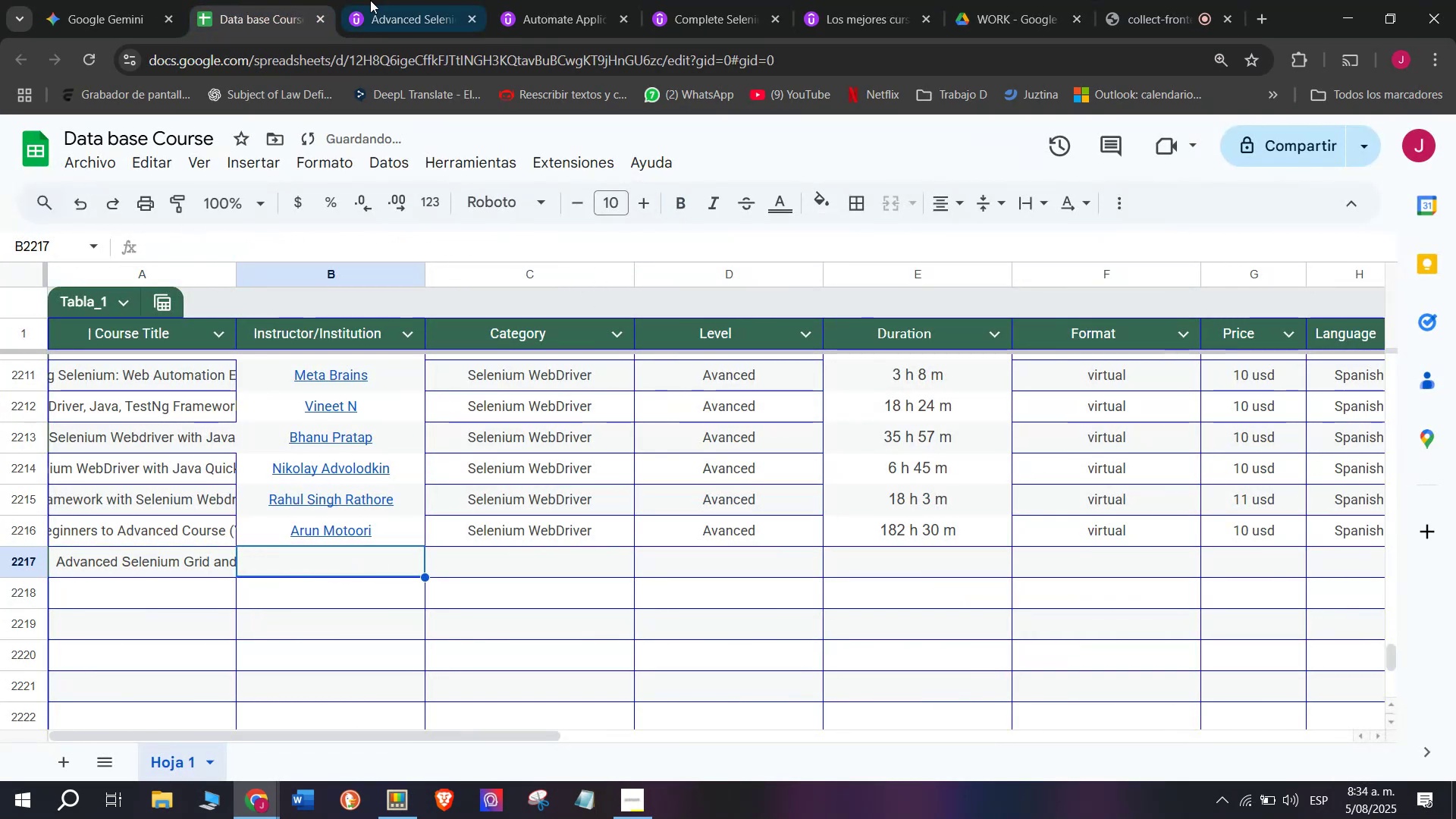 
left_click([394, 0])
 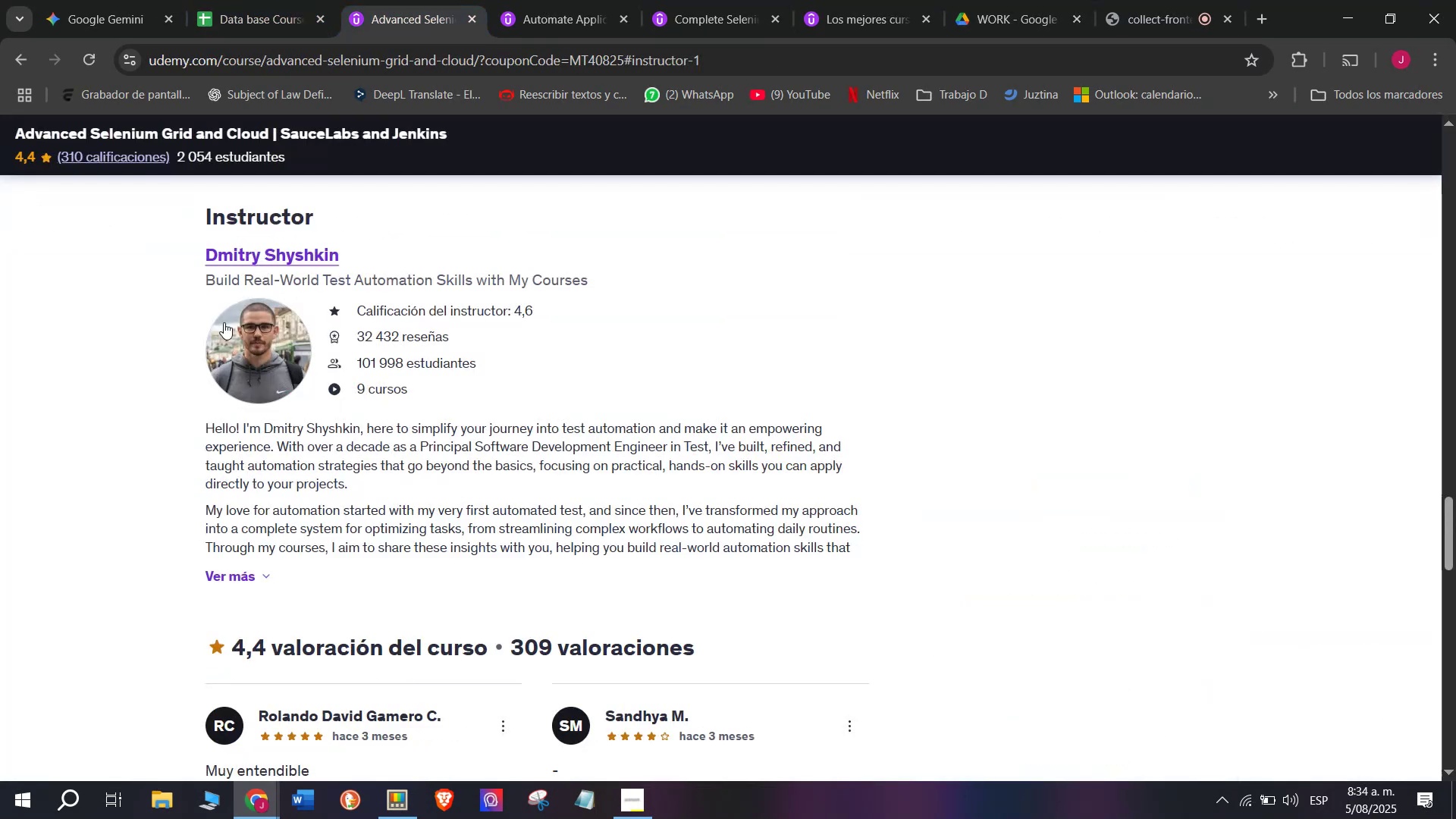 
left_click_drag(start_coordinate=[184, 253], to_coordinate=[425, 257])
 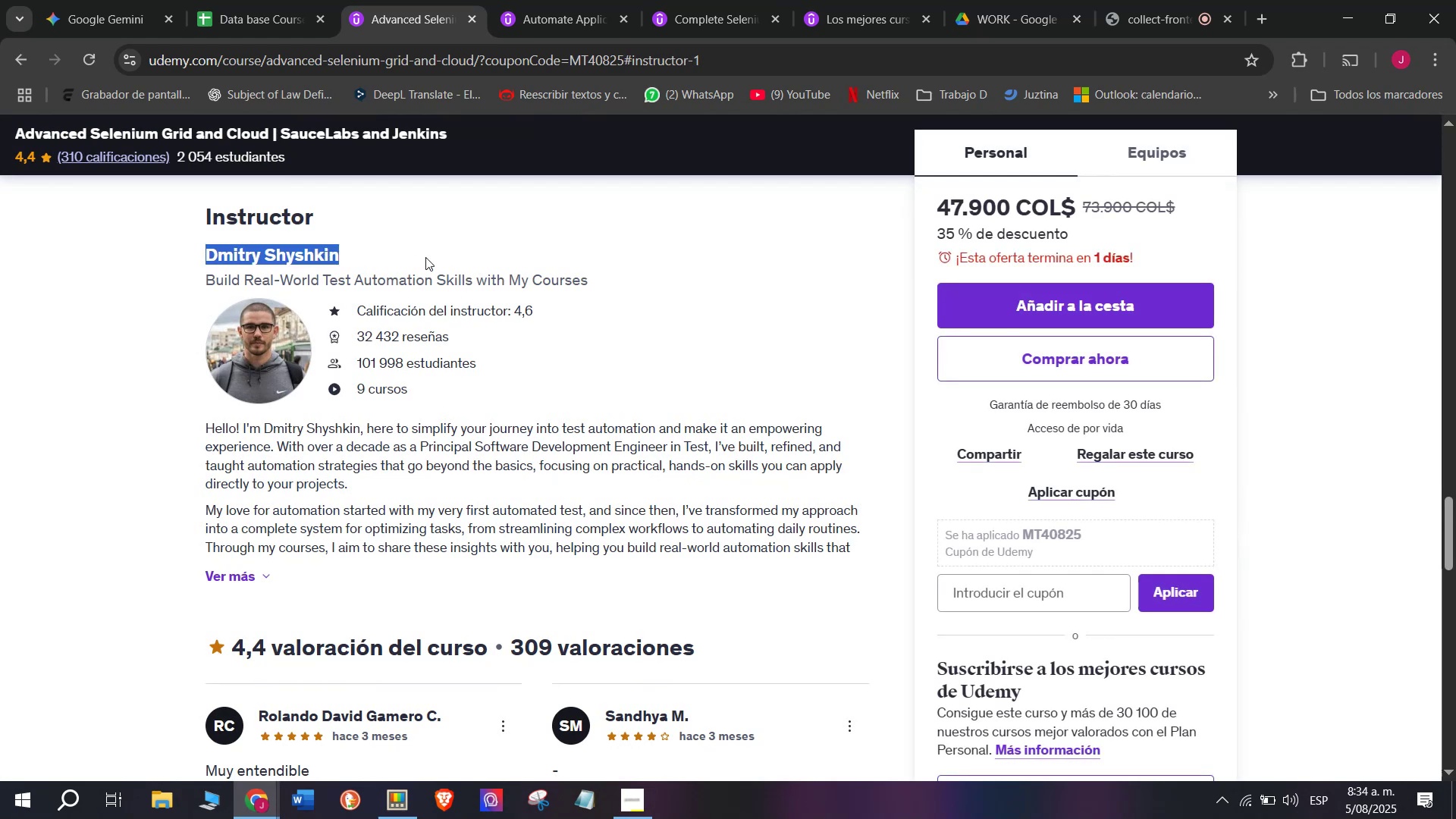 
key(Break)
 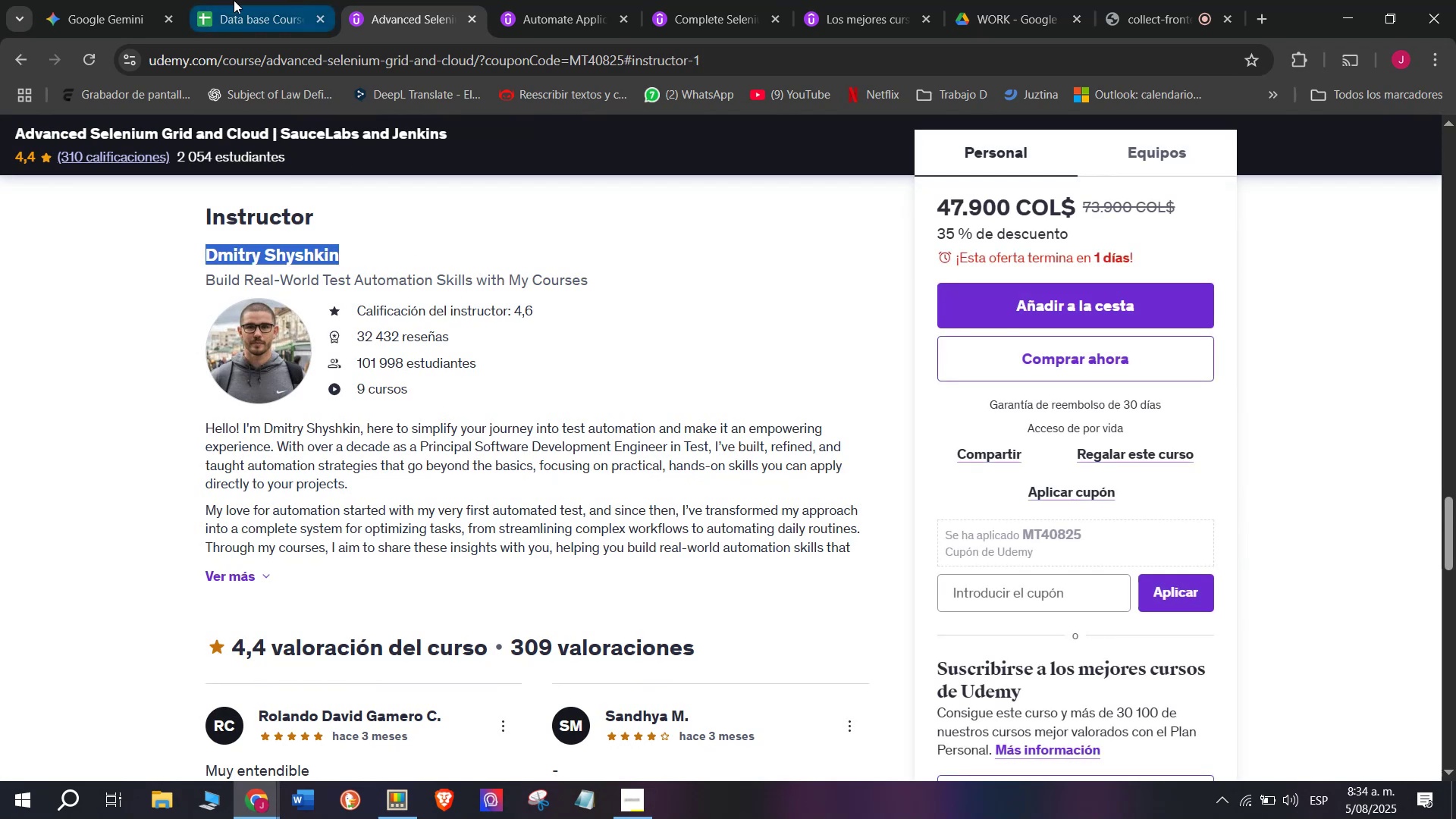 
key(Control+ControlLeft)
 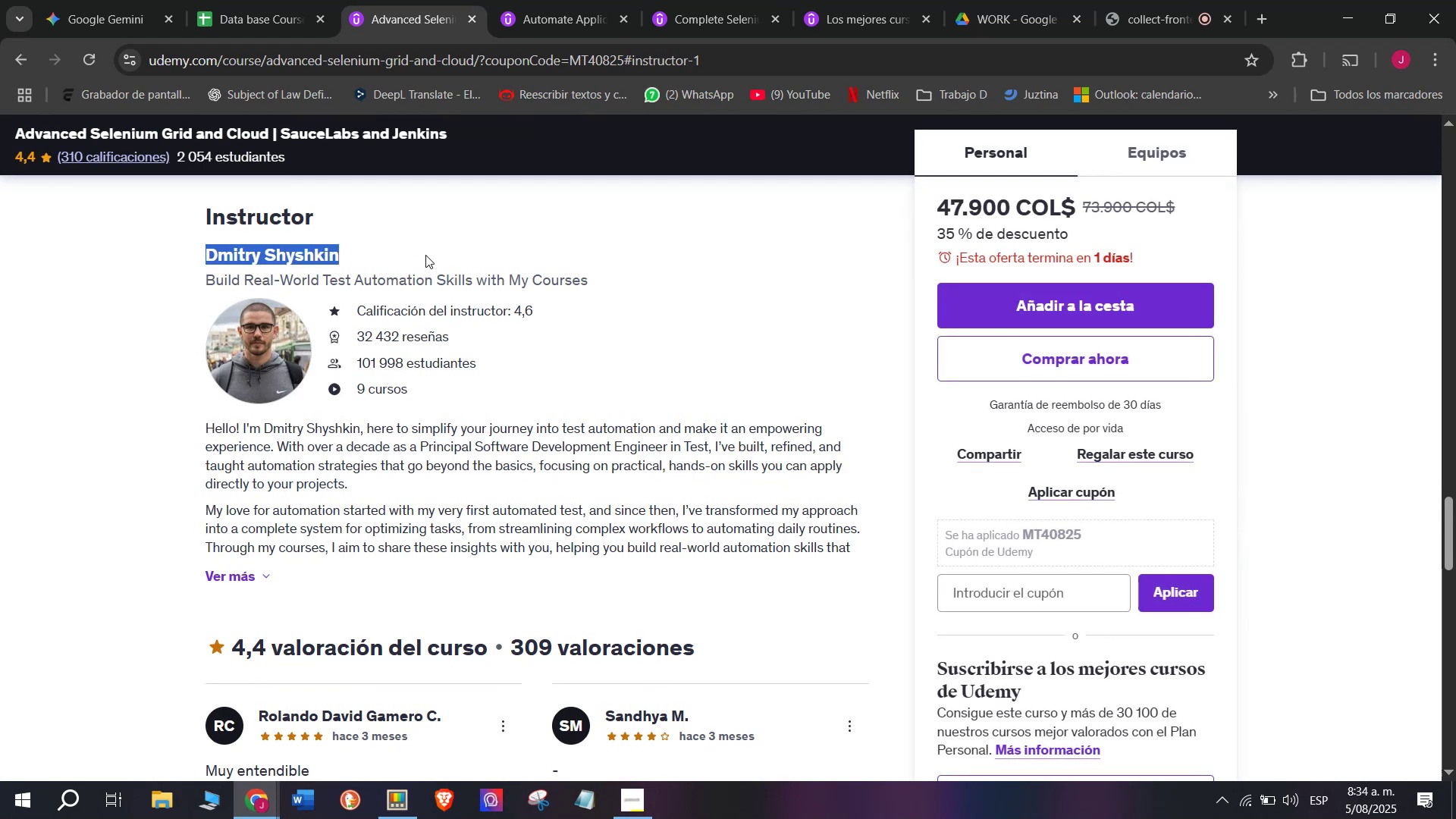 
key(Control+C)
 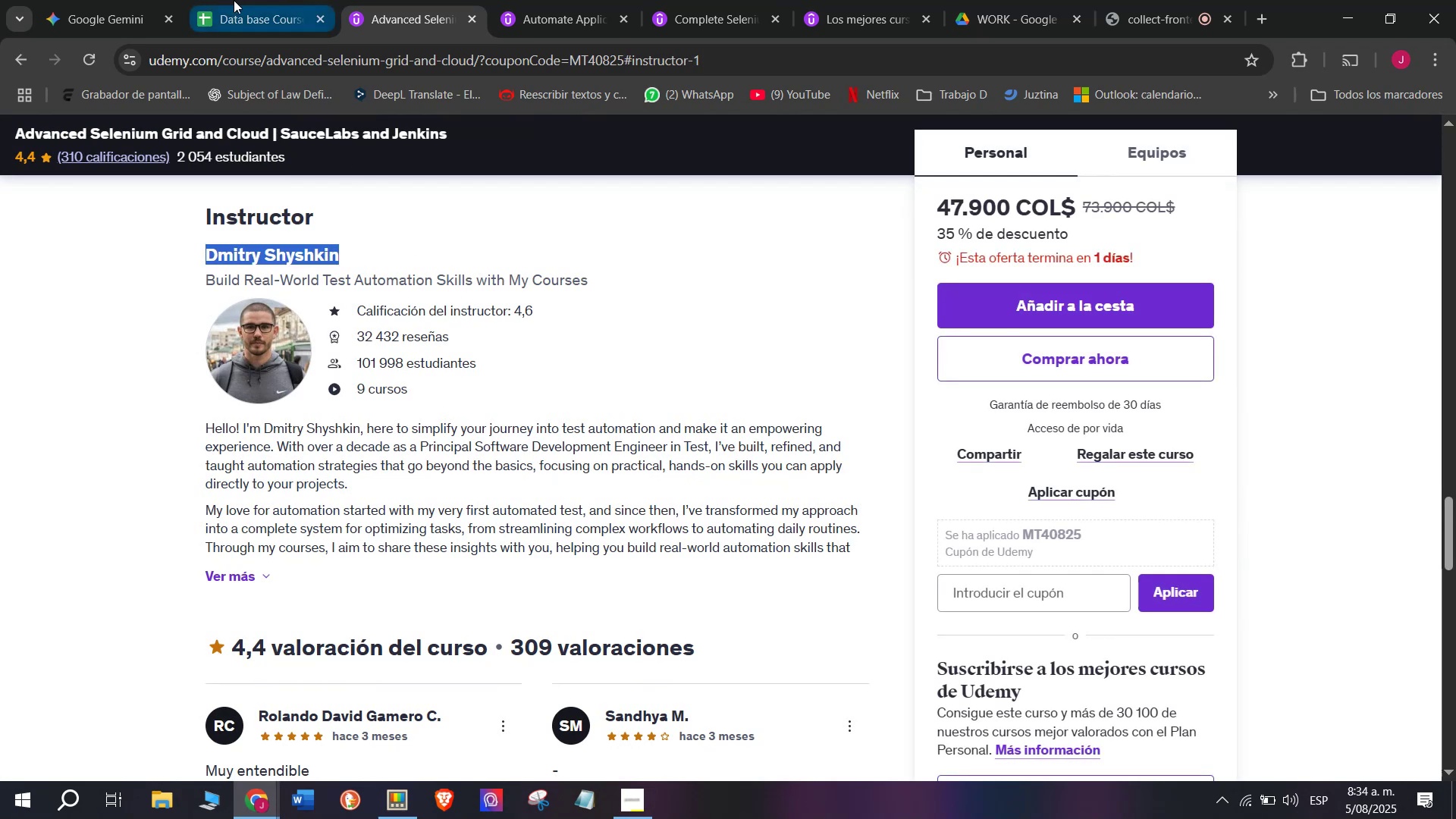 
left_click([234, 0])
 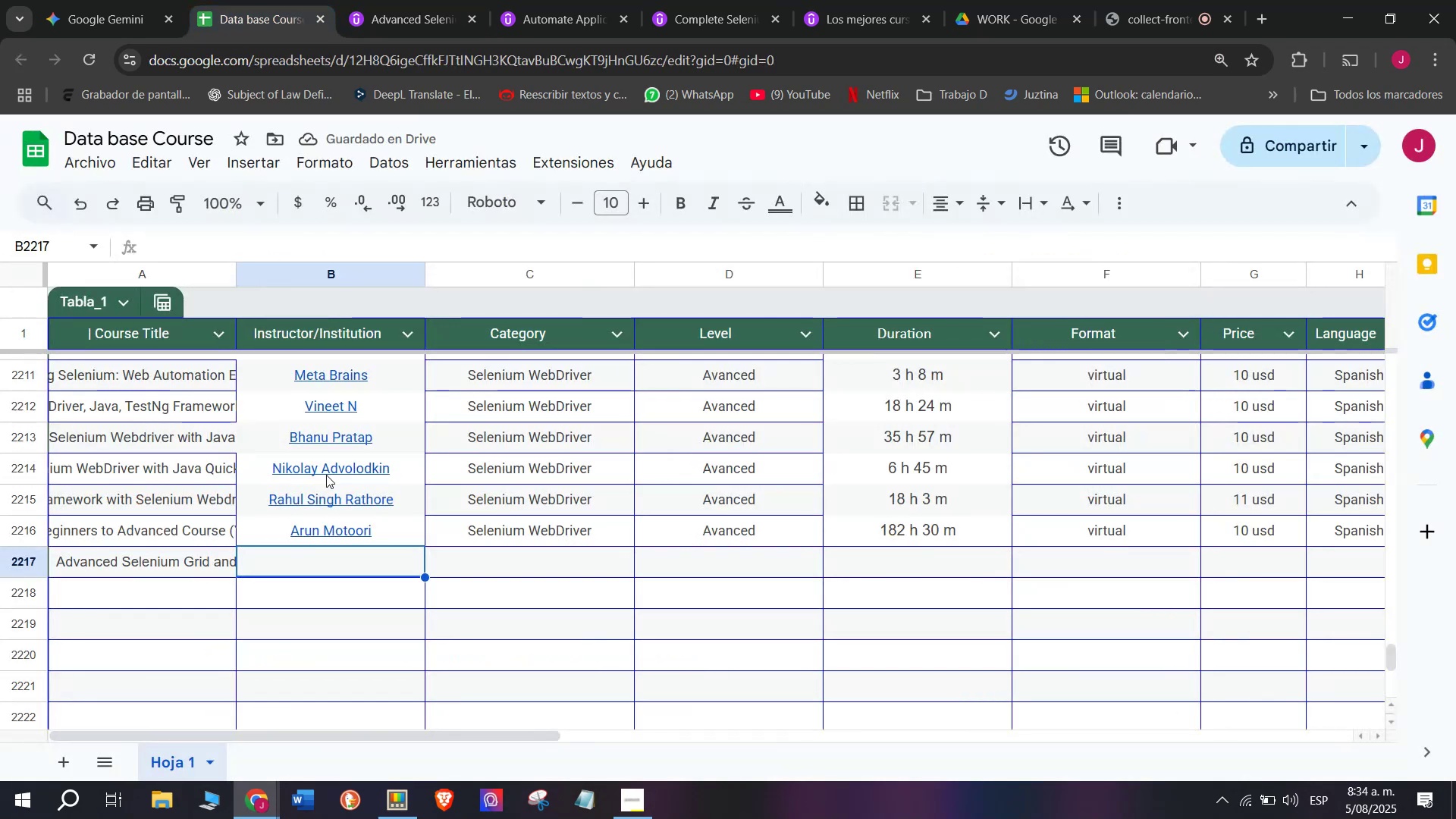 
key(Control+ControlLeft)
 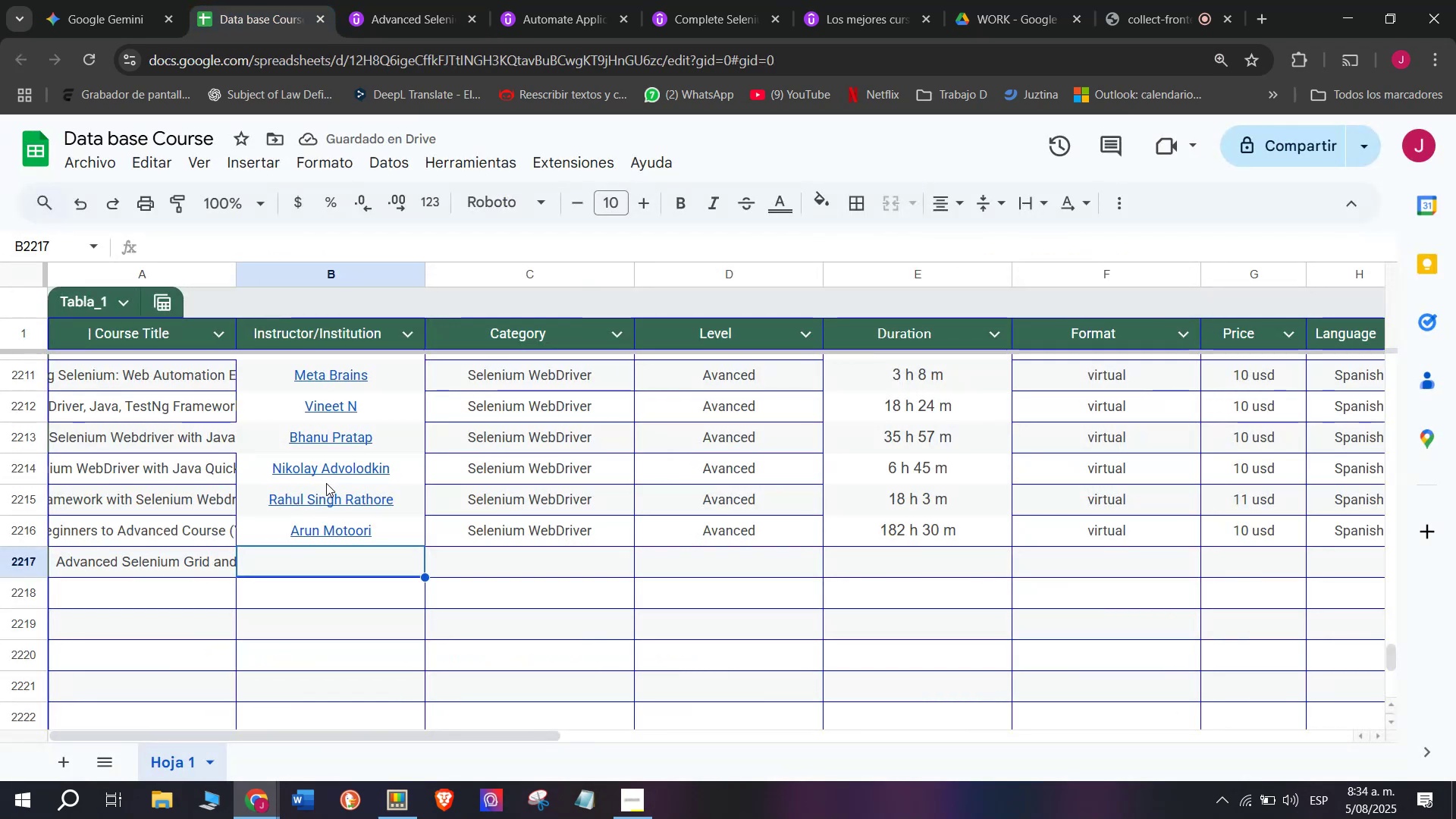 
key(Z)
 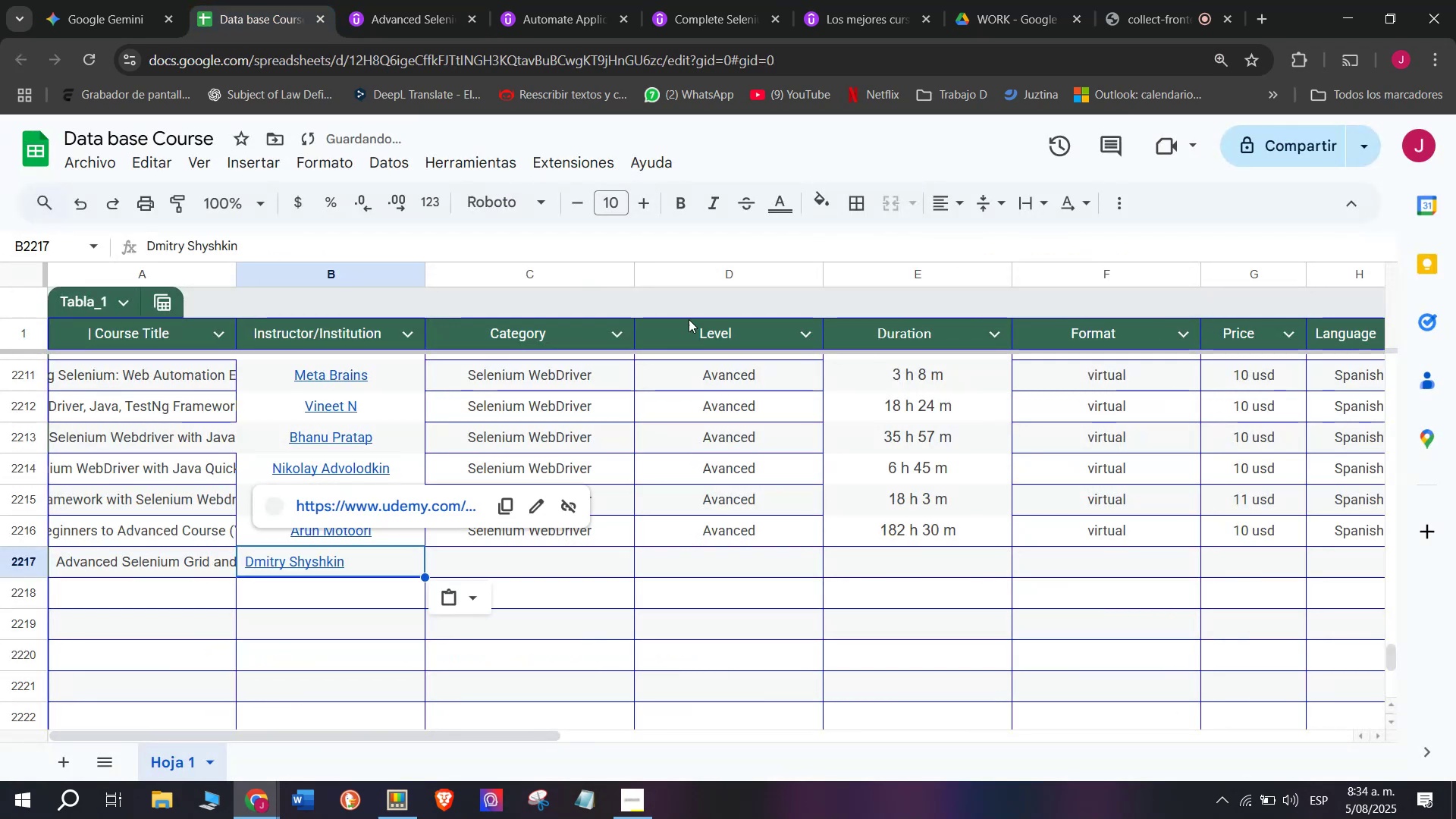 
key(Control+V)
 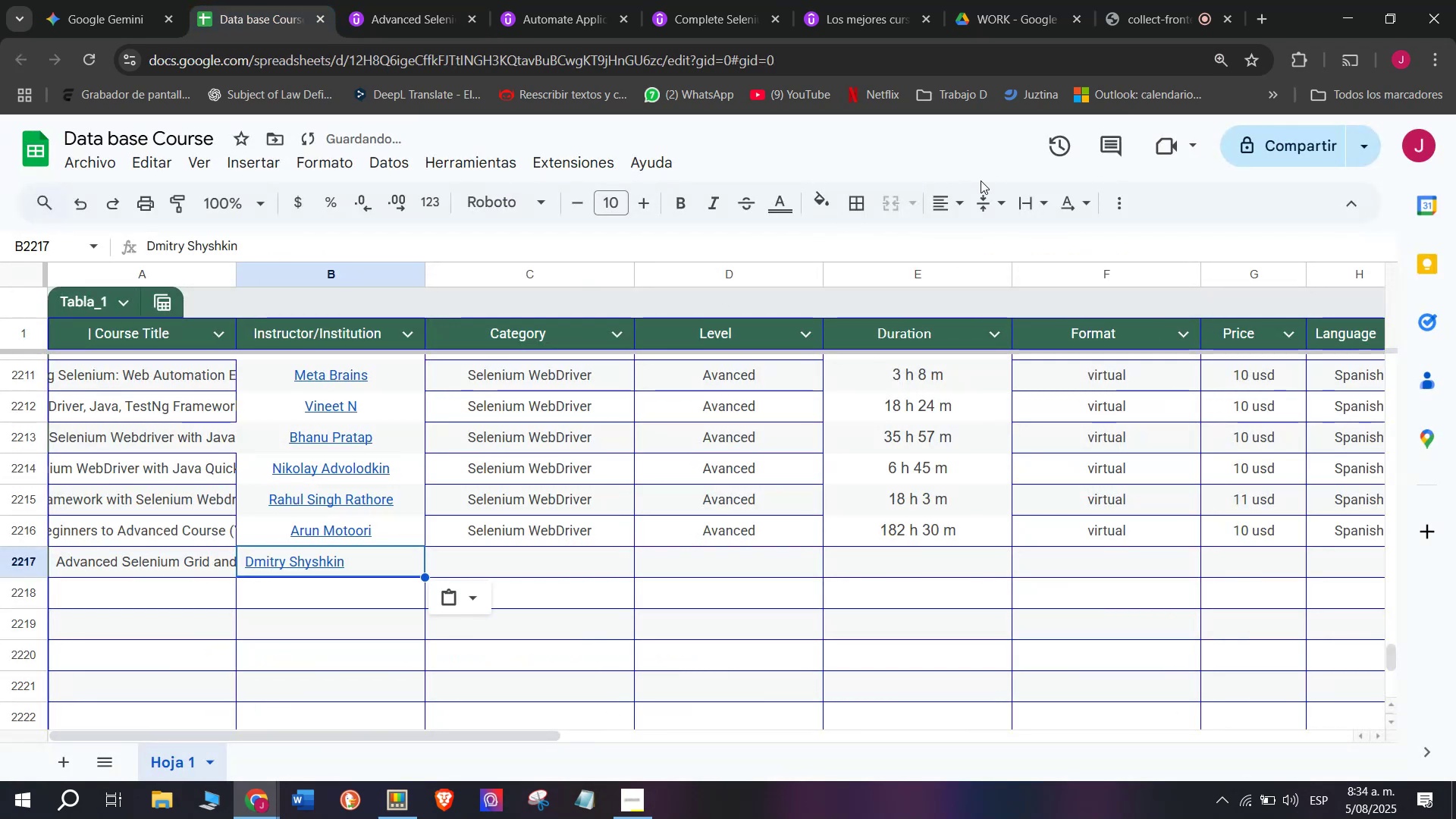 
left_click([948, 207])
 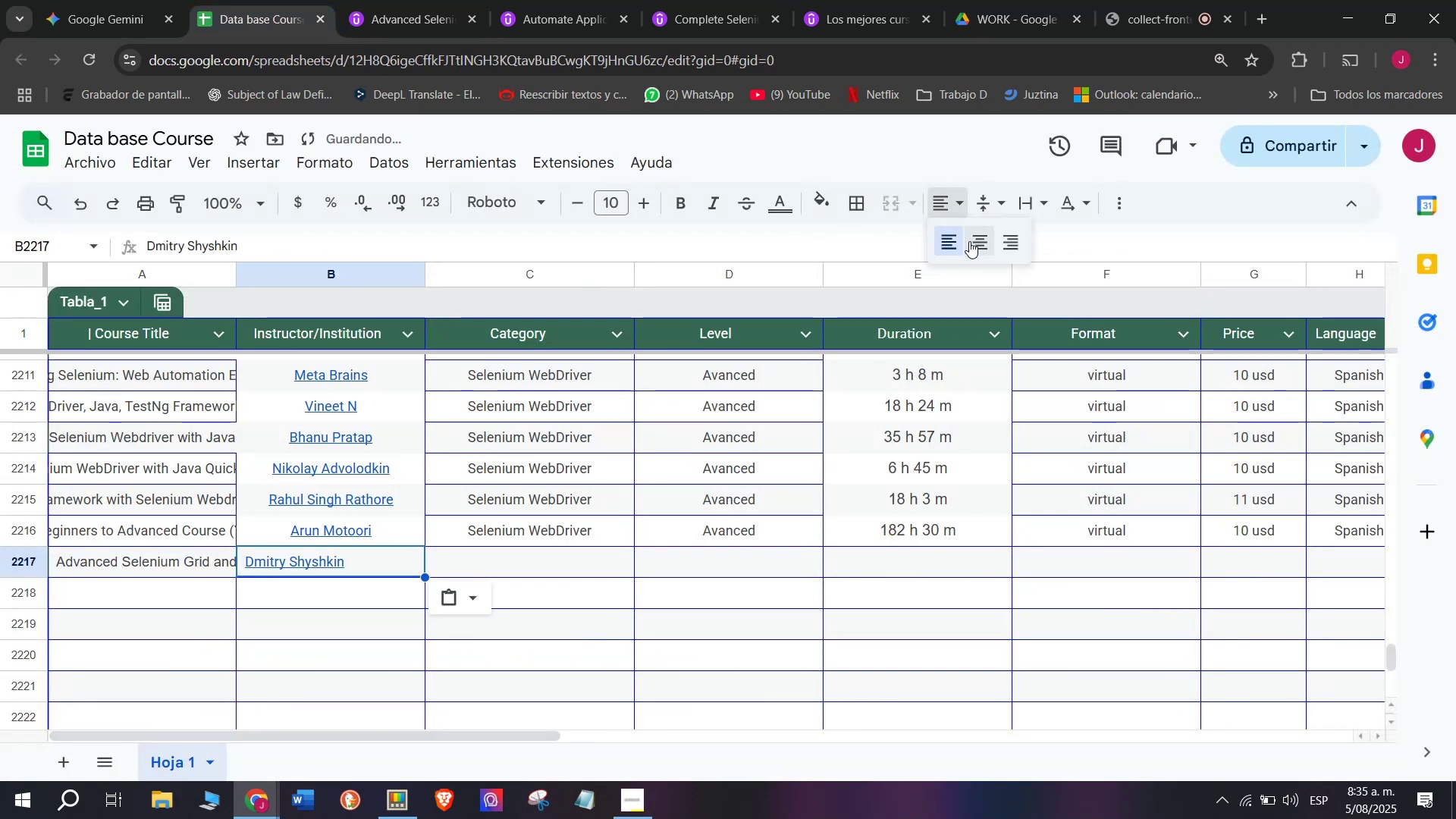 
left_click([969, 241])
 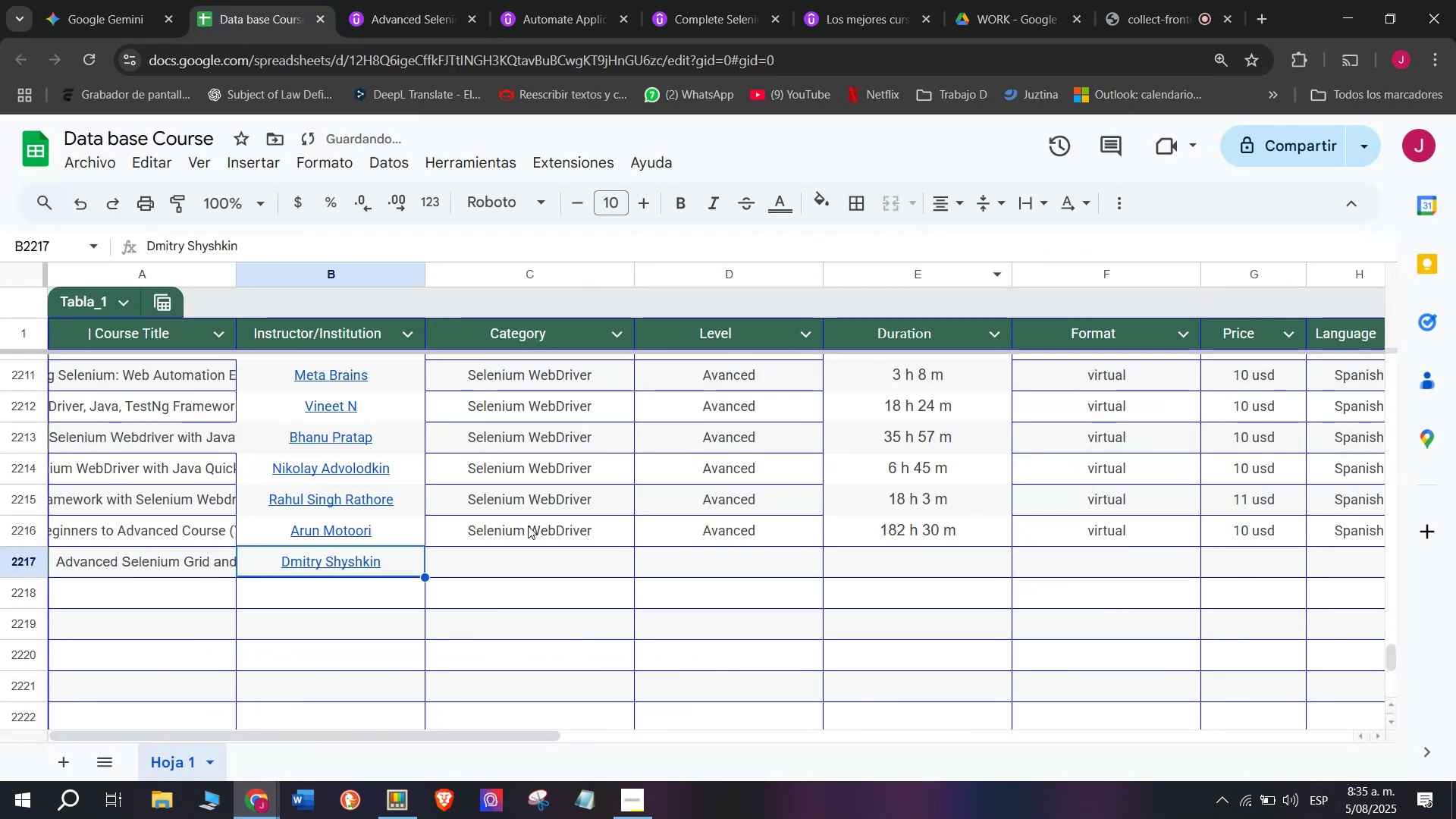 
key(Control+ControlLeft)
 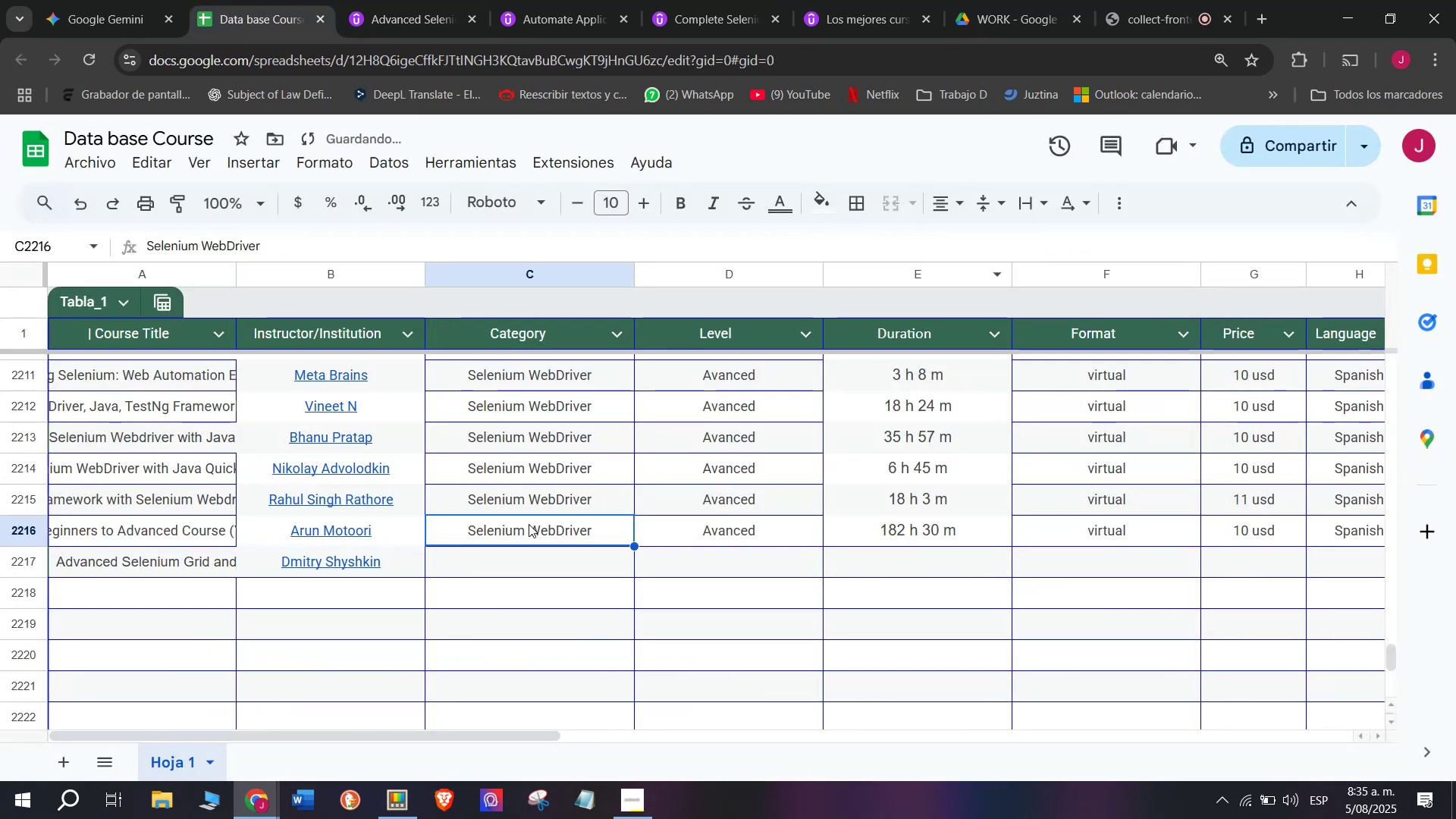 
key(Break)
 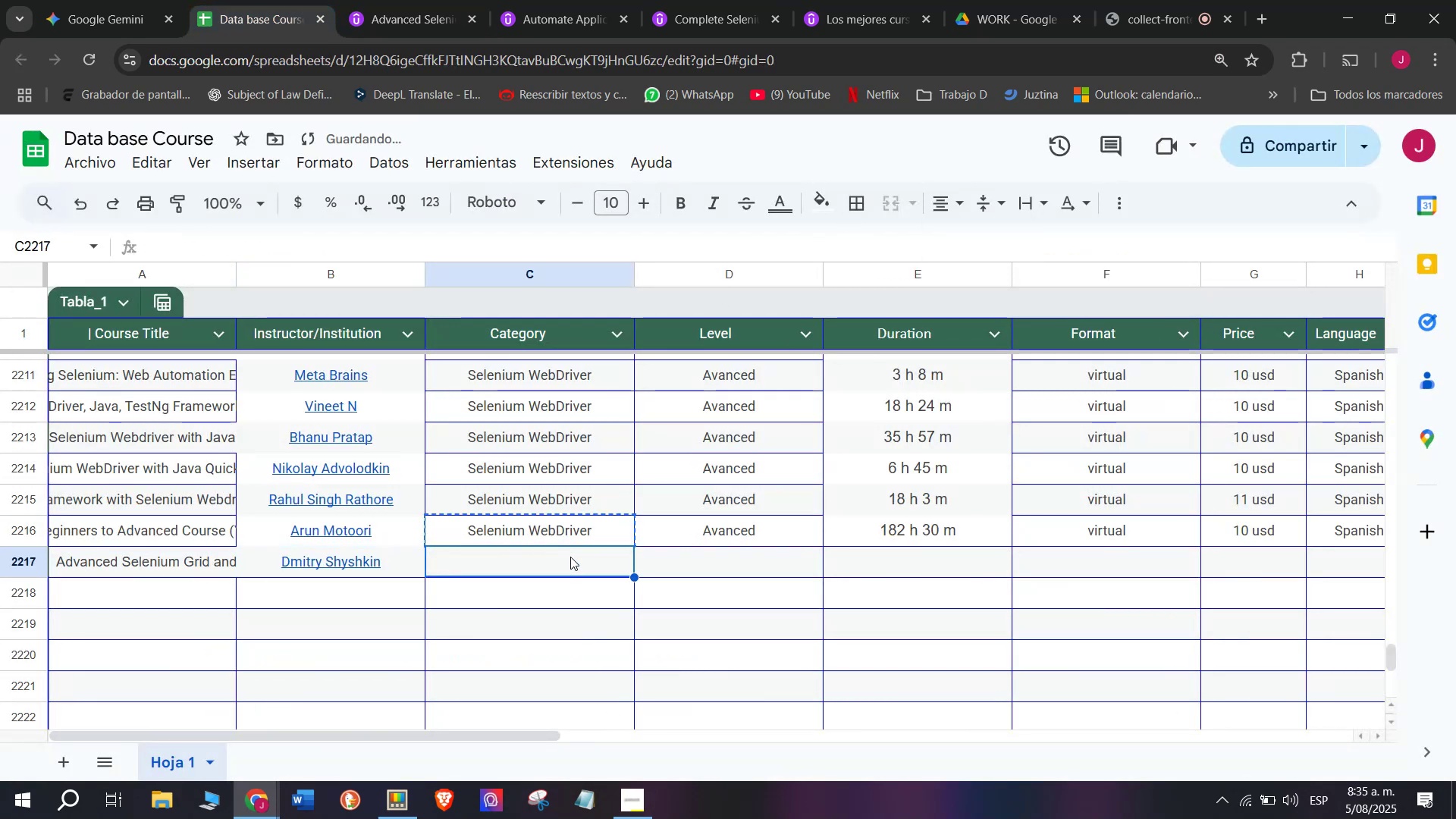 
key(Control+C)
 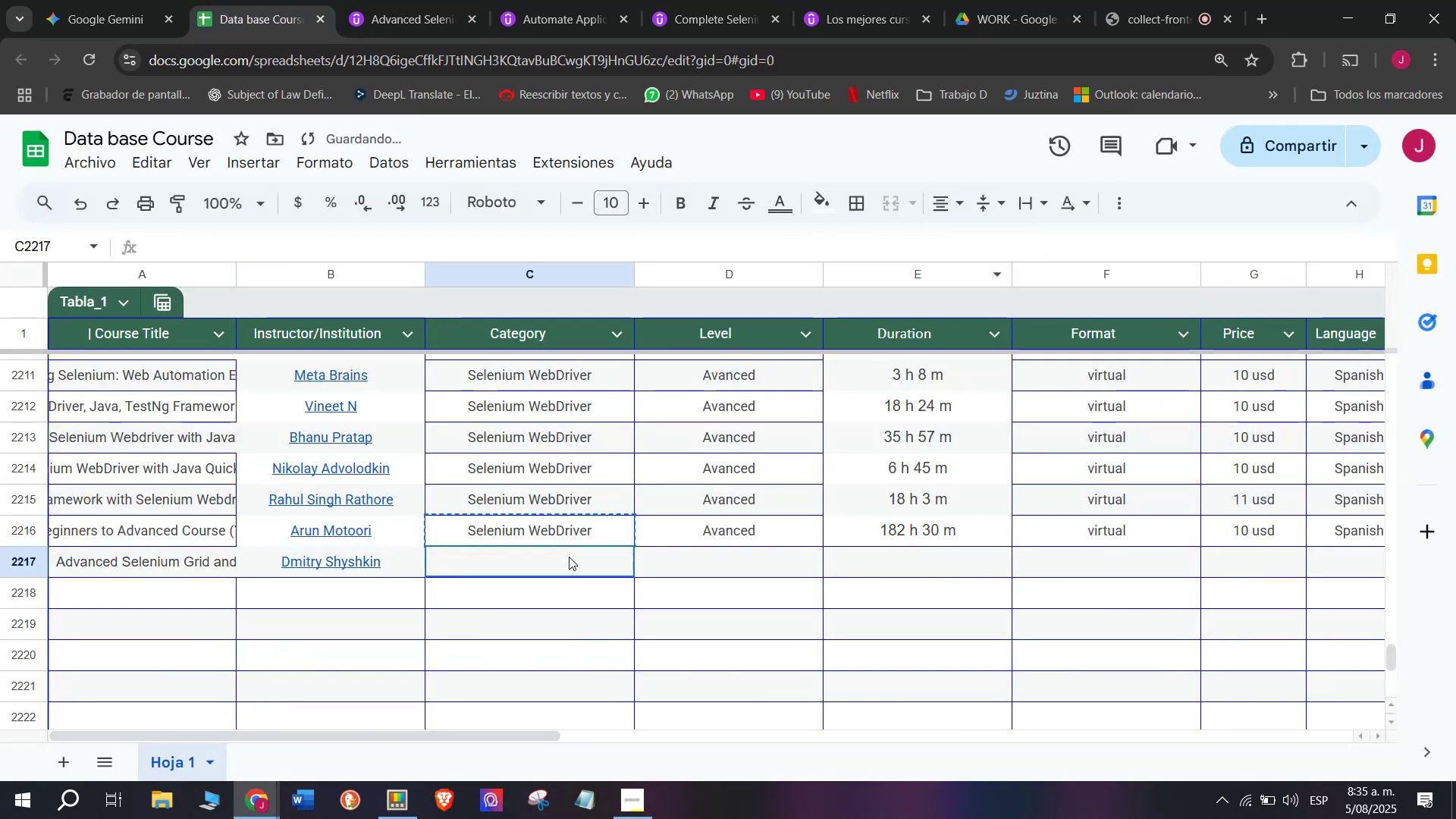 
key(Z)
 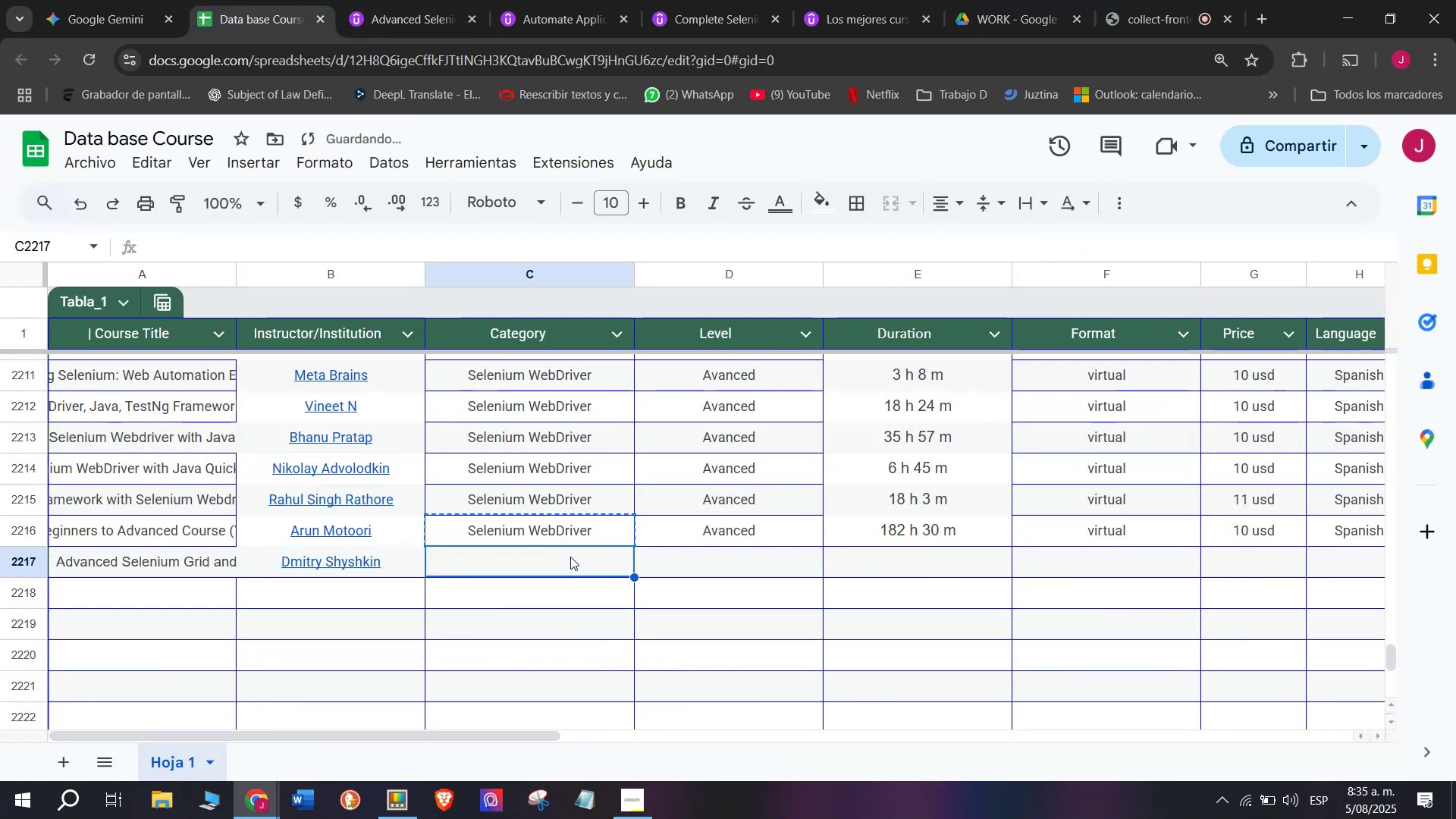 
key(Control+ControlLeft)
 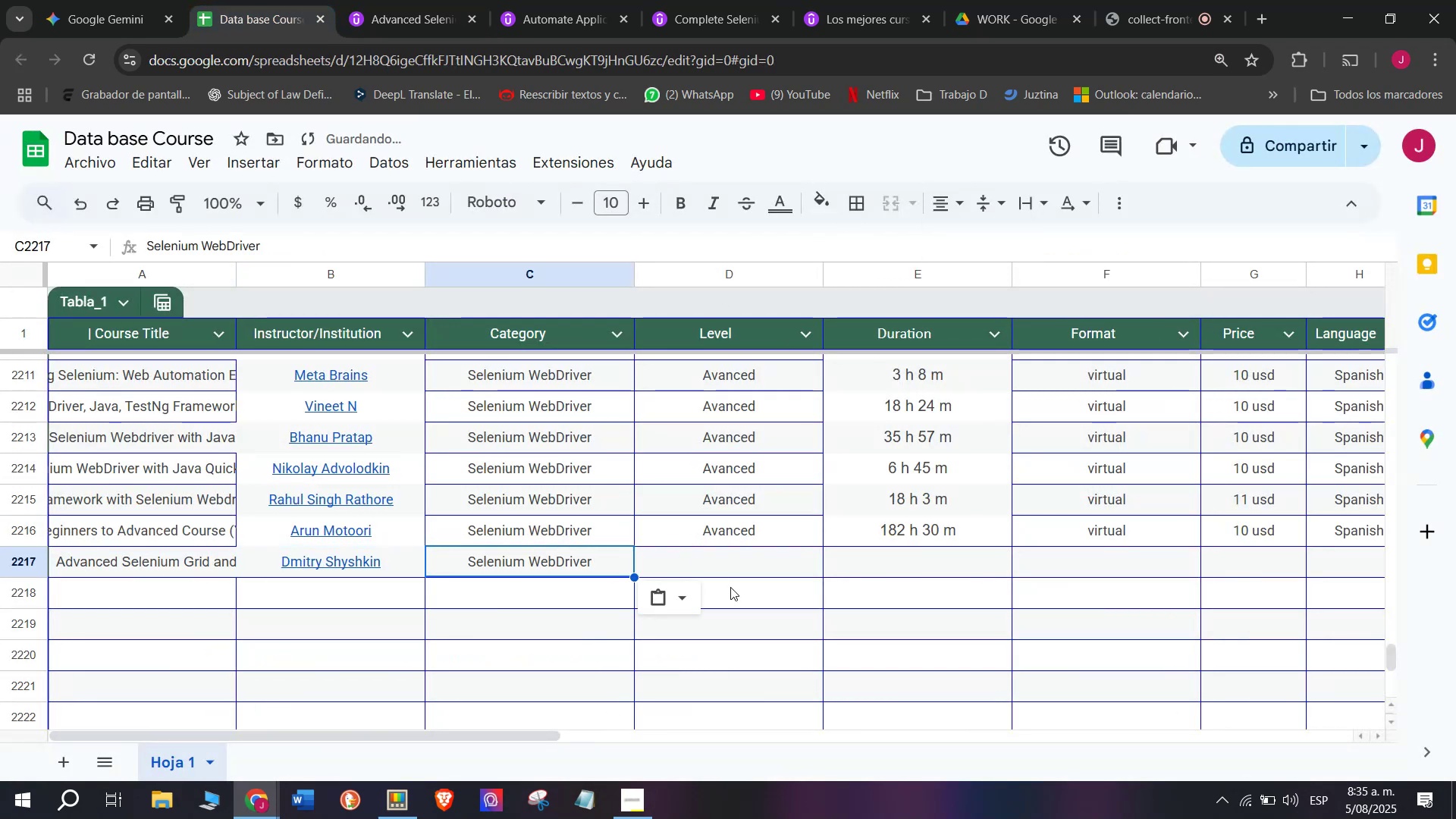 
key(Control+V)
 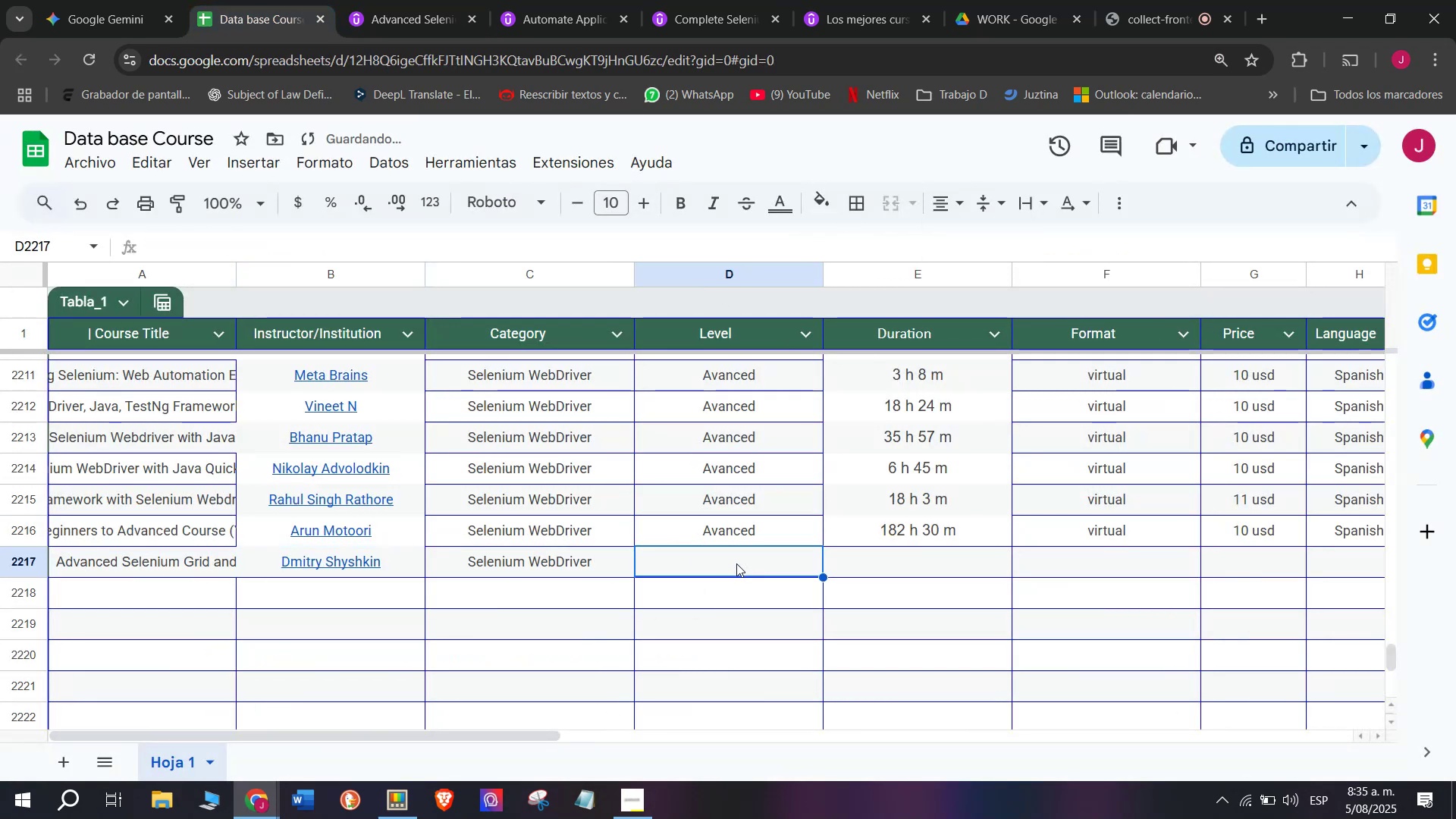 
double_click([734, 536])
 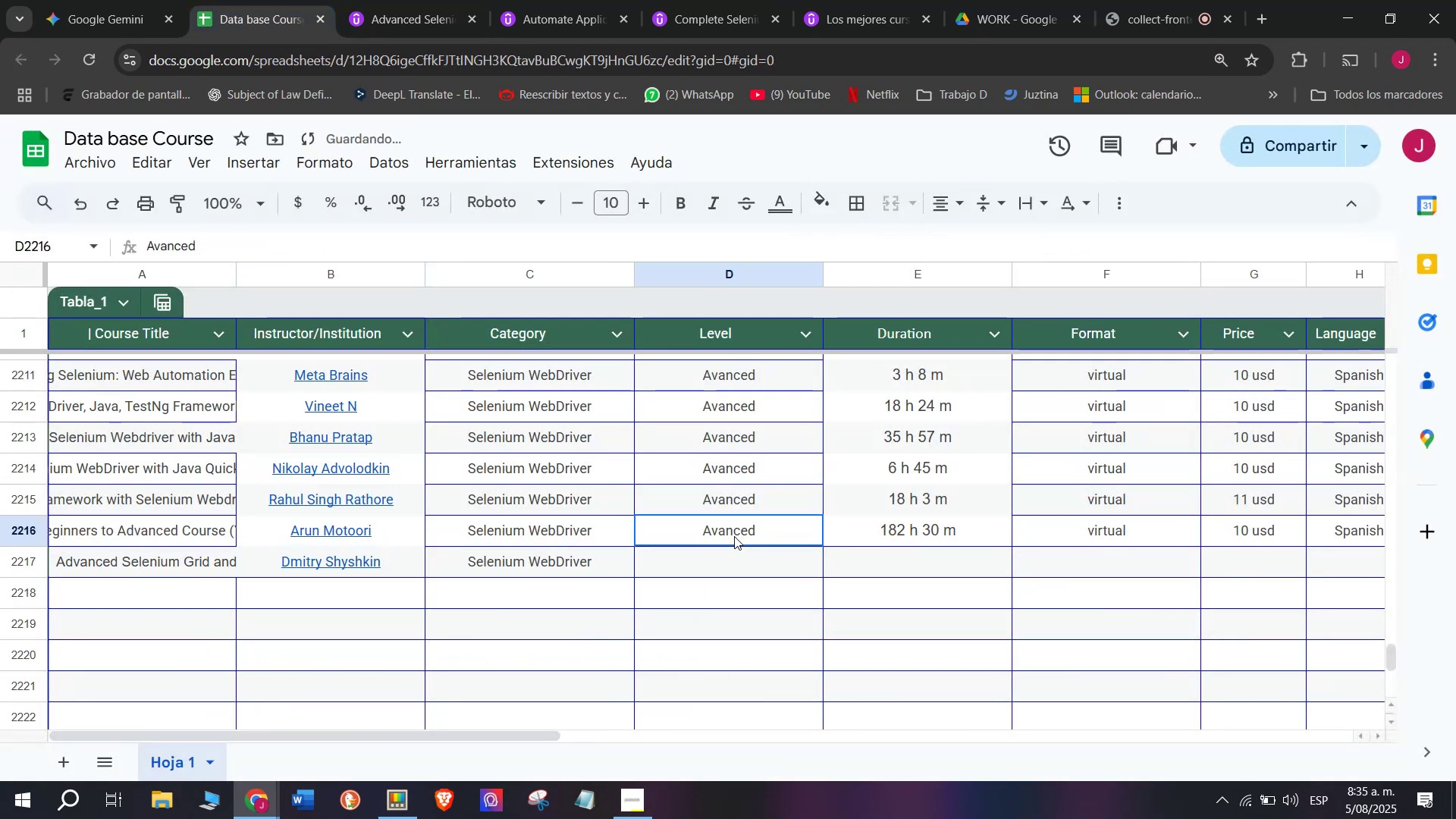 
key(Break)
 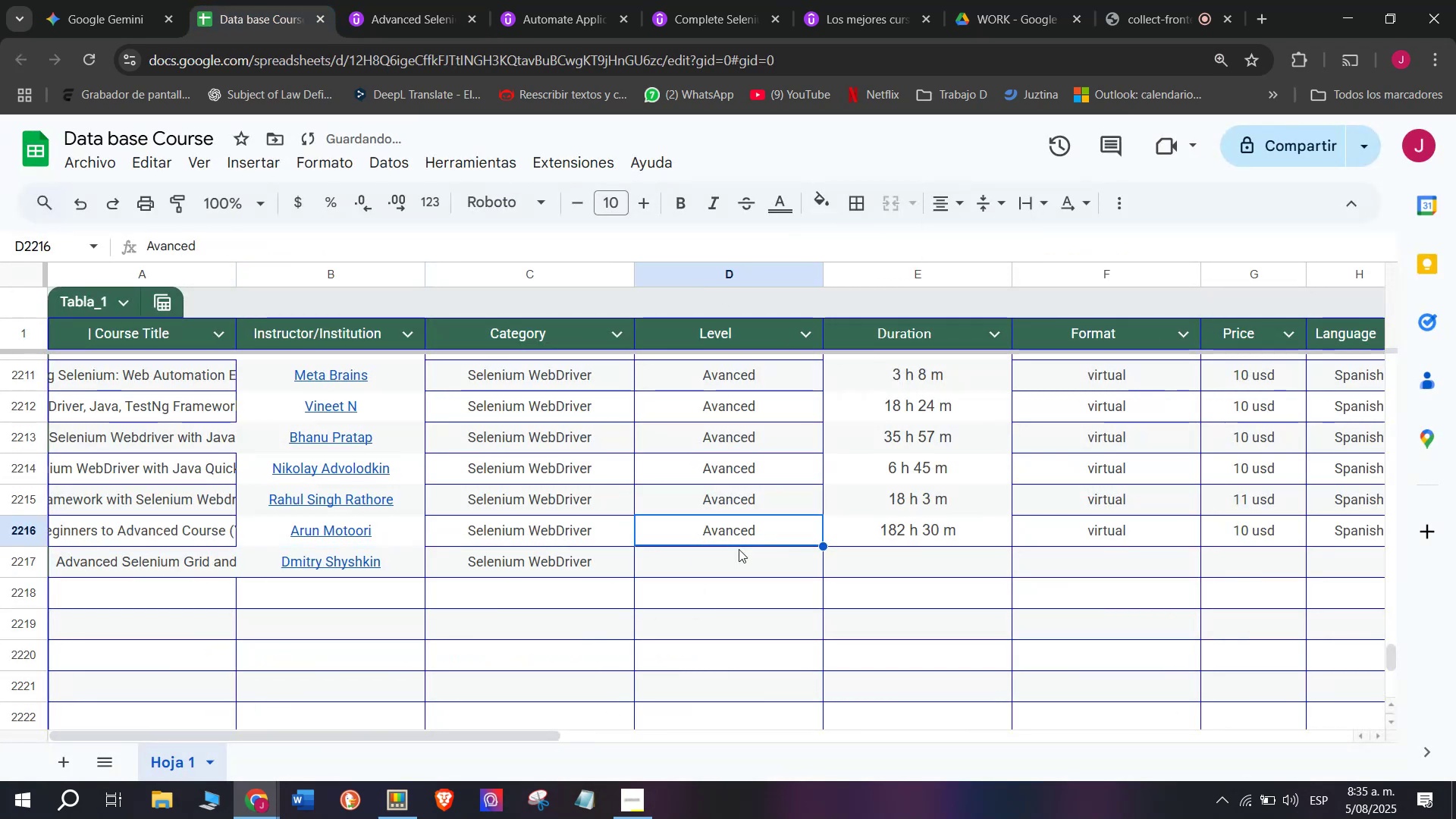 
key(Control+ControlLeft)
 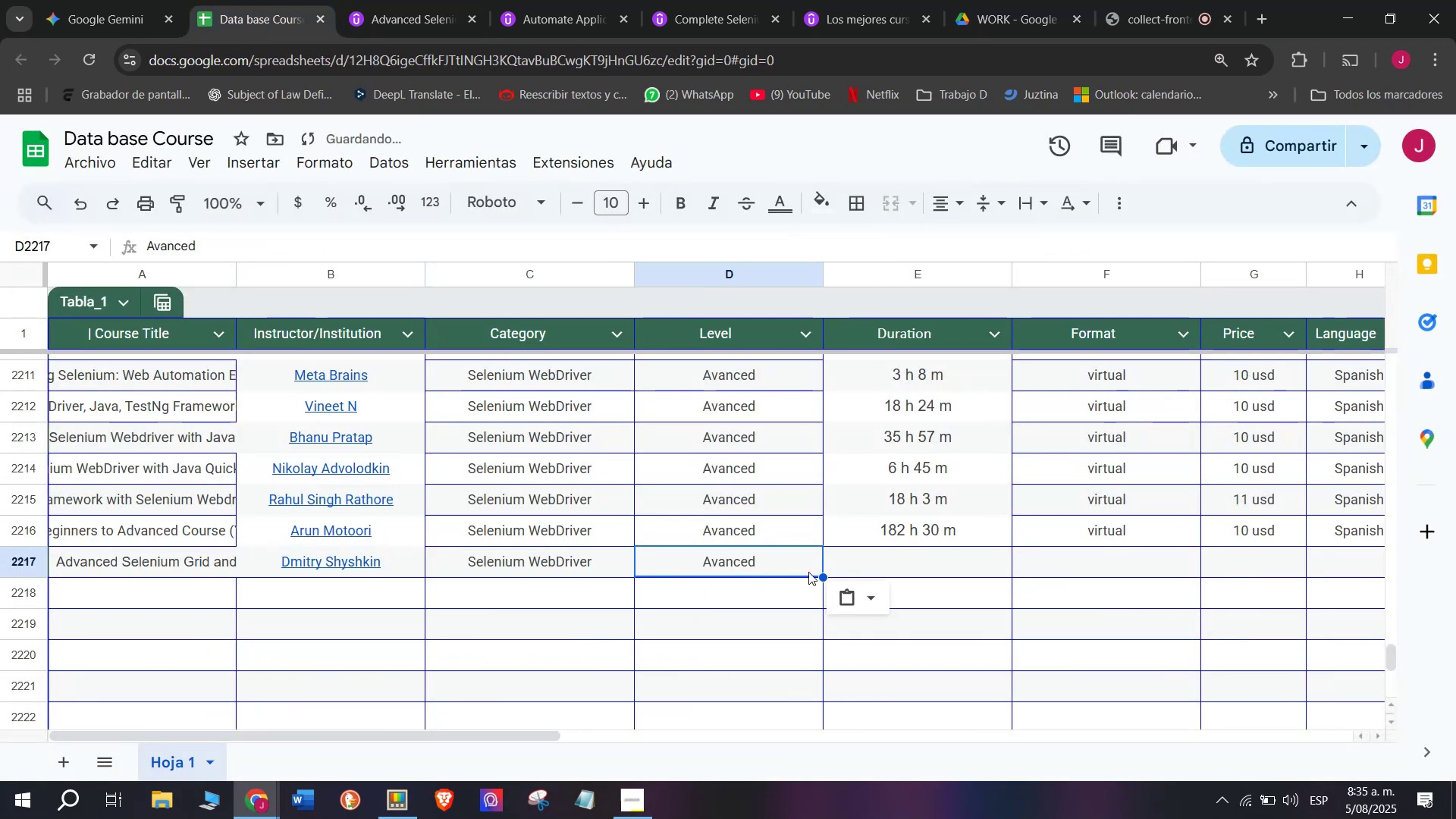 
key(Control+C)
 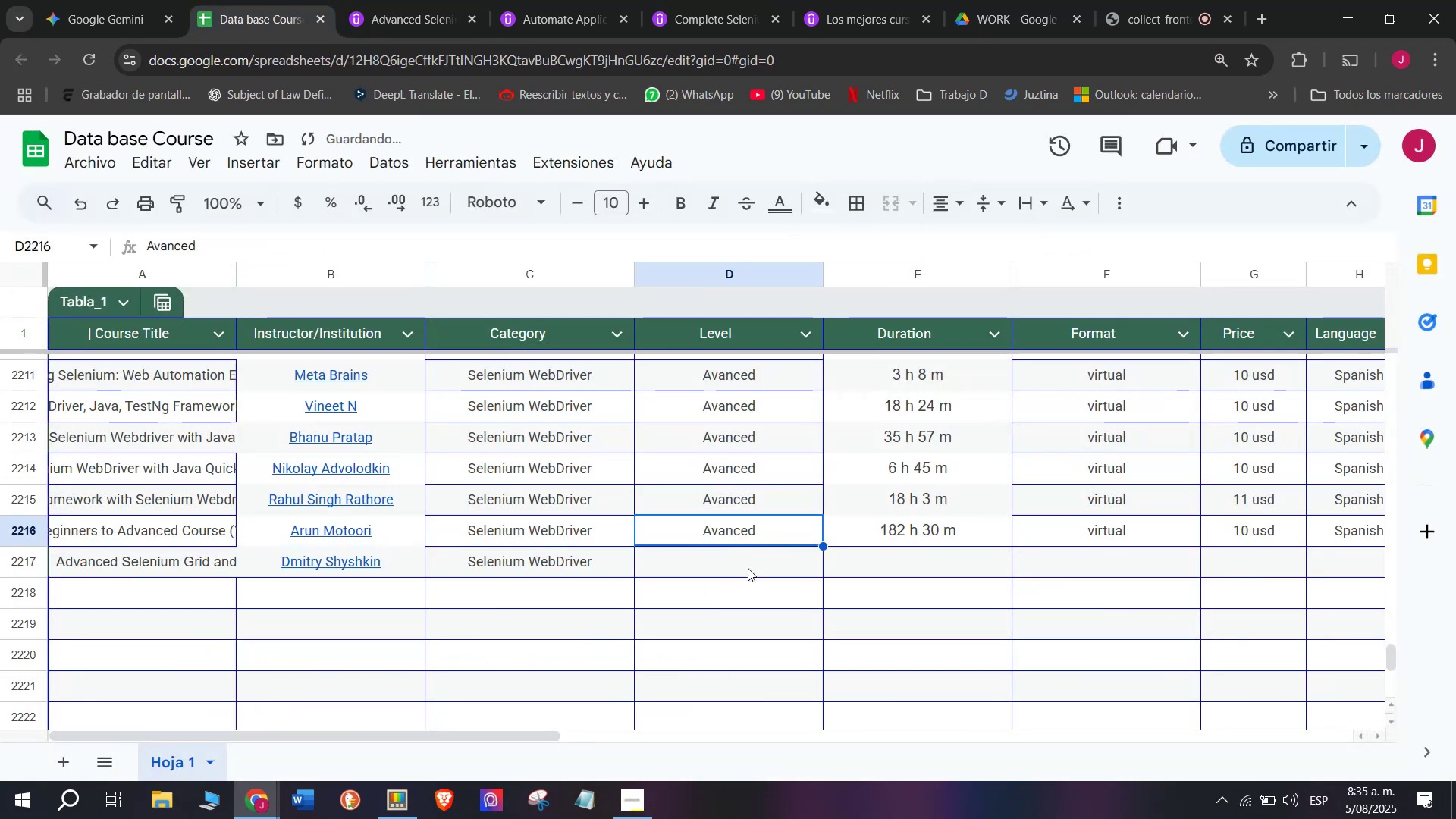 
triple_click([748, 568])
 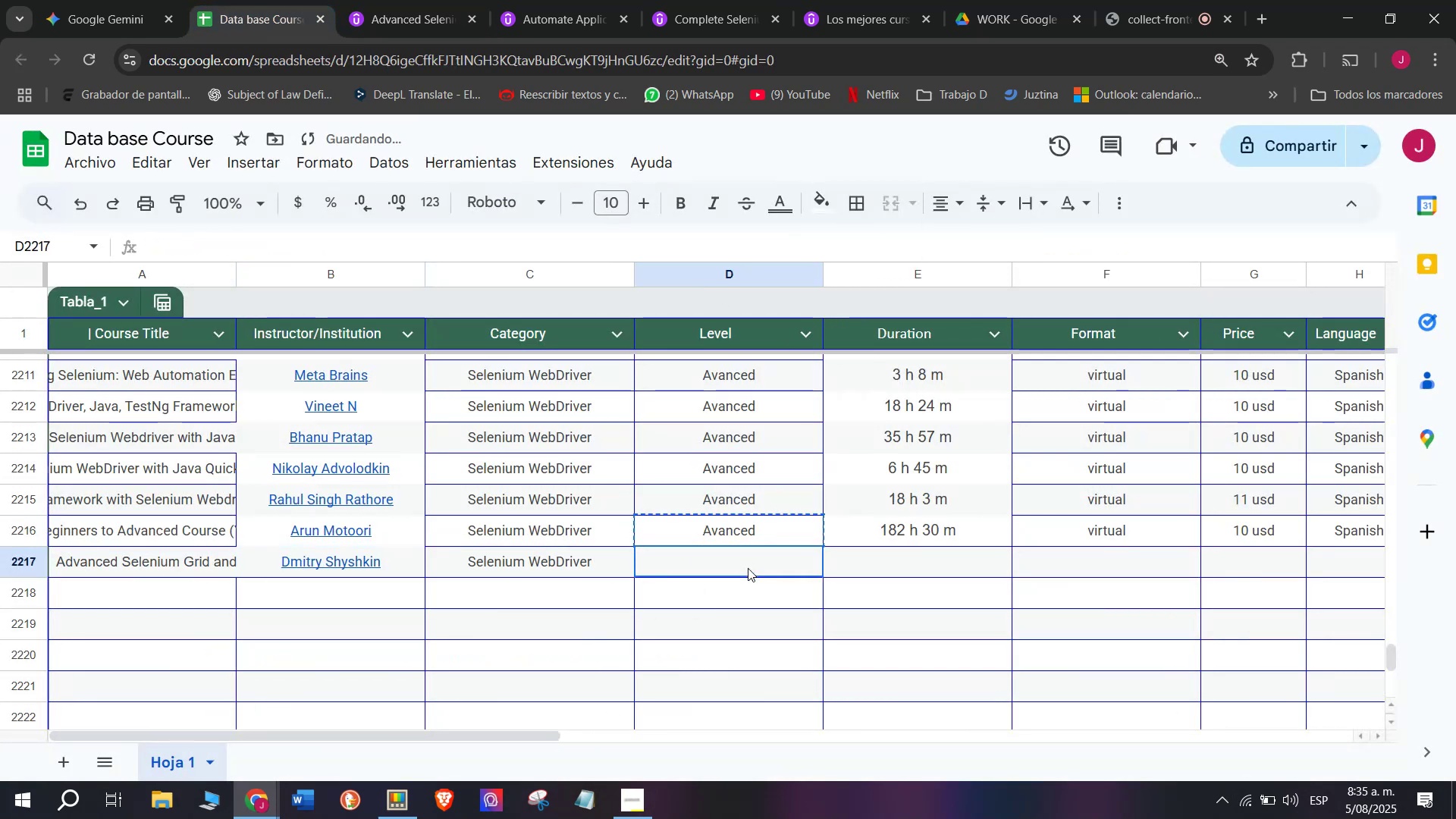 
key(Z)
 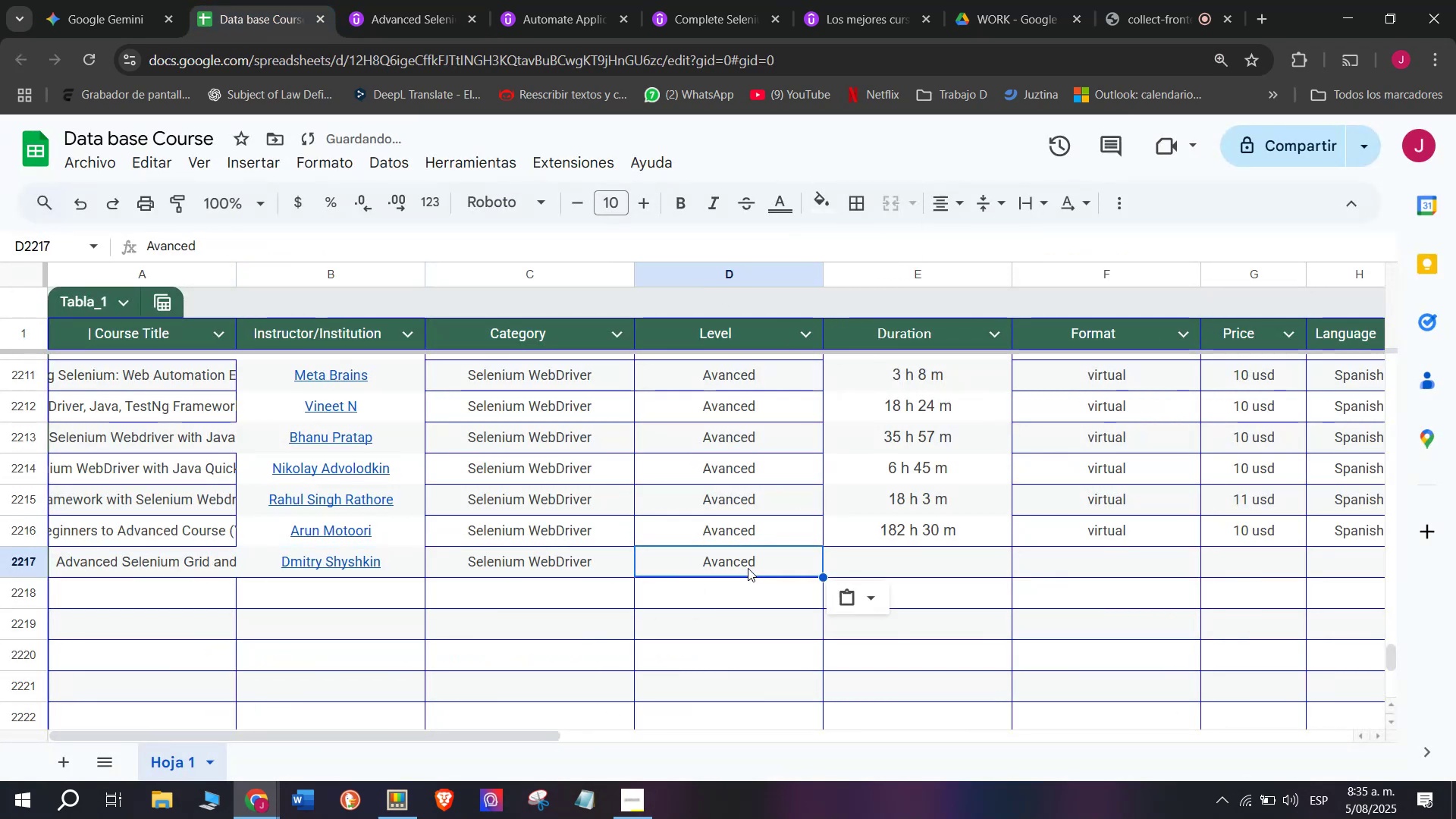 
key(Control+ControlLeft)
 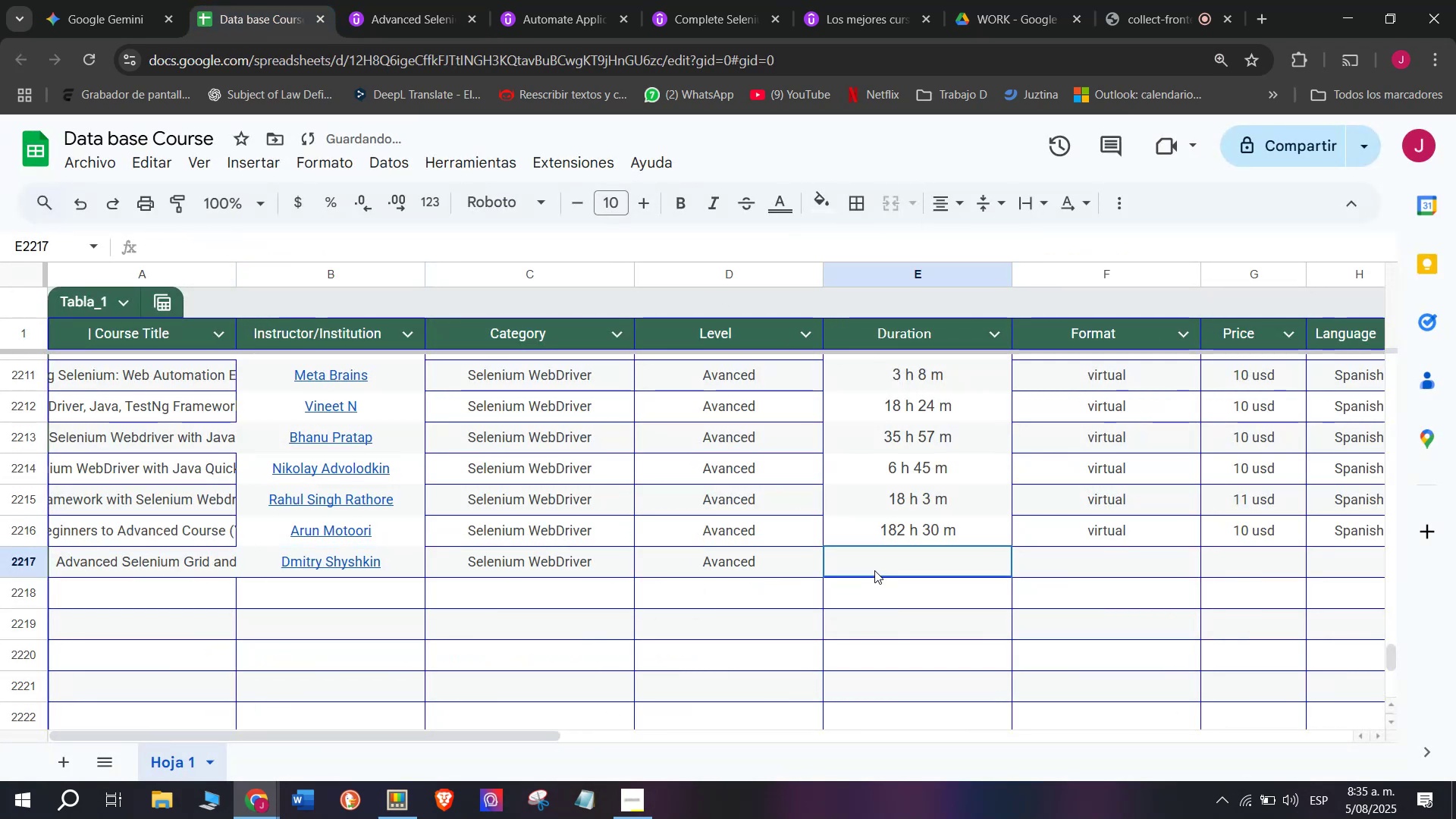 
key(Control+V)
 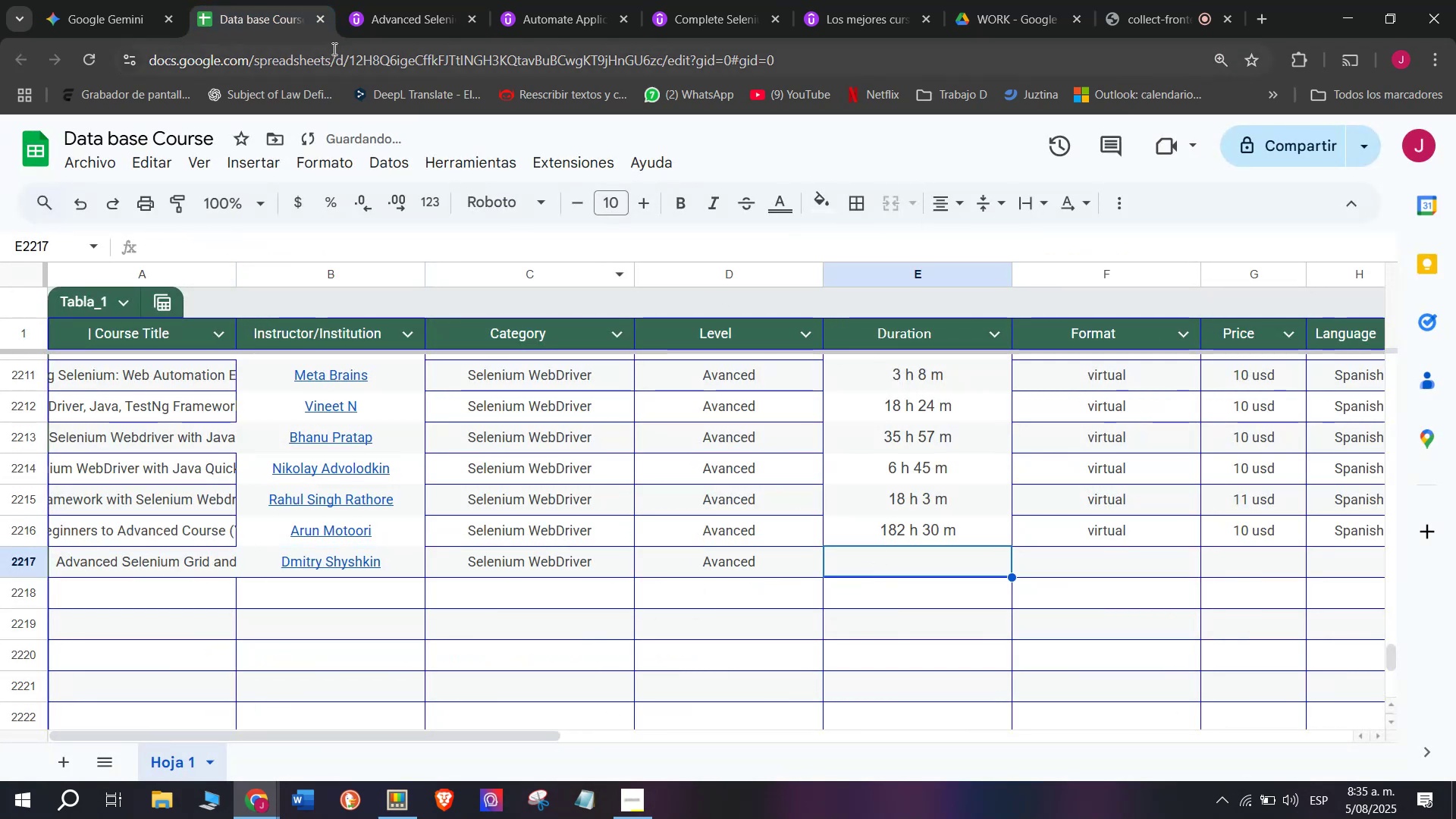 
left_click([398, 0])
 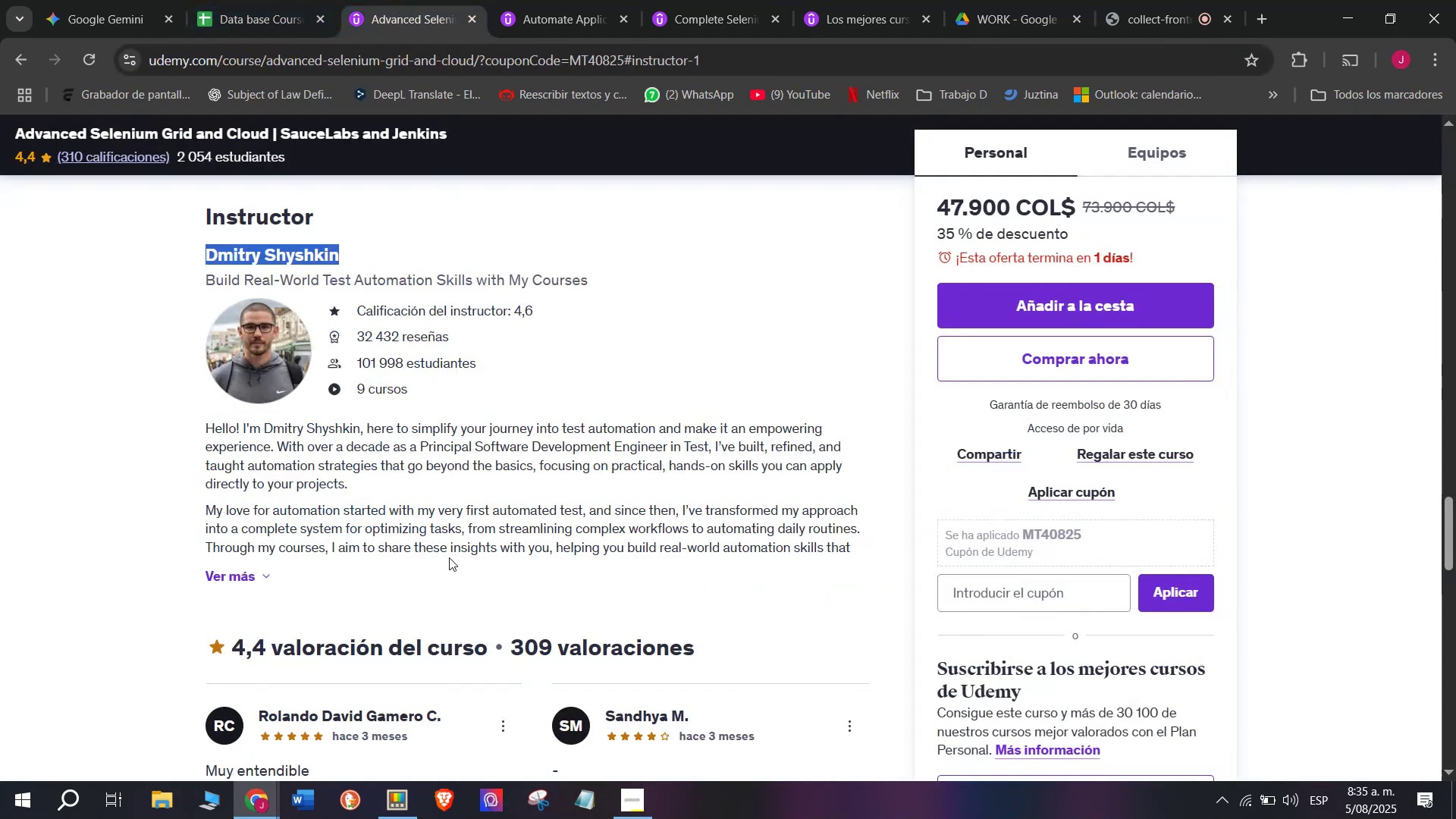 
scroll: coordinate [365, 518], scroll_direction: up, amount: 9.0
 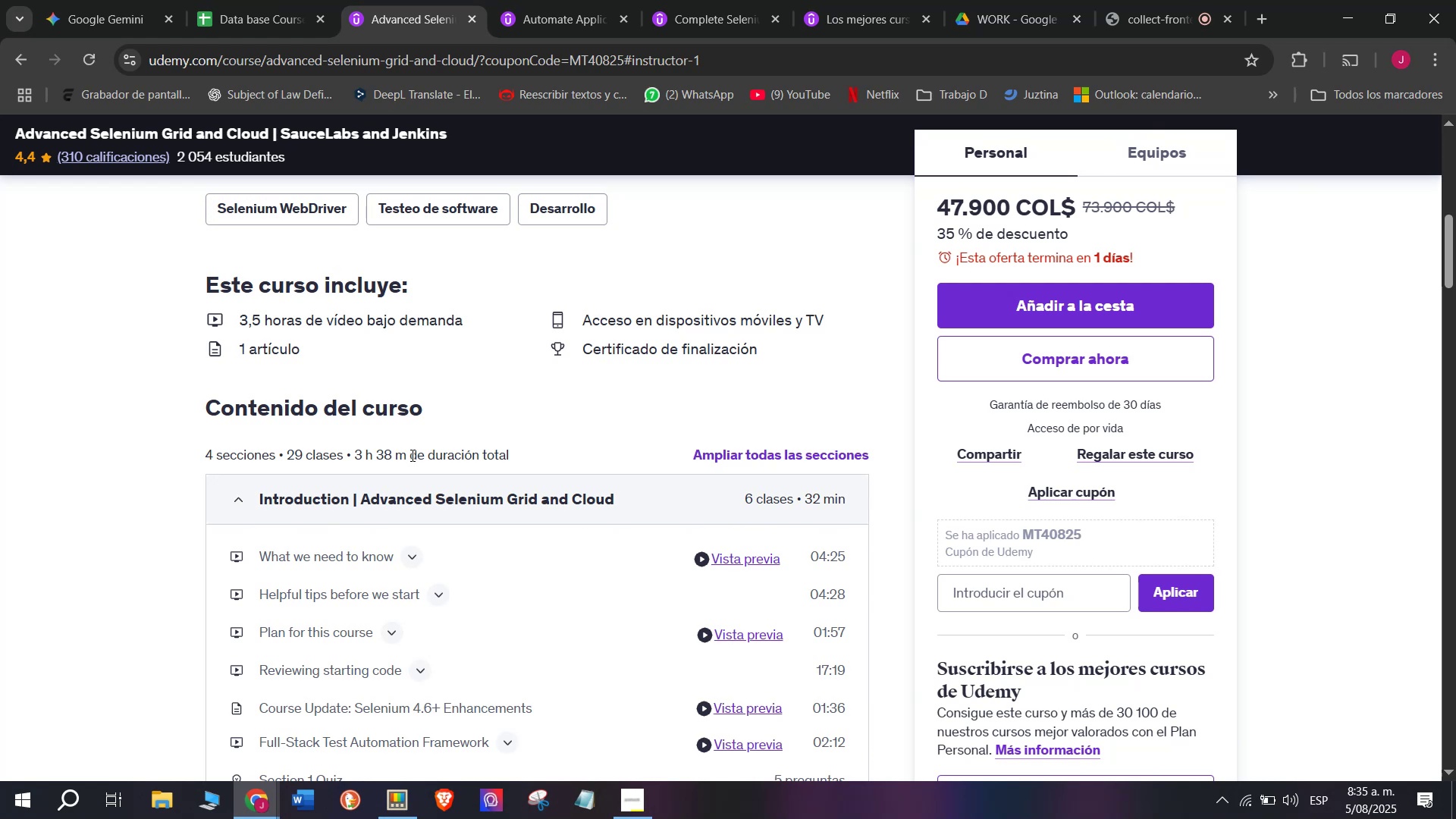 
left_click_drag(start_coordinate=[403, 454], to_coordinate=[354, 455])
 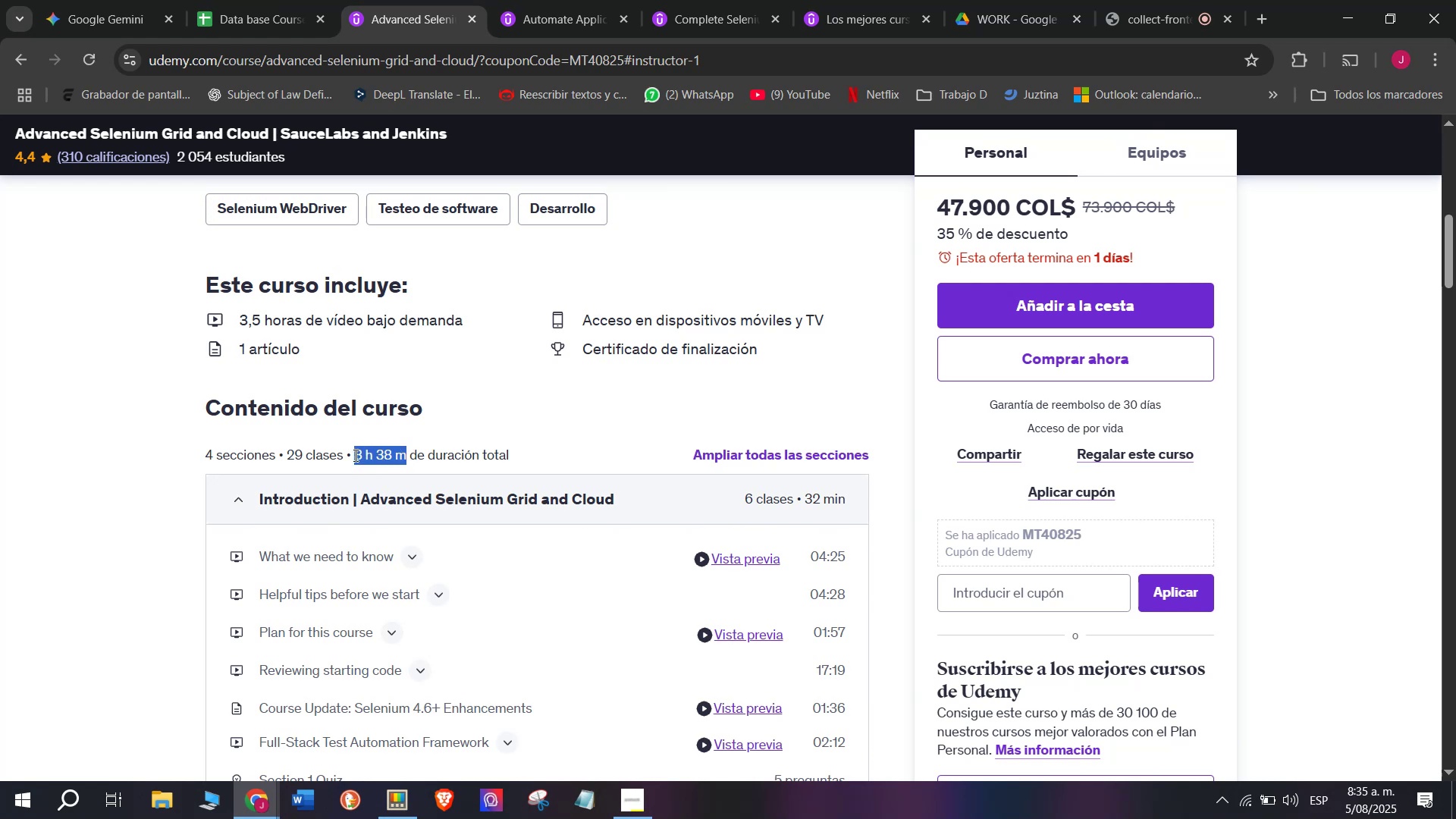 
key(Control+ControlLeft)
 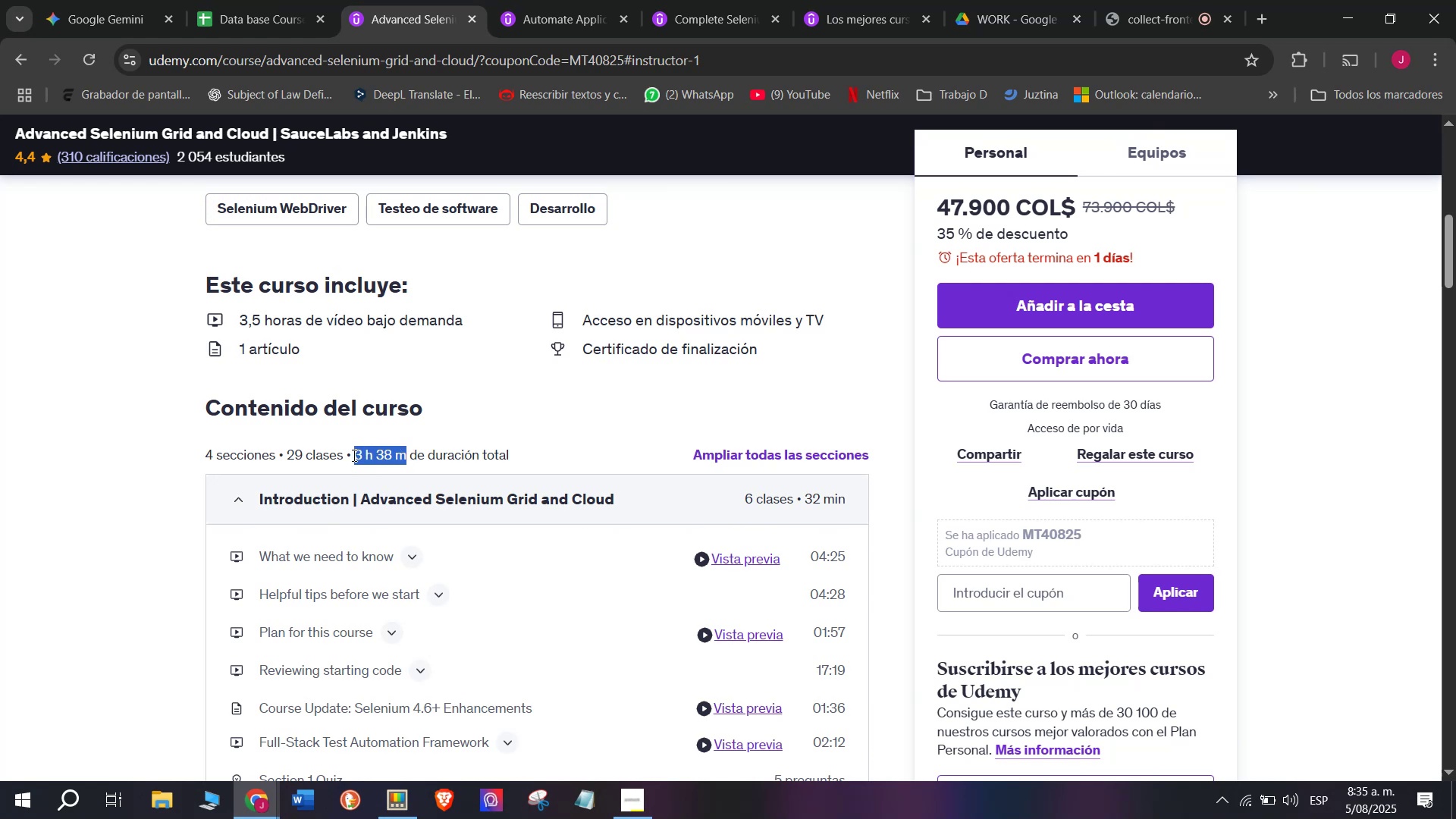 
key(Break)
 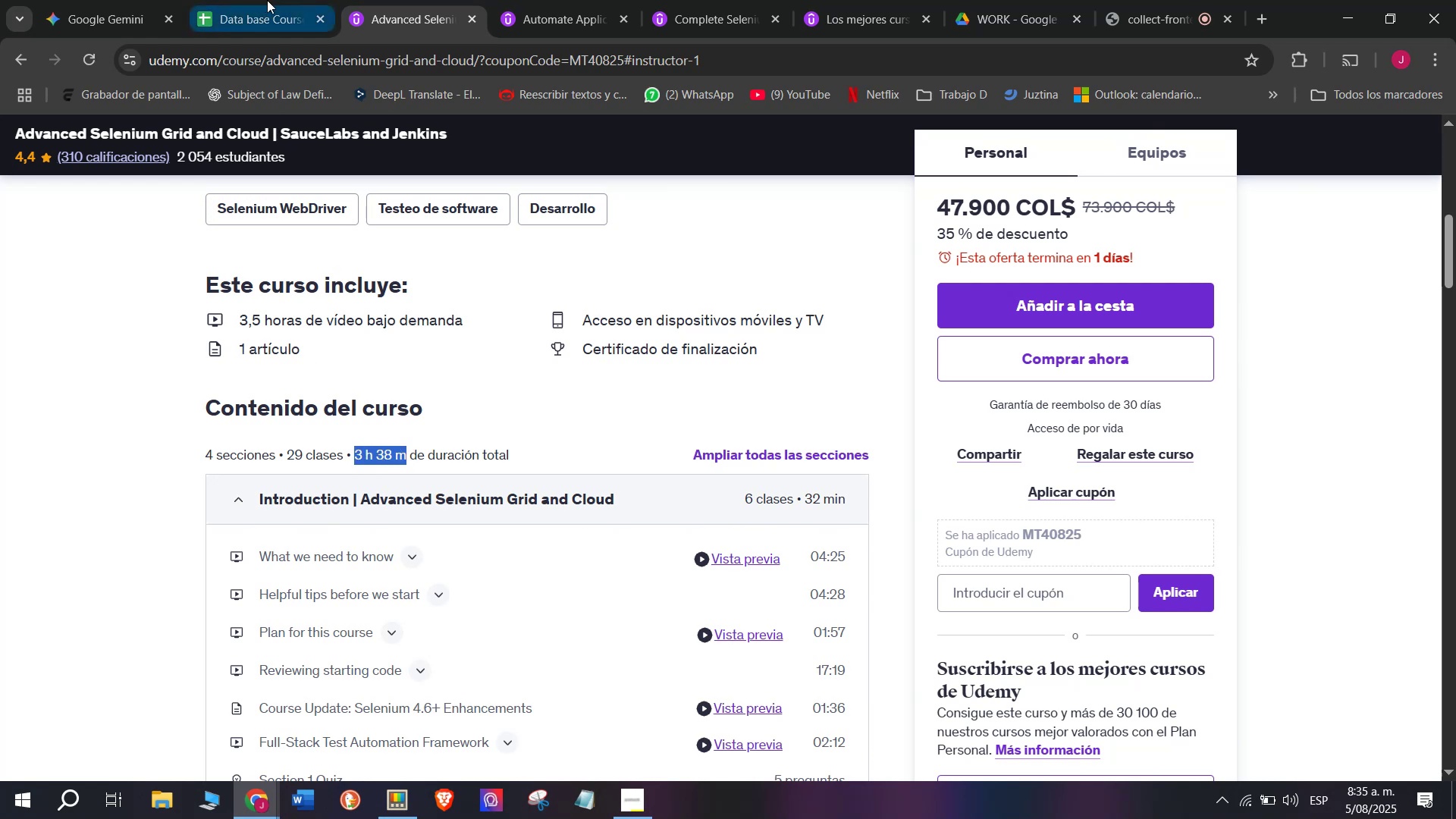 
key(Control+C)
 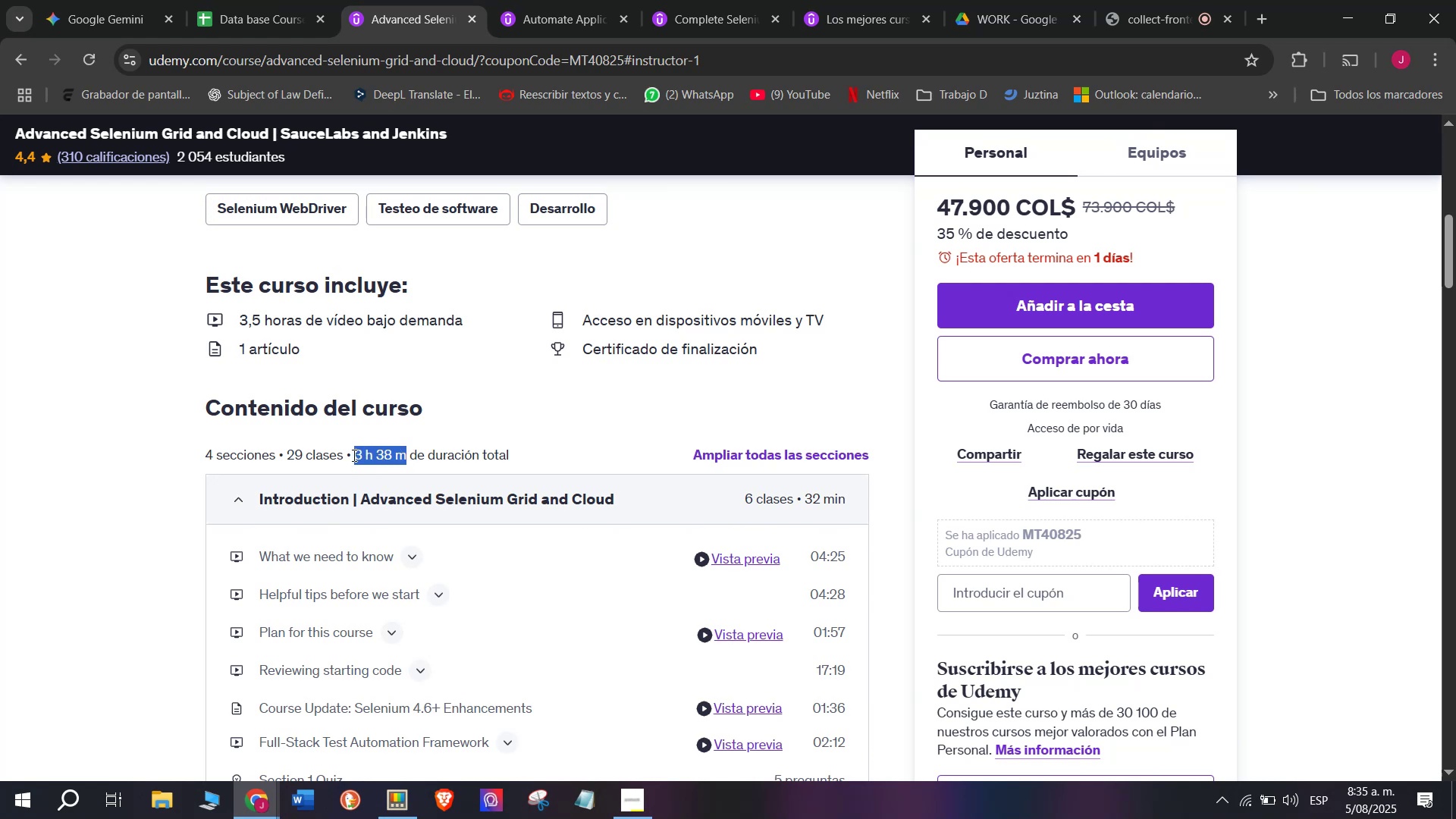 
key(Break)
 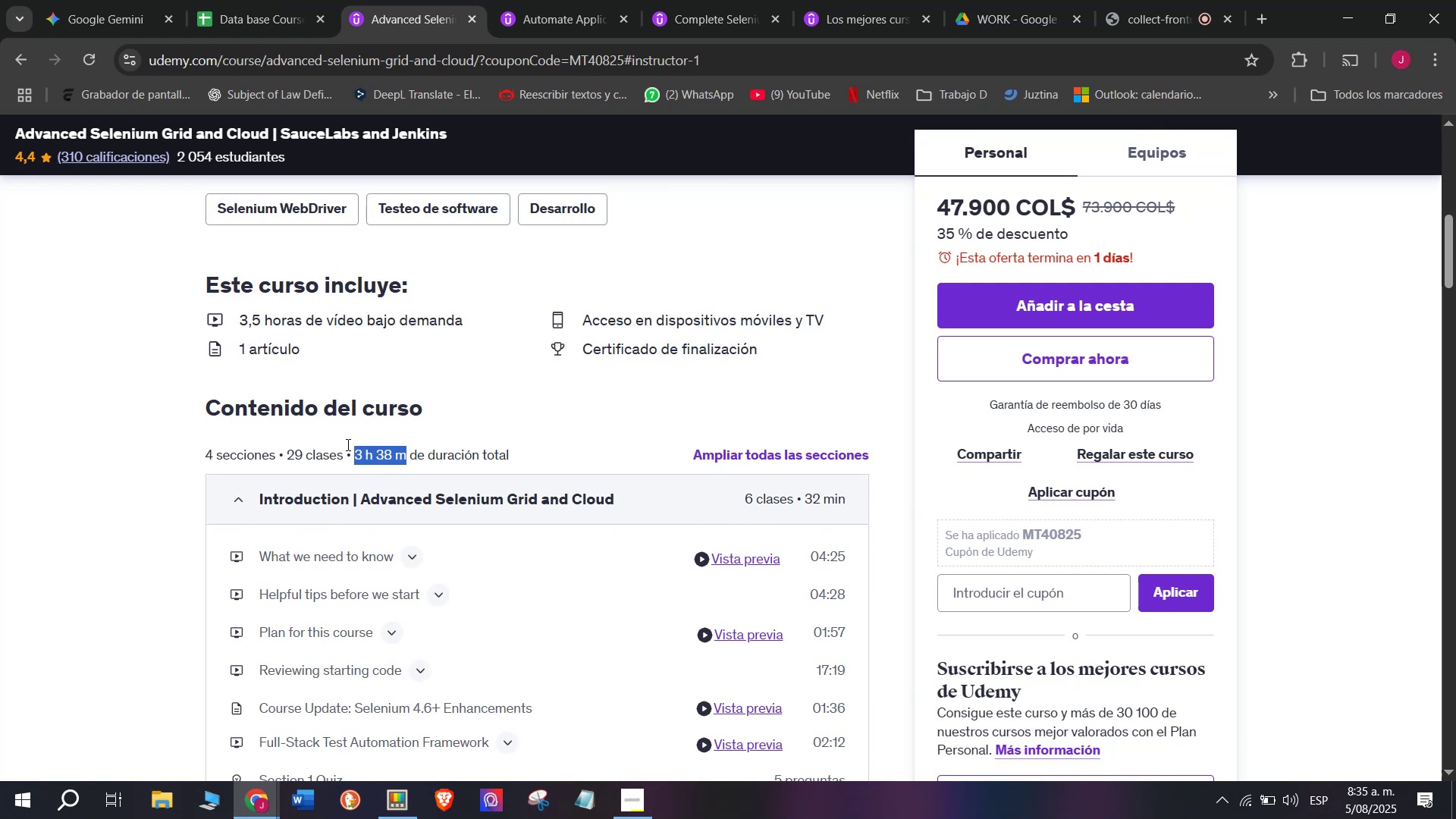 
key(Control+ControlLeft)
 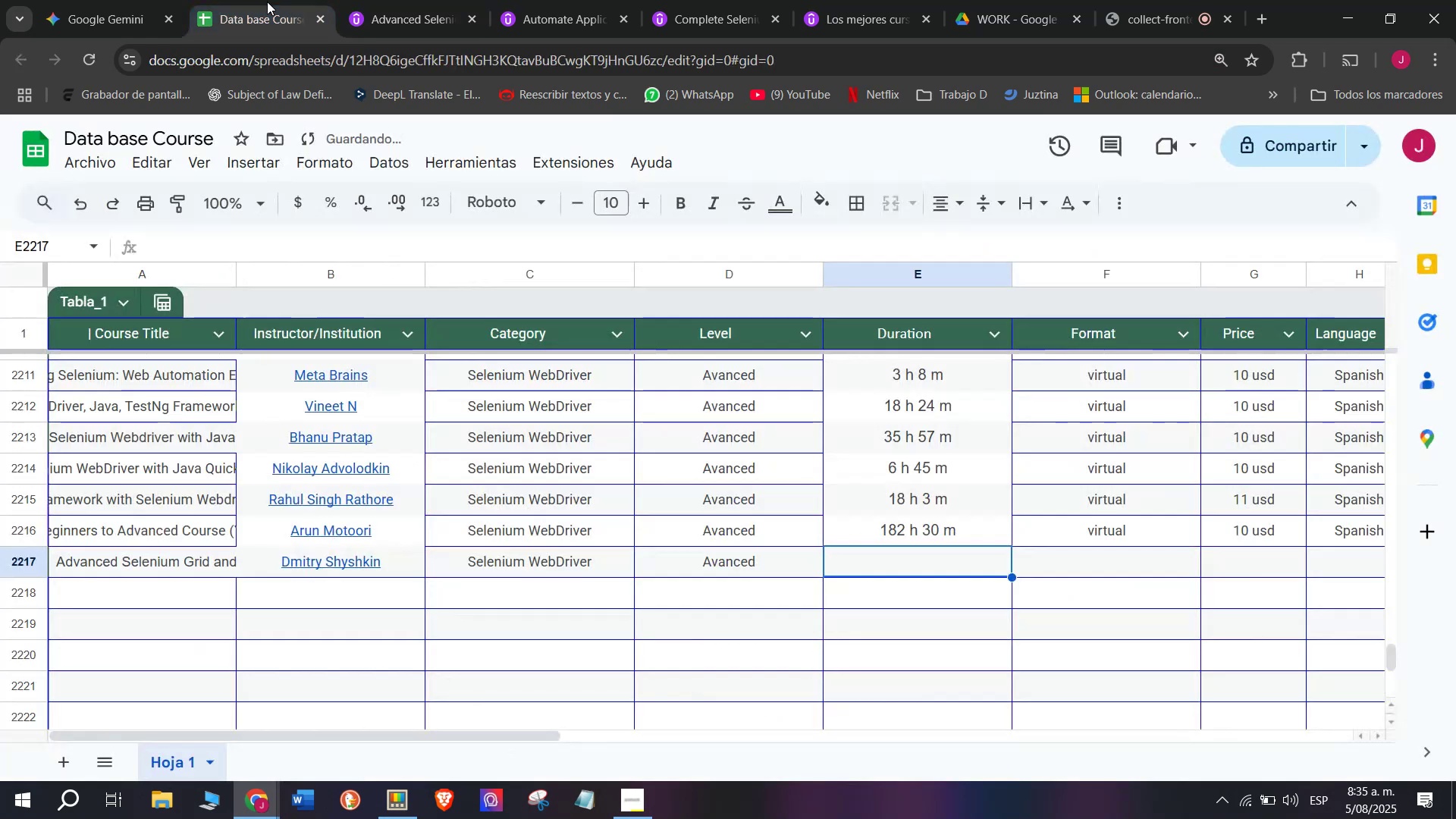 
key(Control+C)
 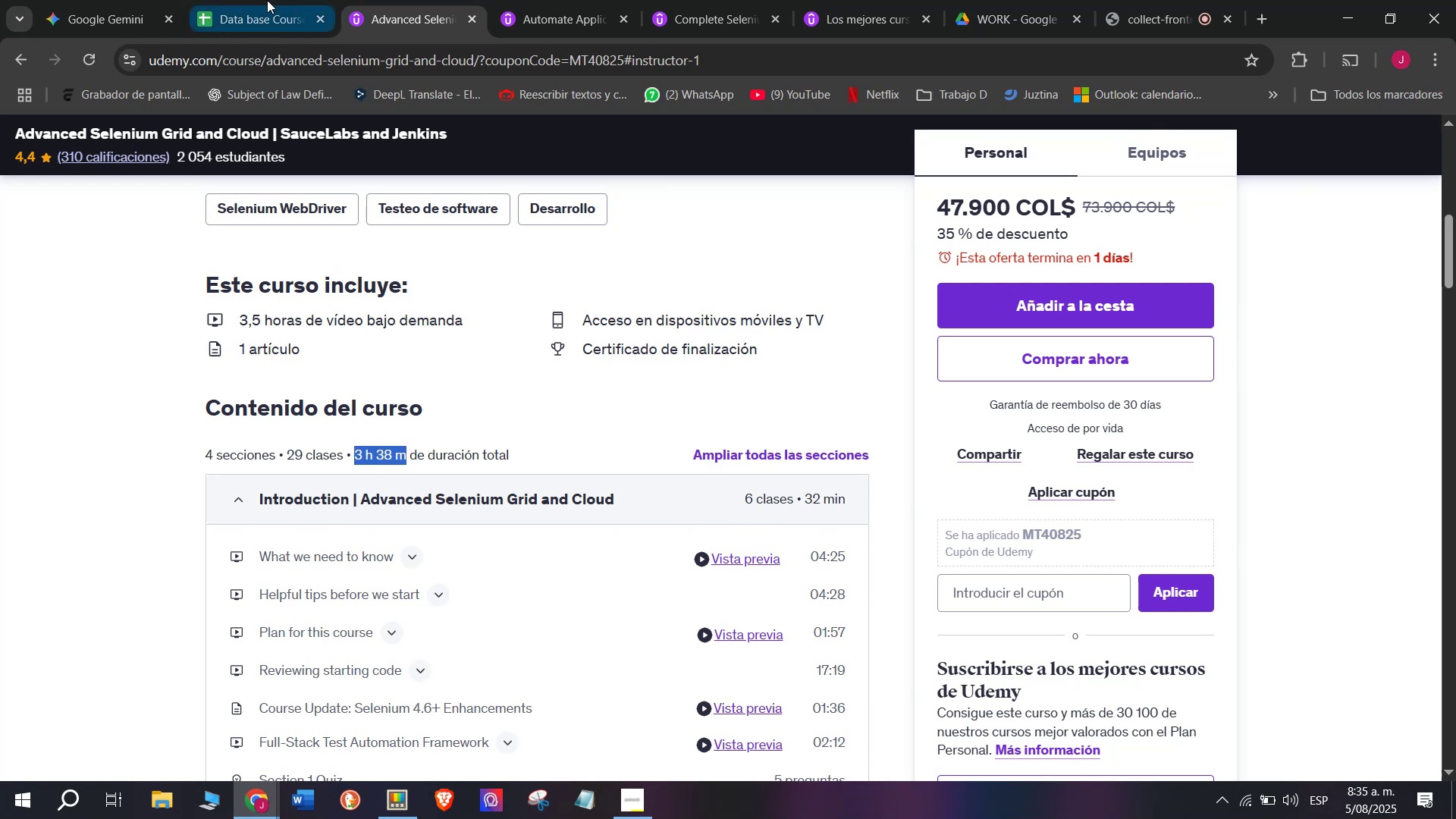 
left_click([267, 0])
 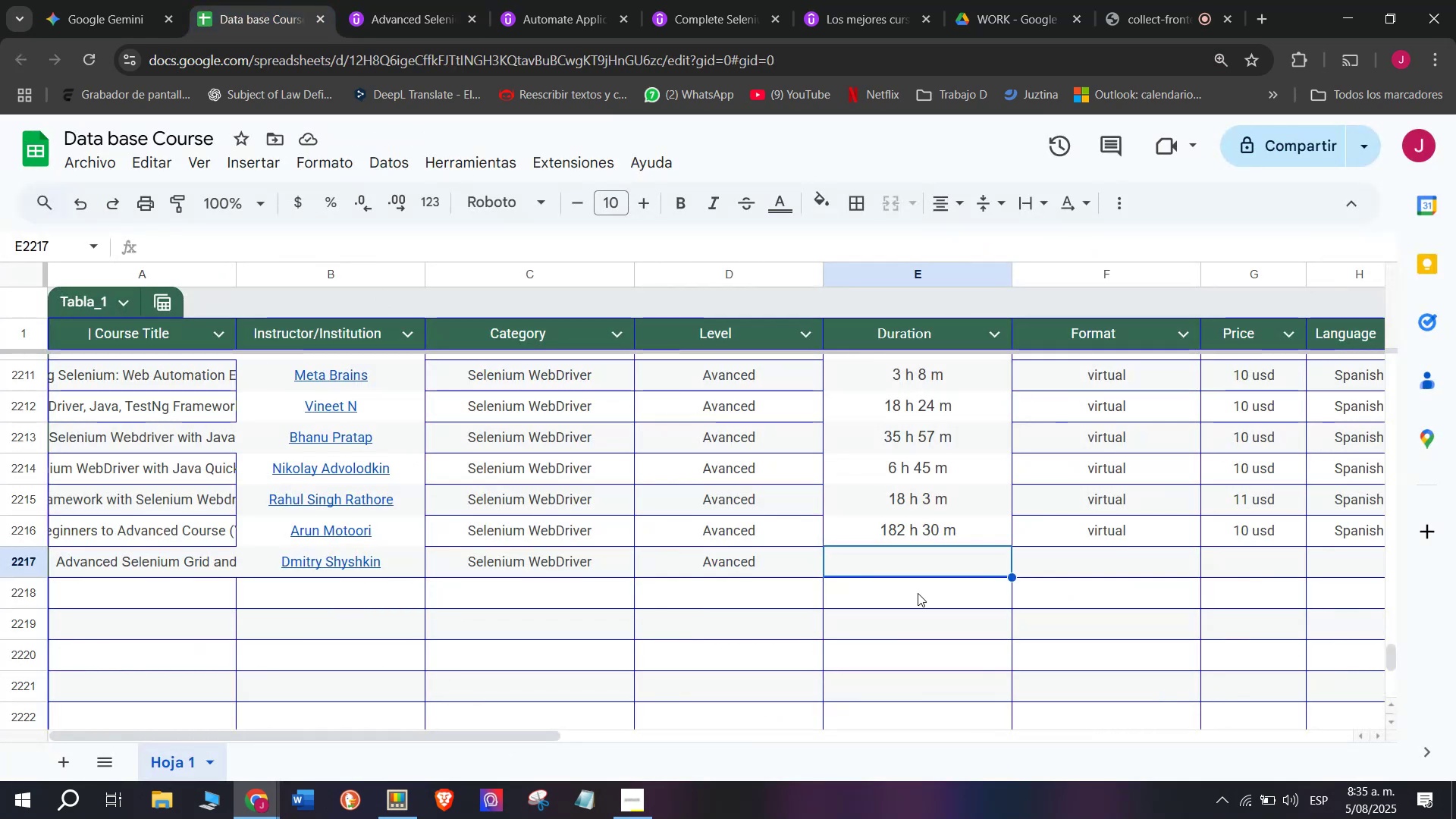 
key(Control+ControlLeft)
 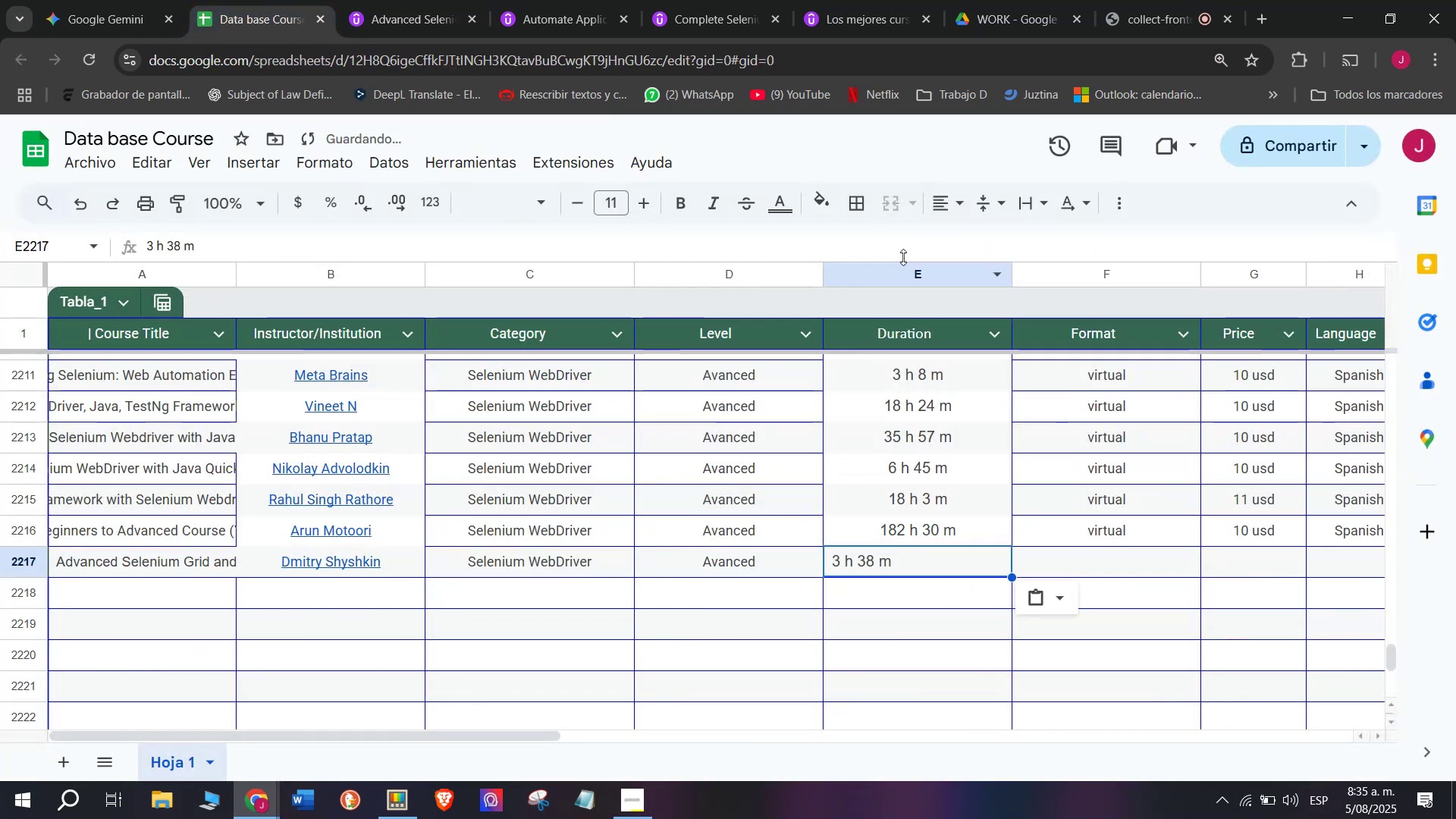 
key(Z)
 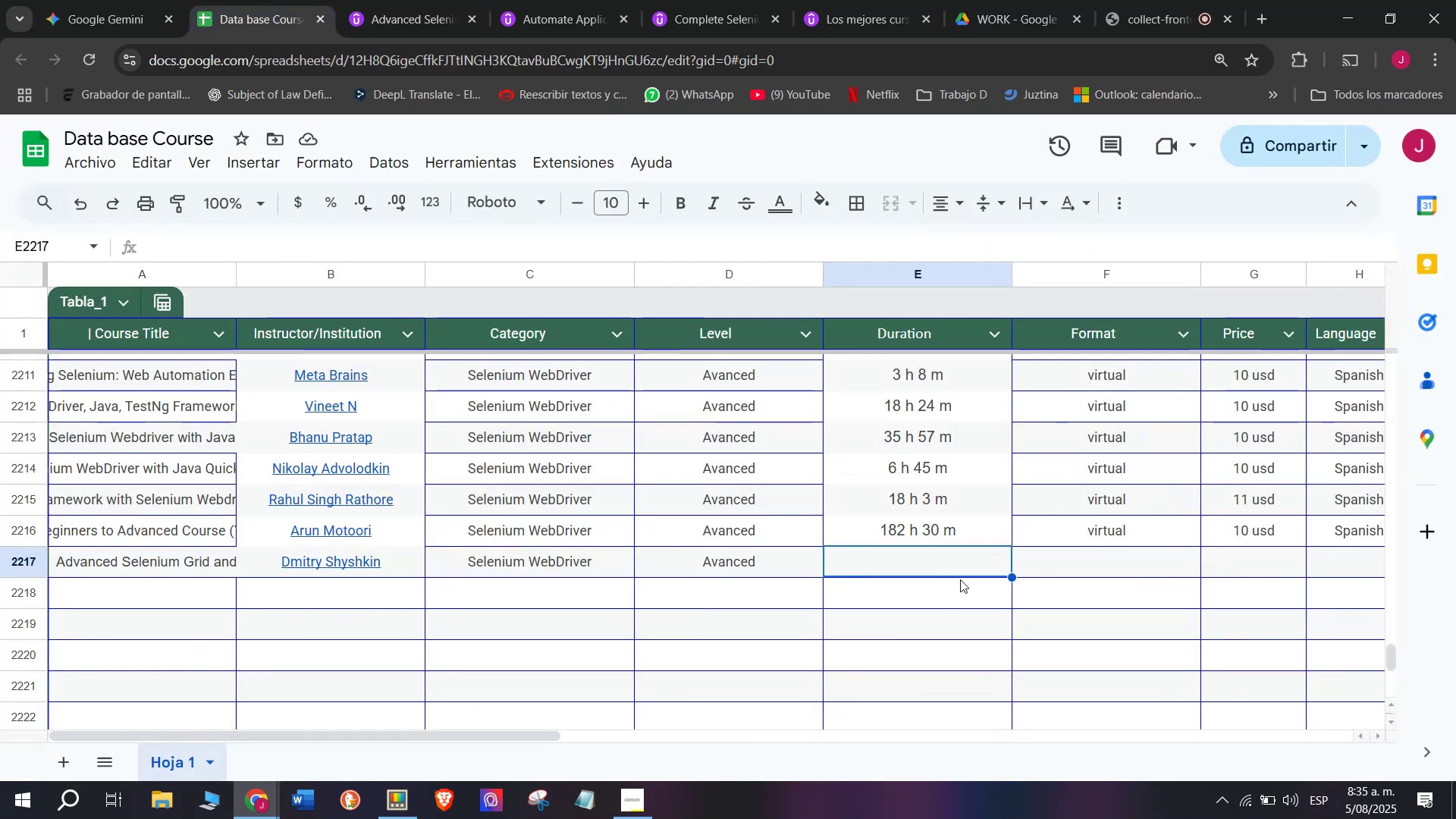 
key(Control+V)
 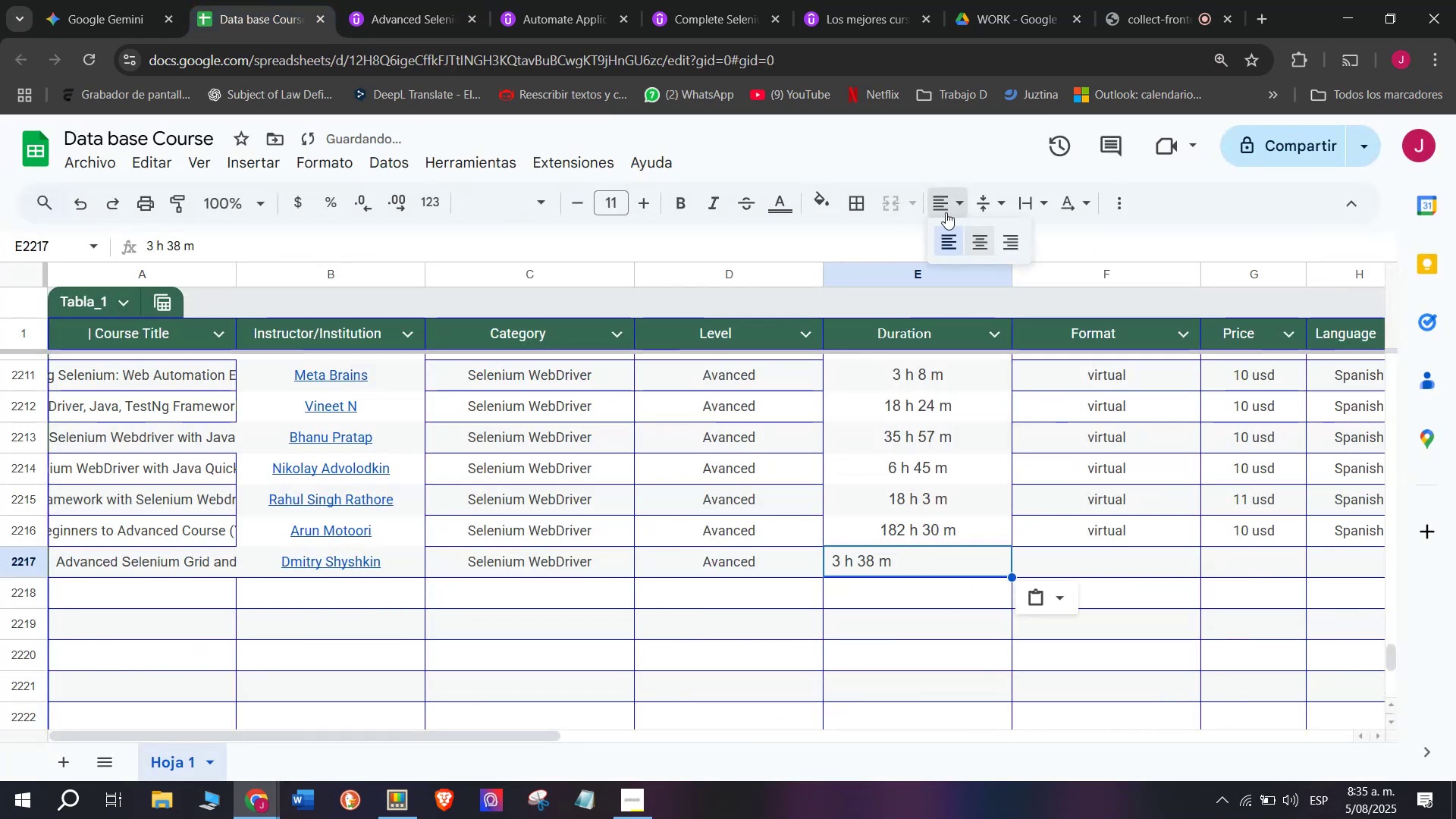 
double_click([973, 240])
 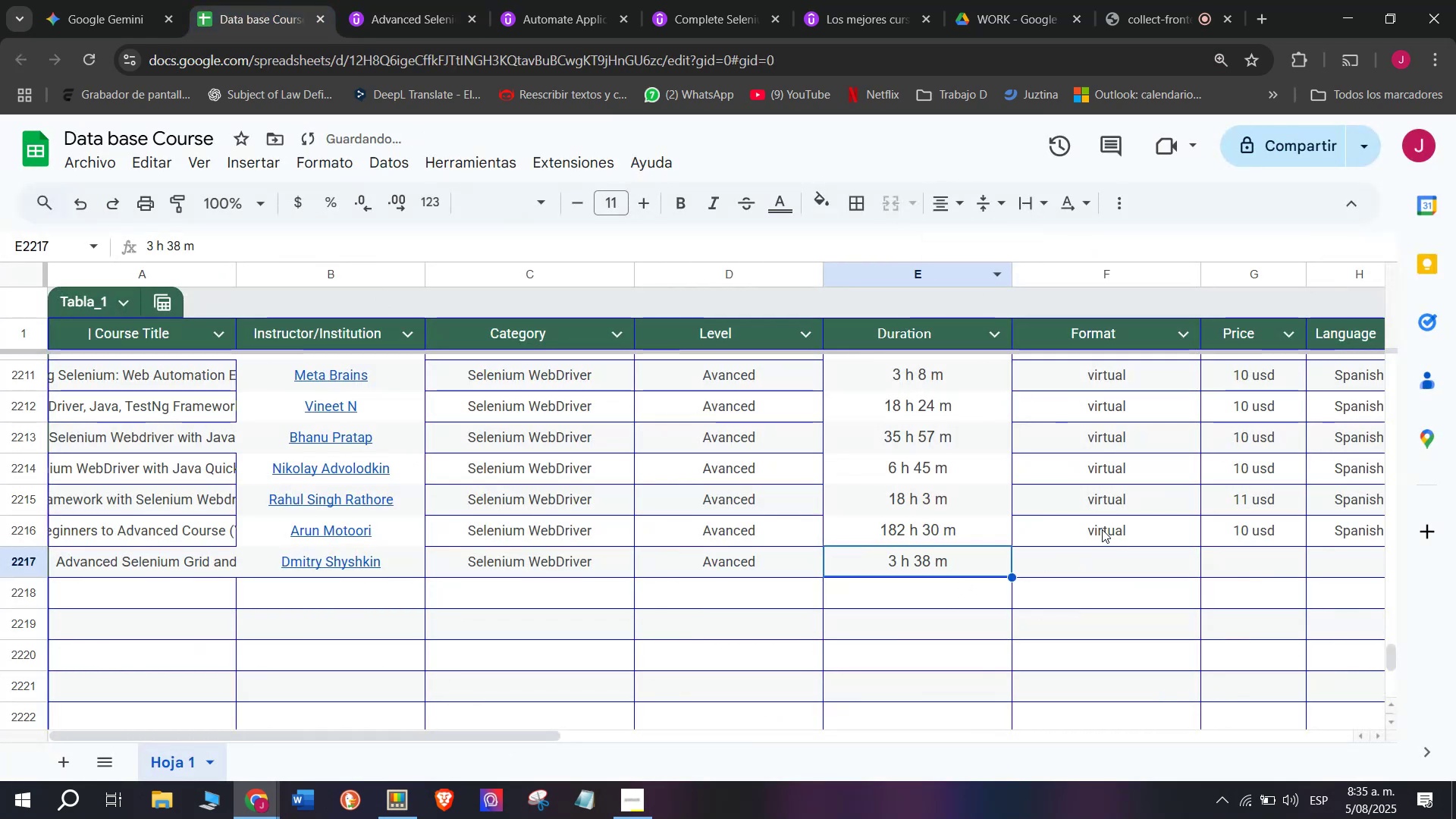 
key(Break)
 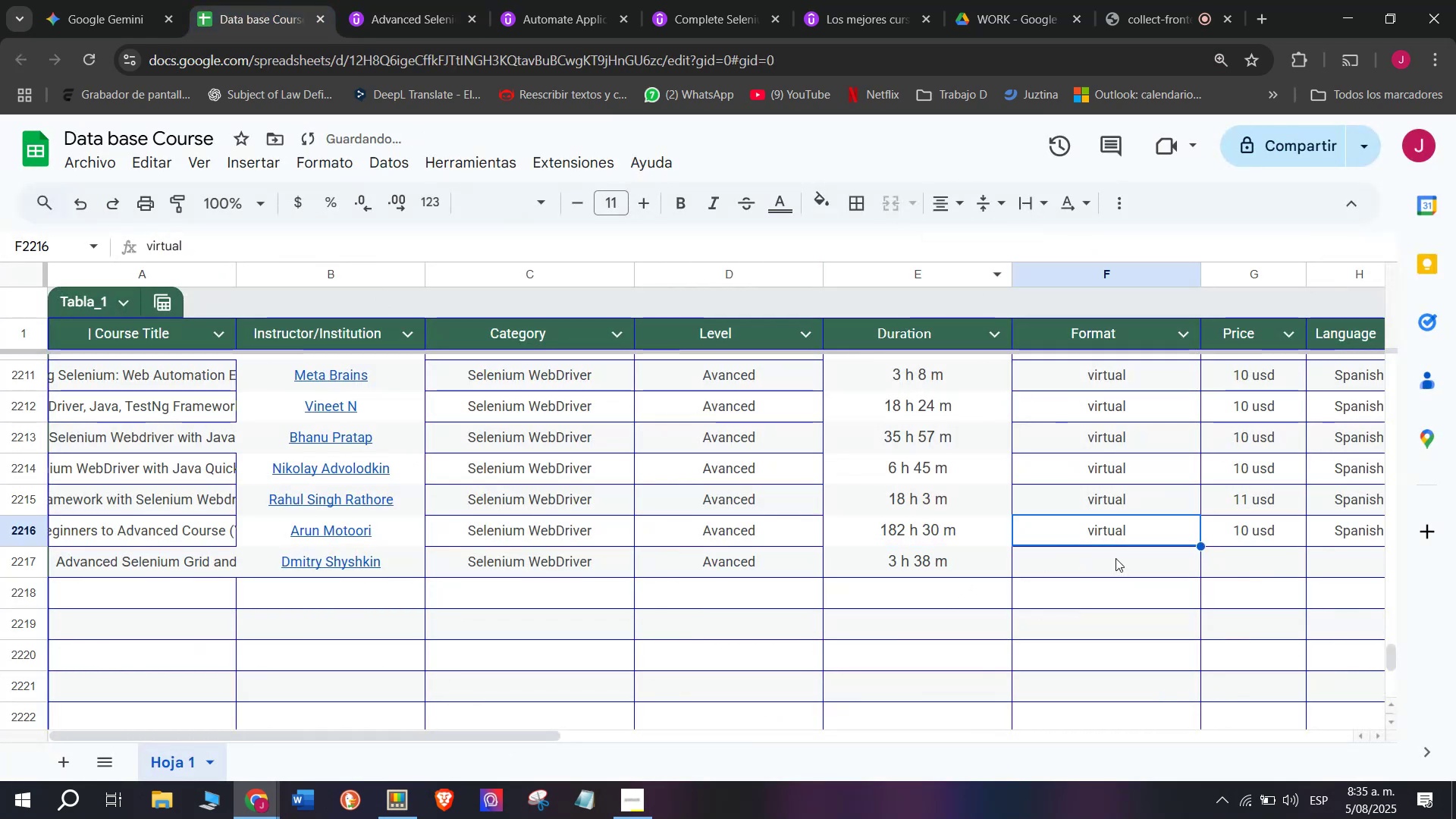 
key(Control+ControlLeft)
 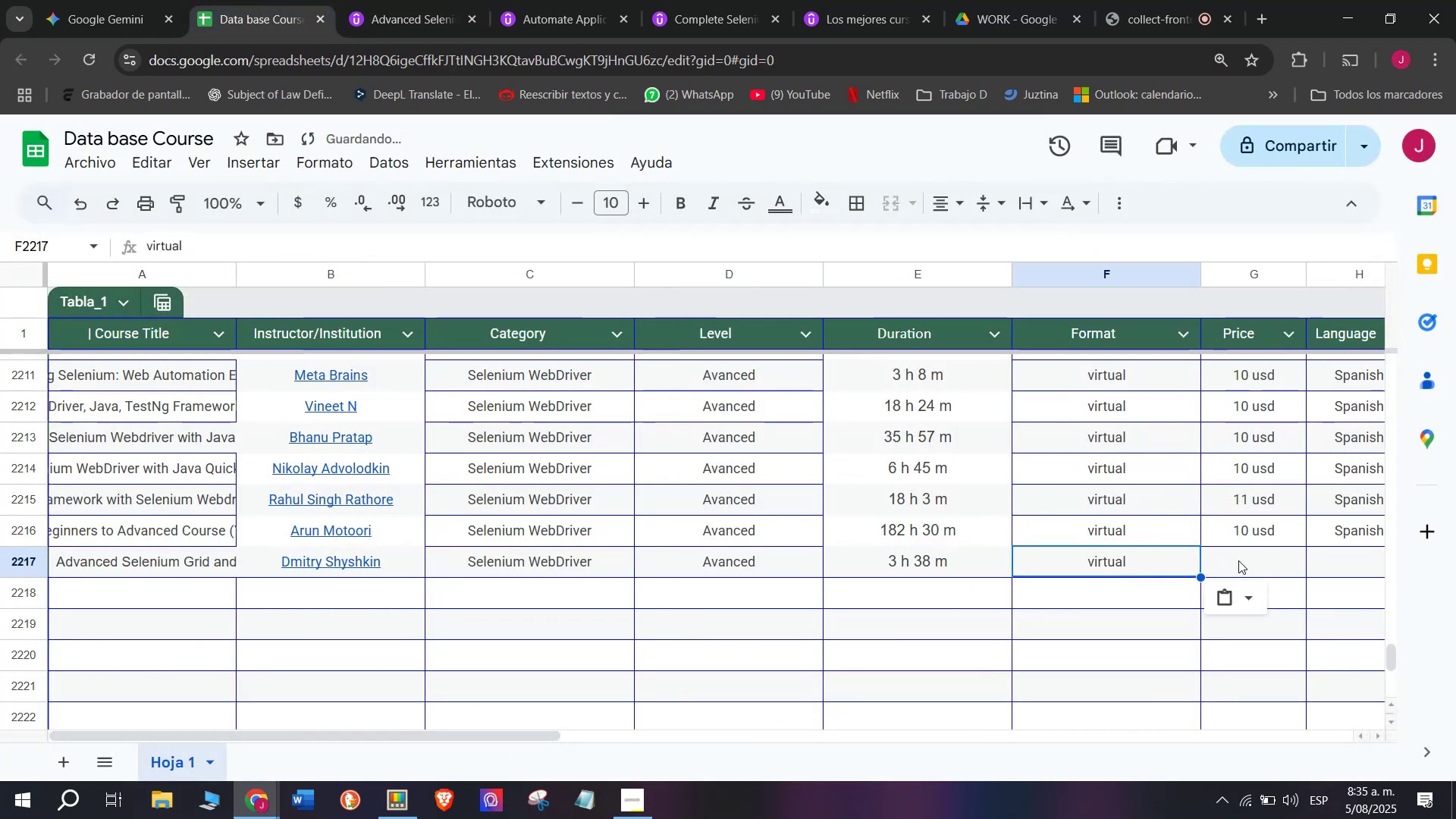 
key(Control+C)
 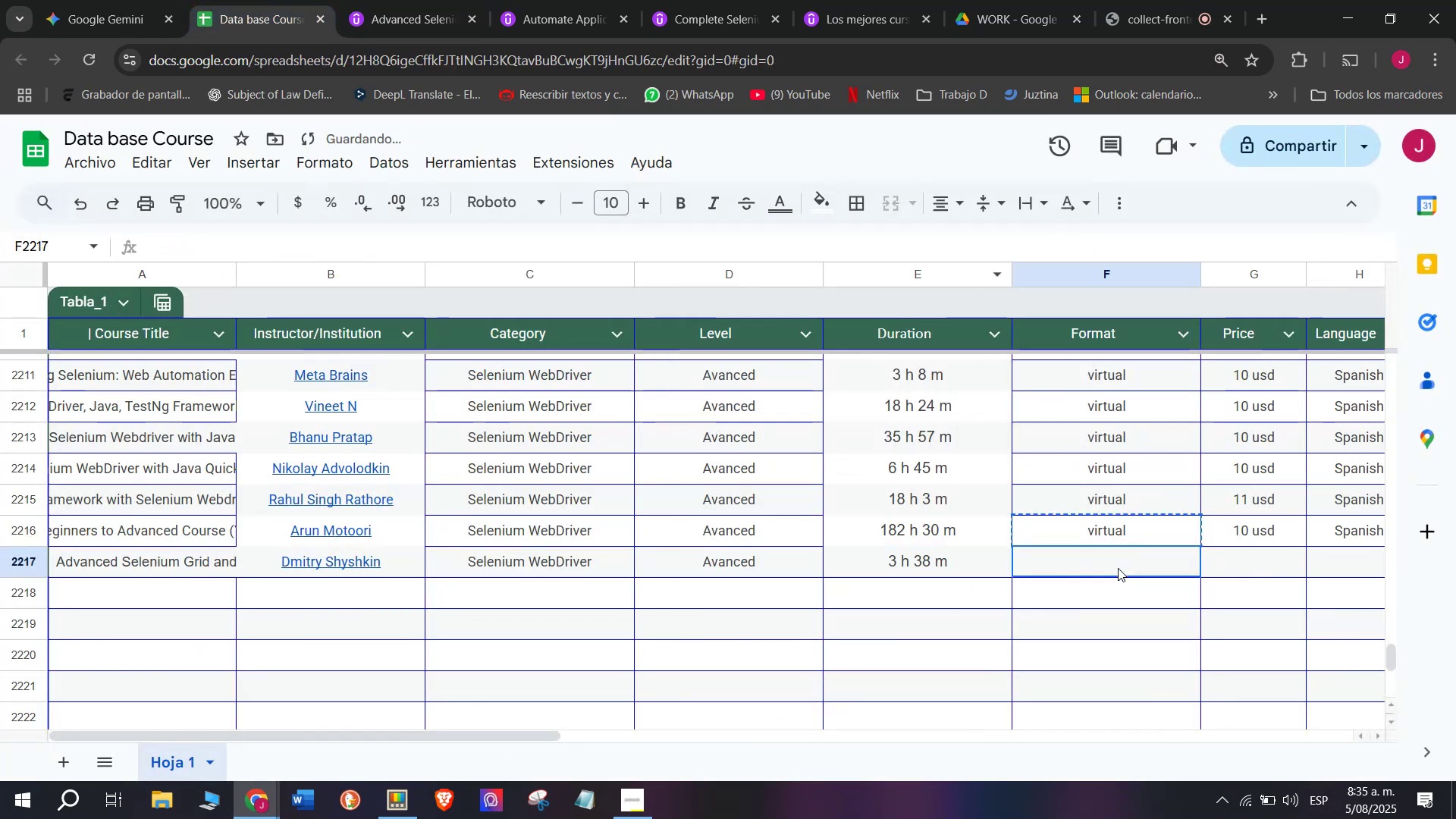 
double_click([1118, 568])
 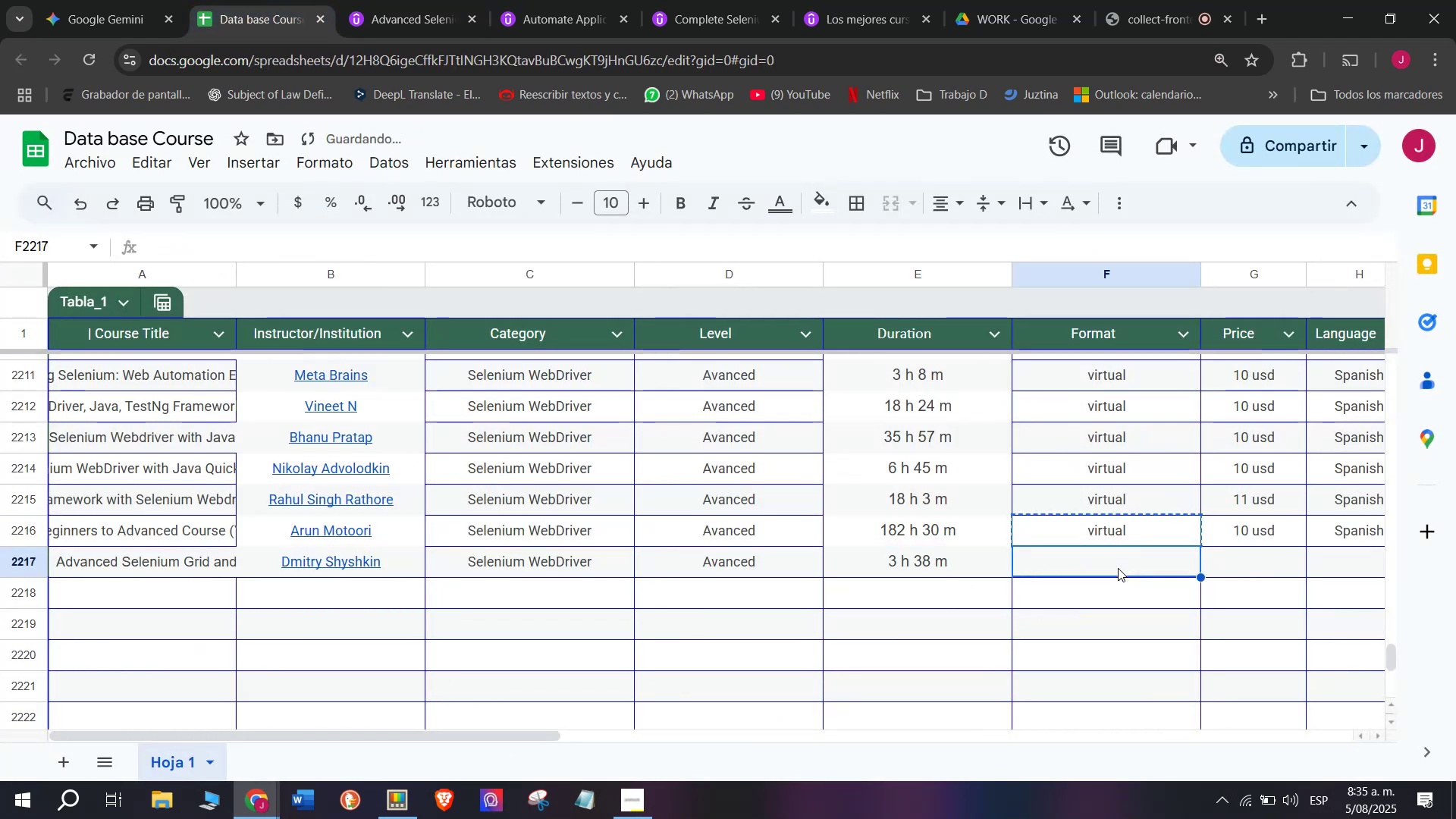 
key(Z)
 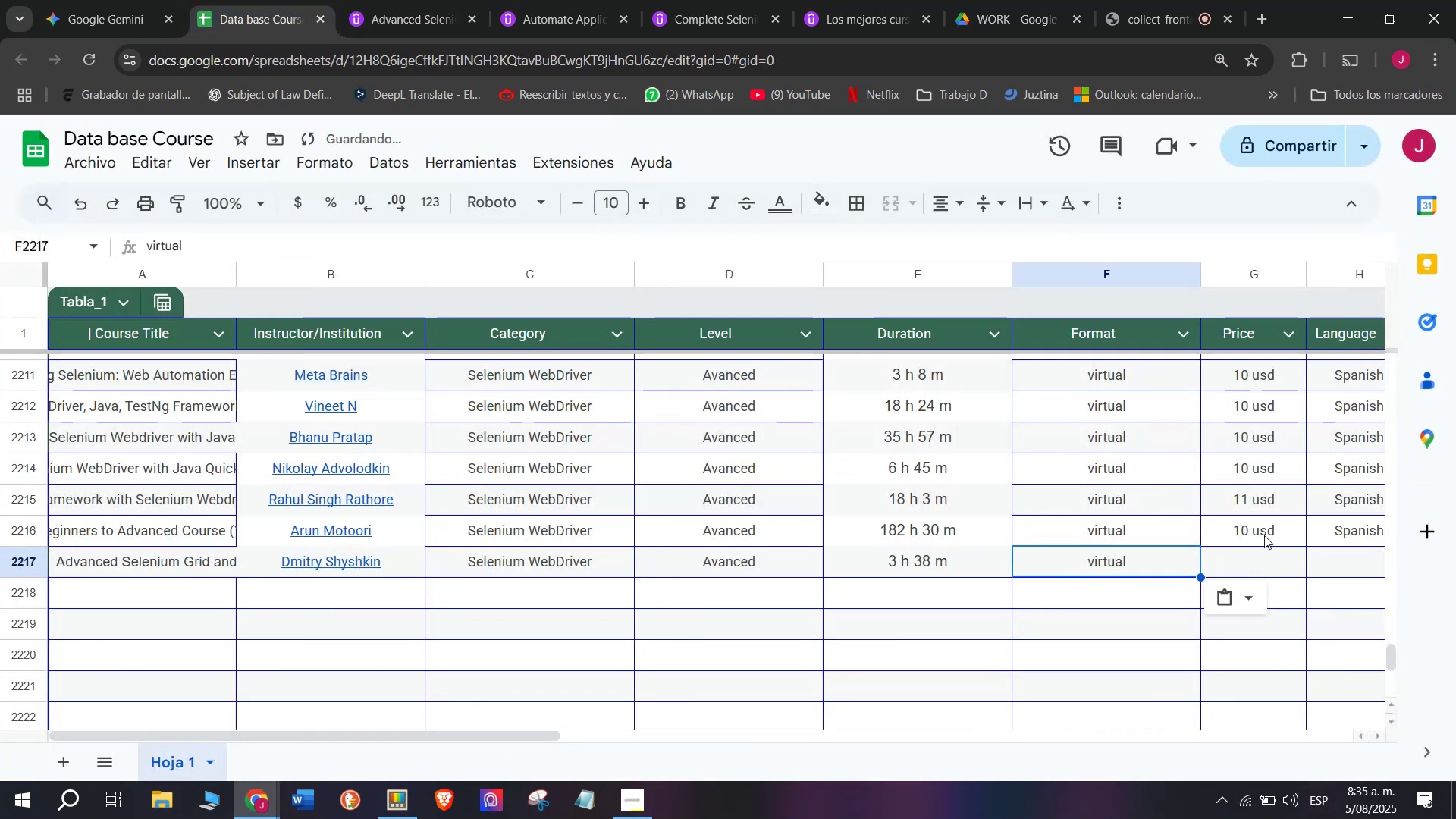 
key(Control+ControlLeft)
 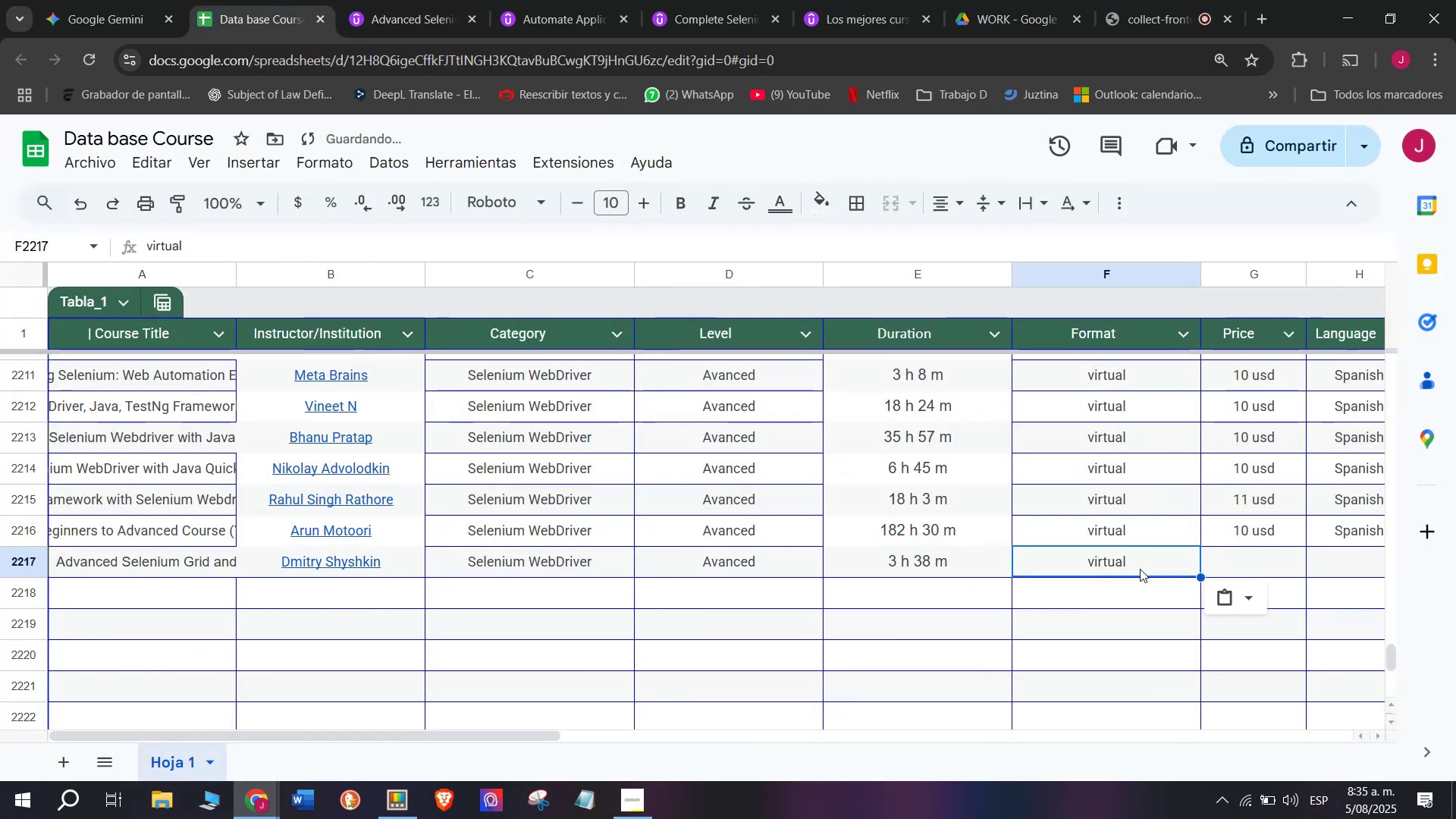 
key(Control+V)
 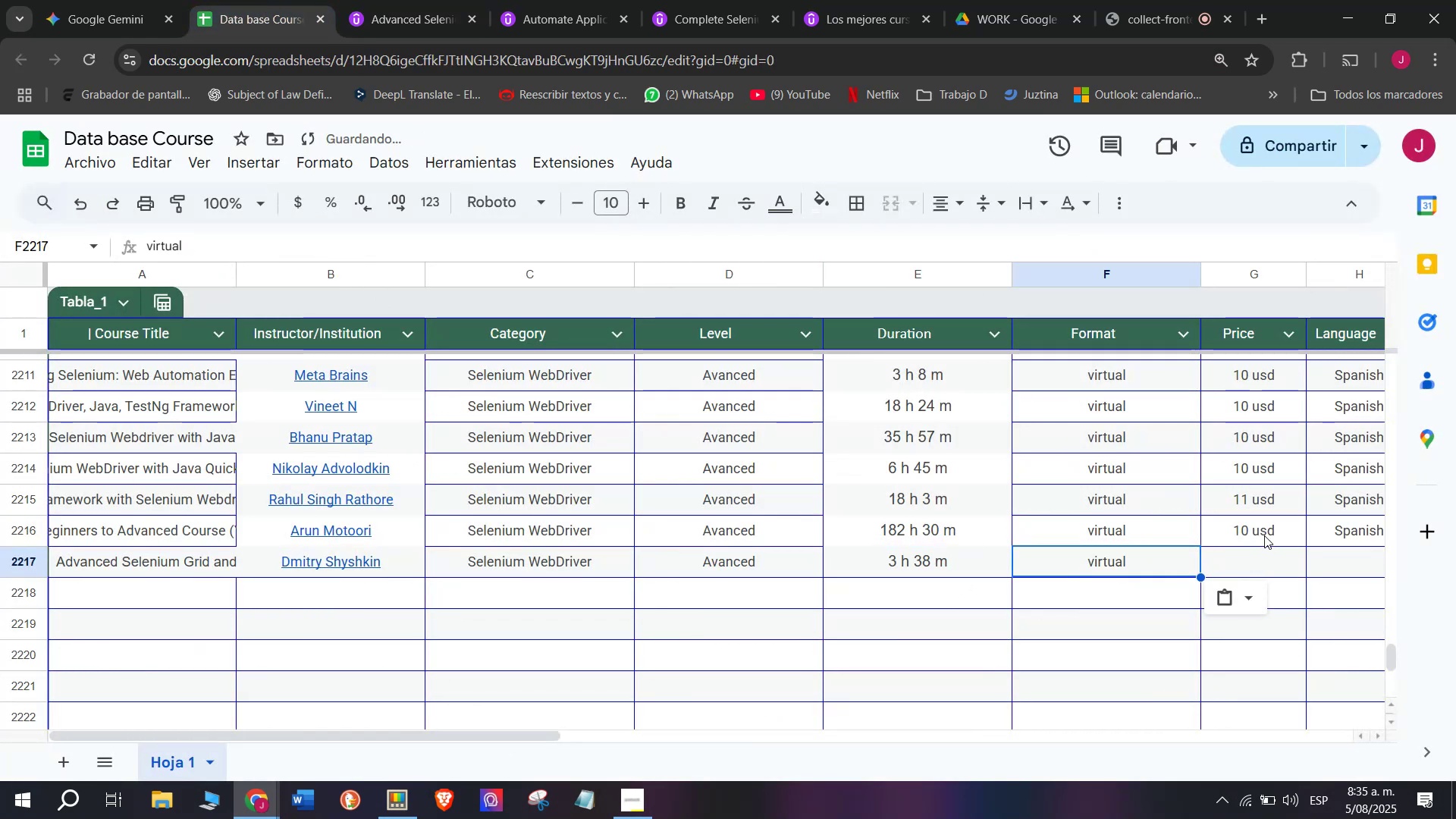 
left_click([1264, 535])
 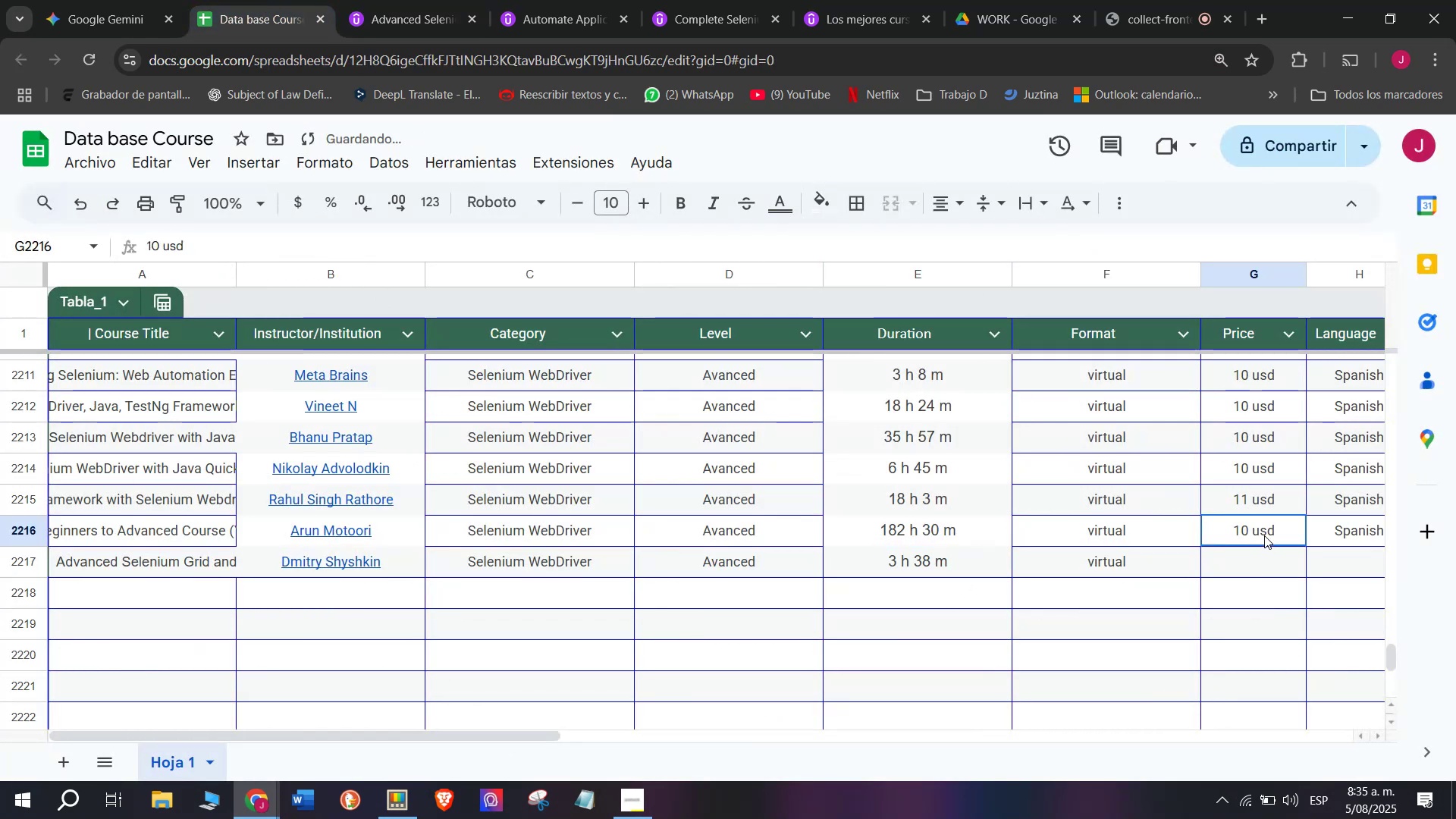 
key(Control+ControlLeft)
 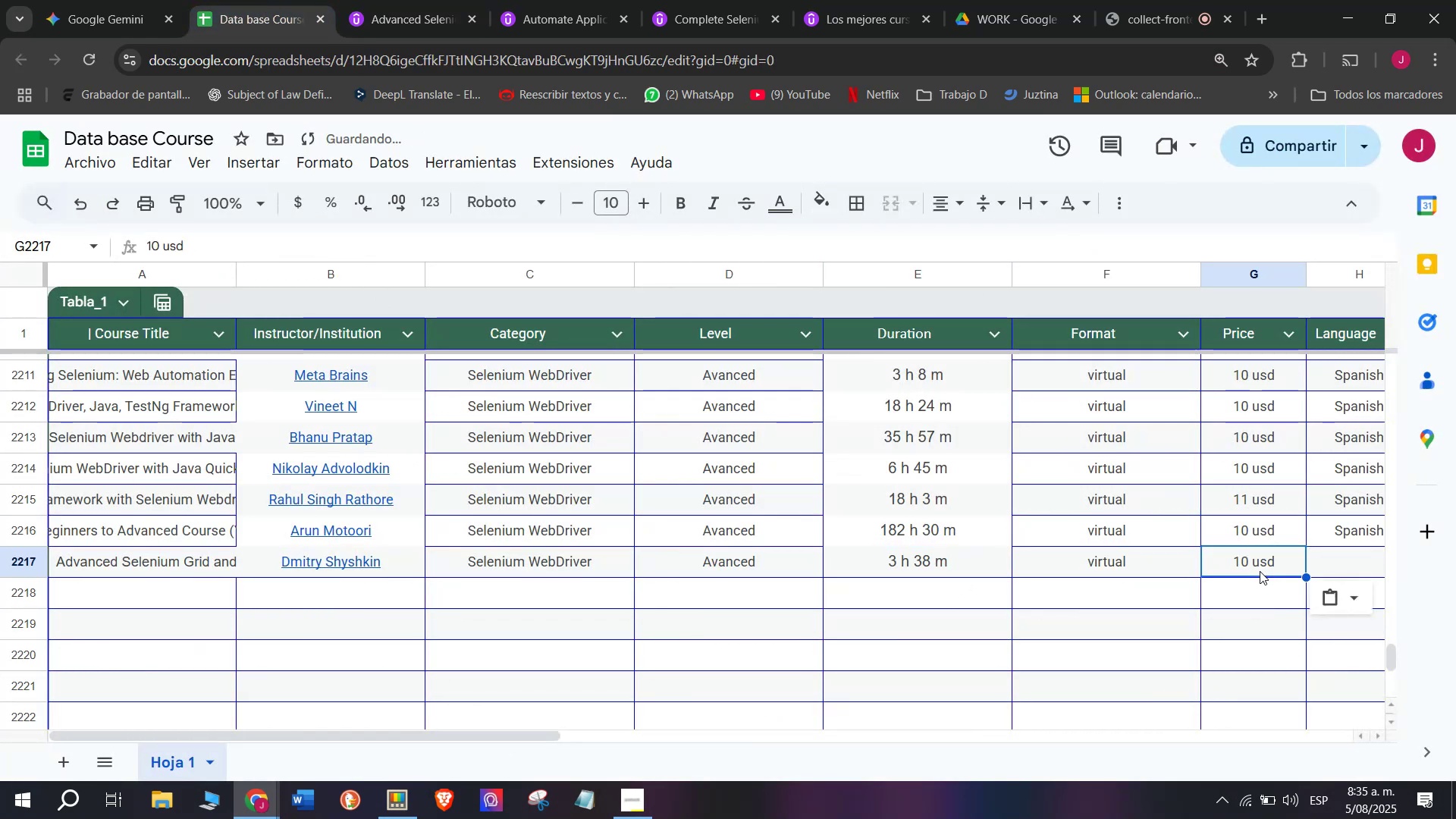 
key(Break)
 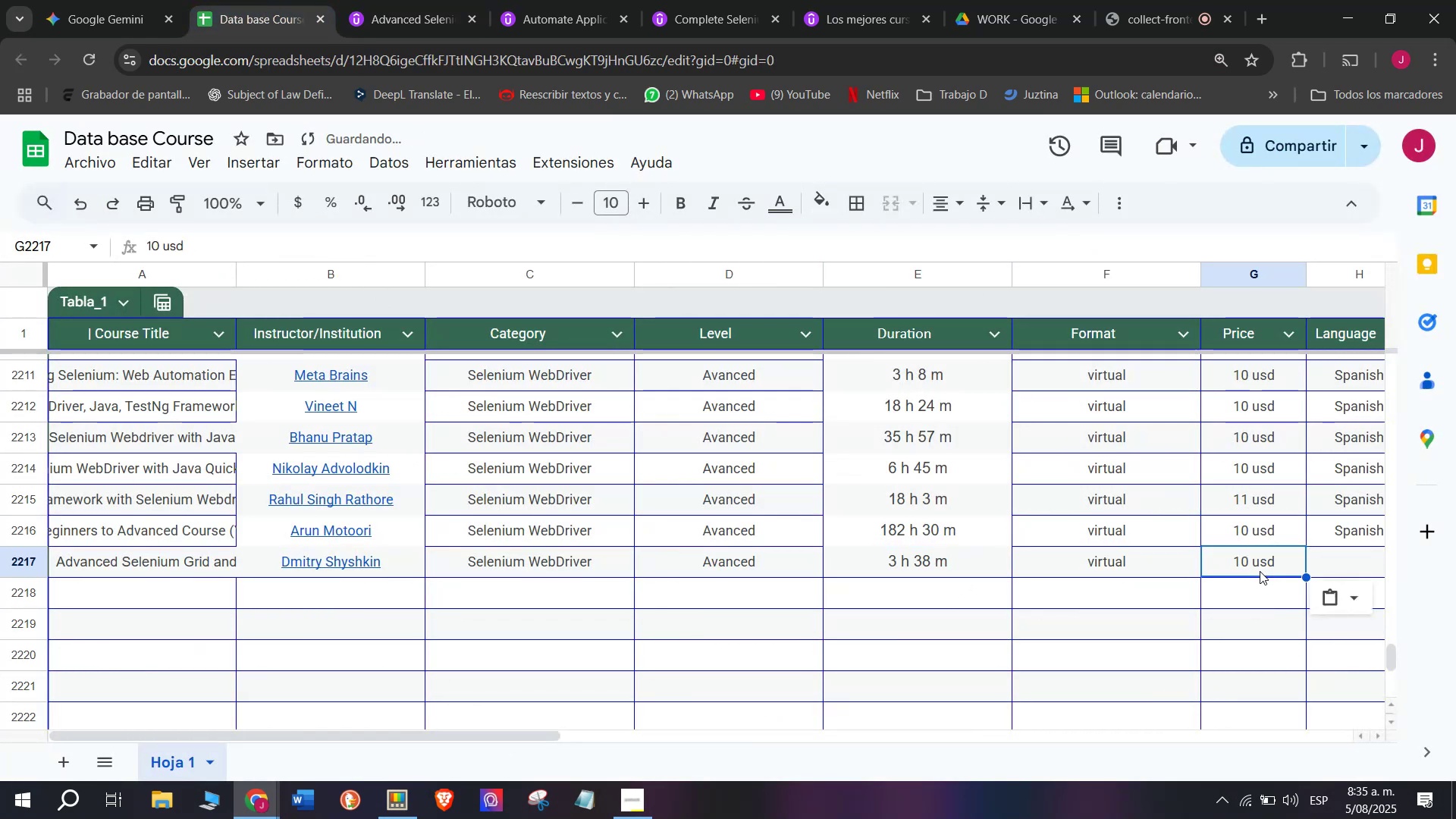 
key(Control+C)
 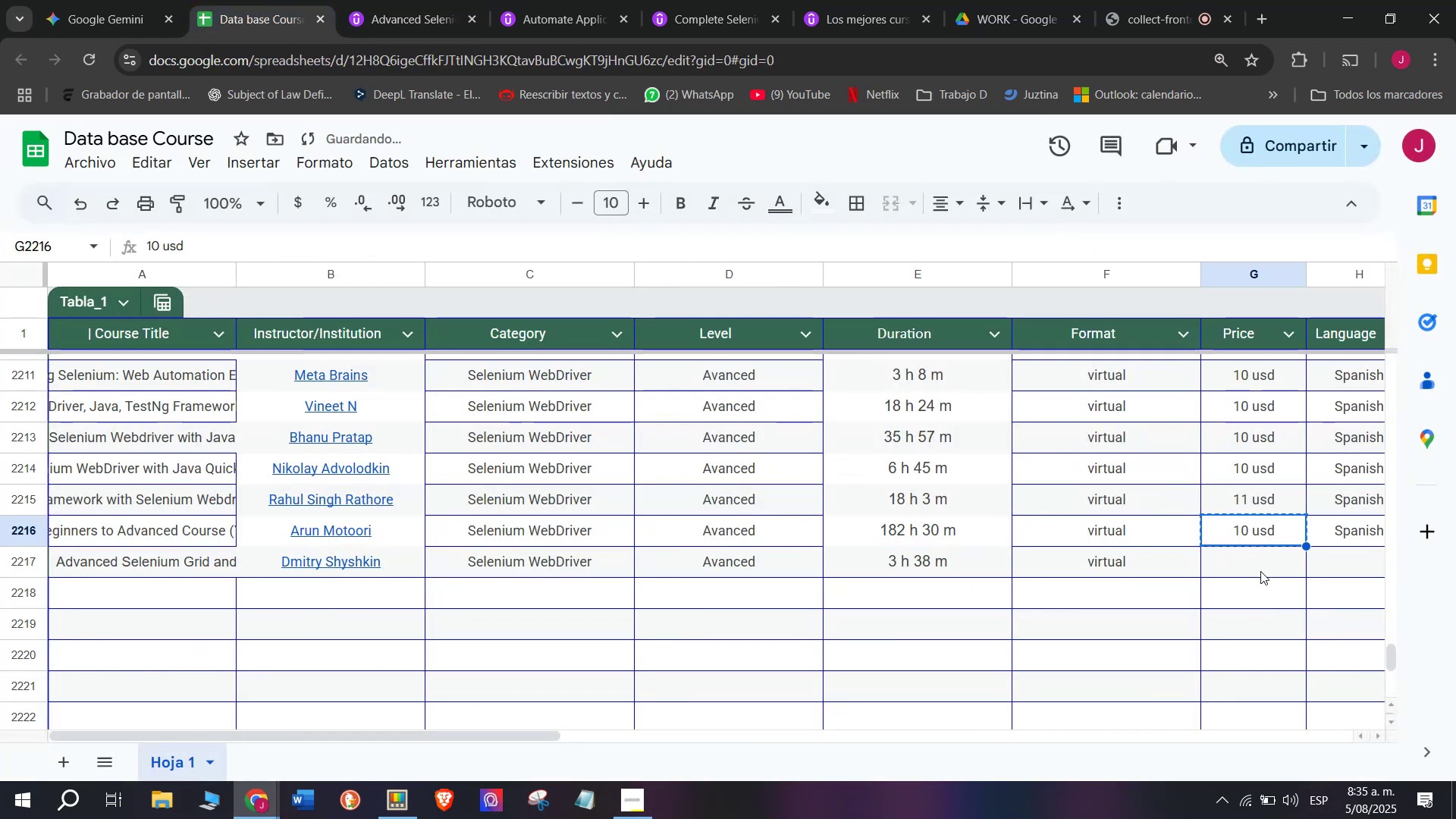 
double_click([1260, 571])
 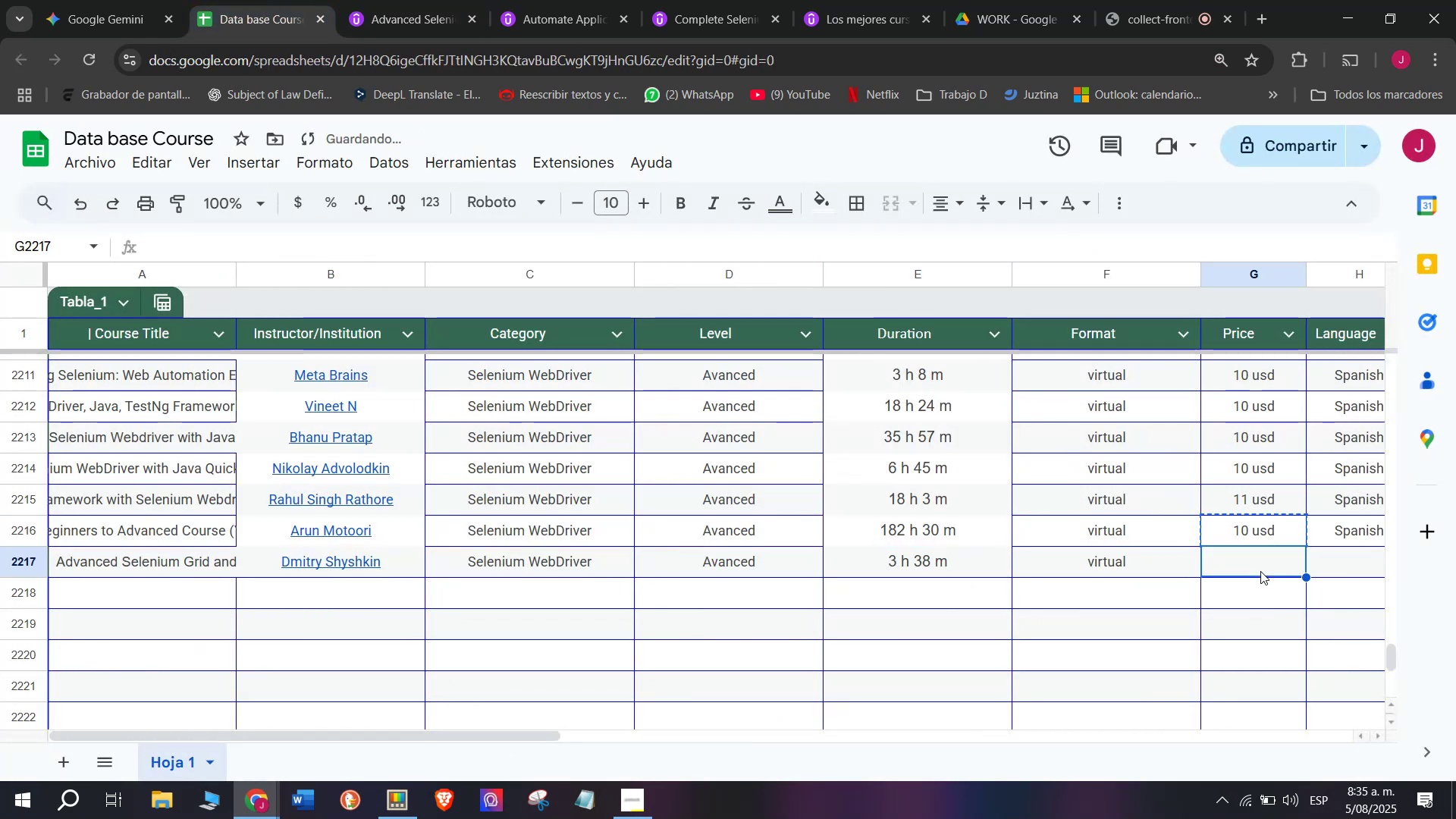 
key(Control+ControlLeft)
 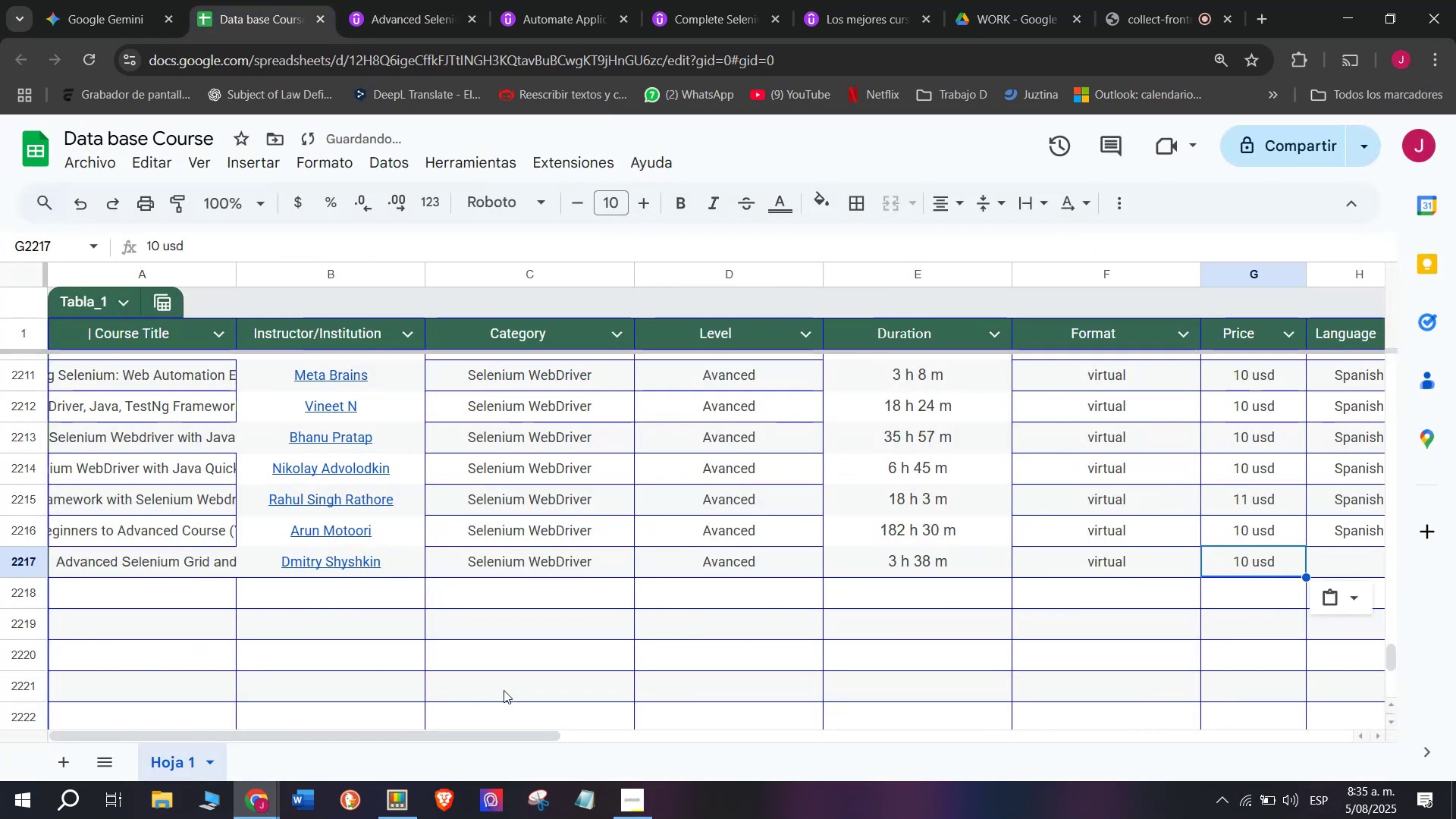 
key(Z)
 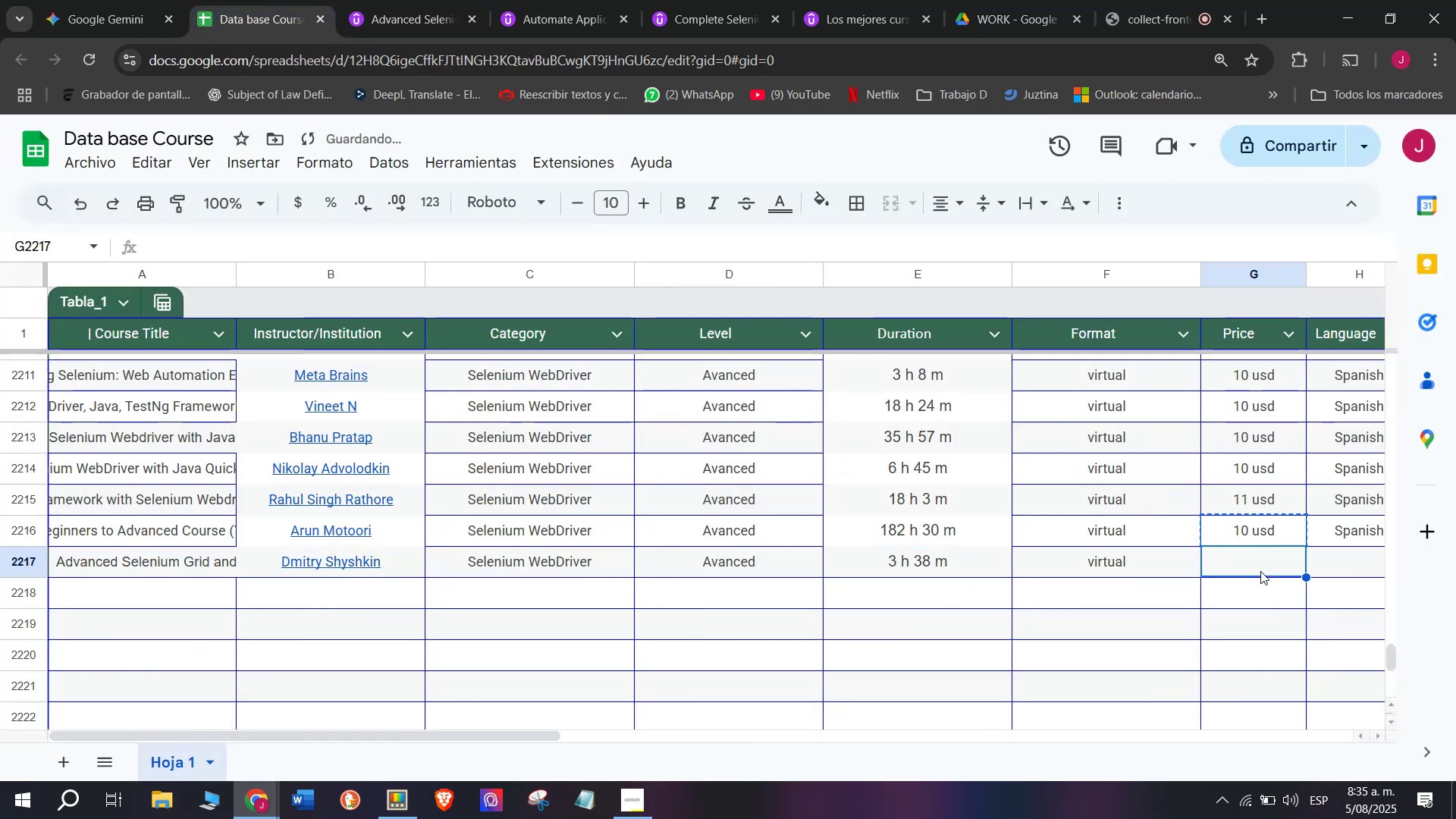 
key(Control+V)
 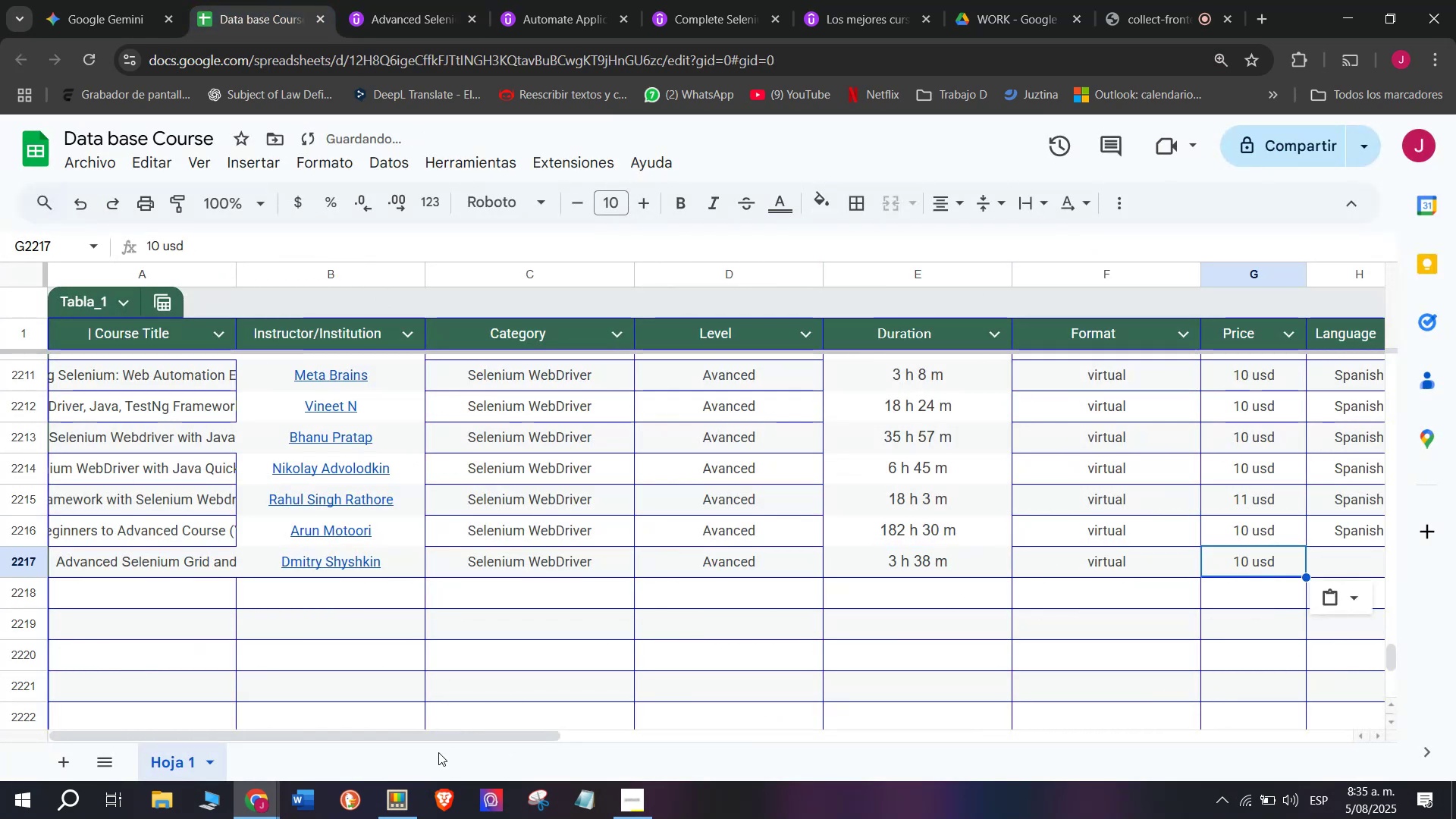 
left_click_drag(start_coordinate=[449, 738], to_coordinate=[761, 726])
 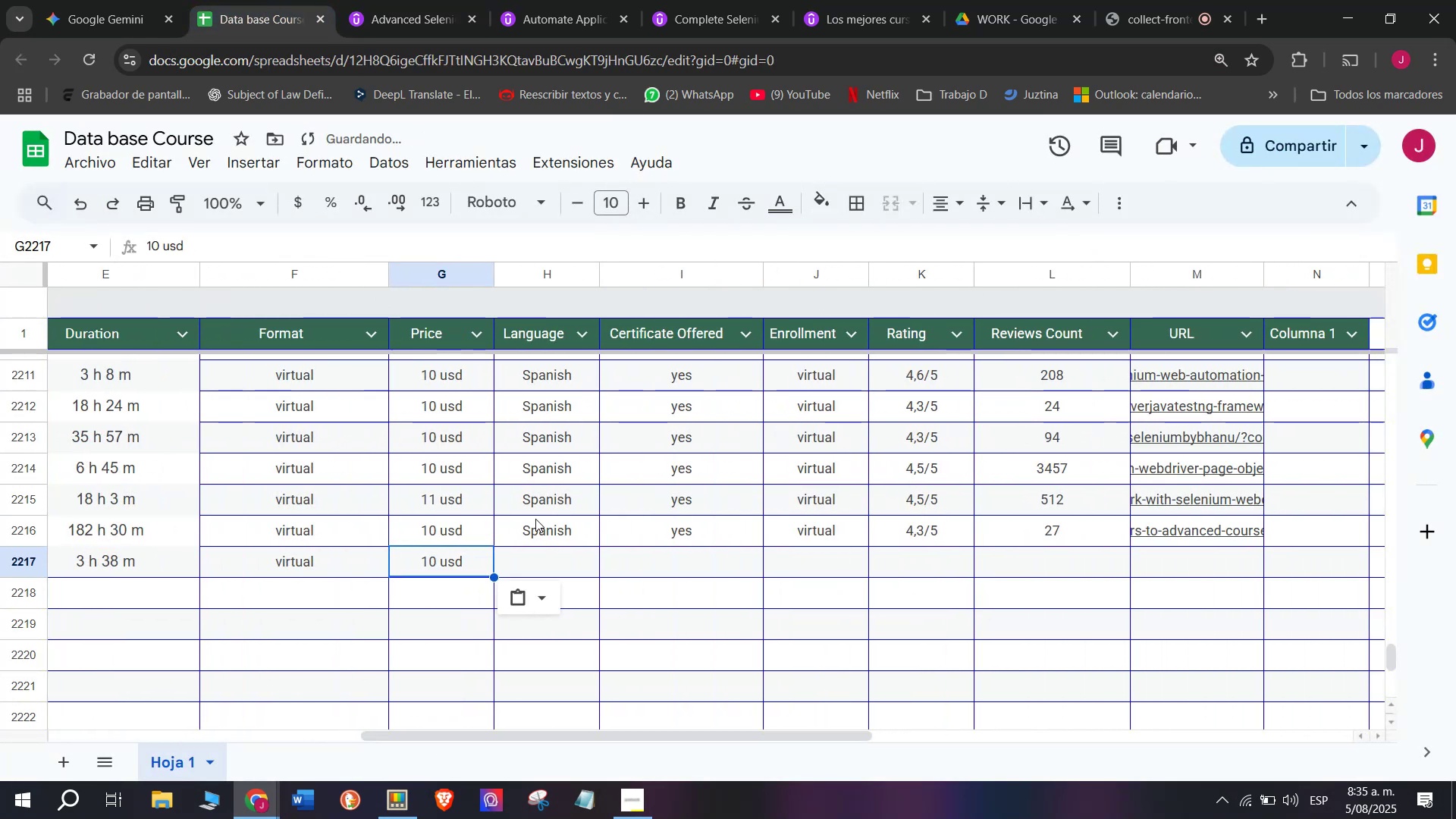 
left_click([535, 517])
 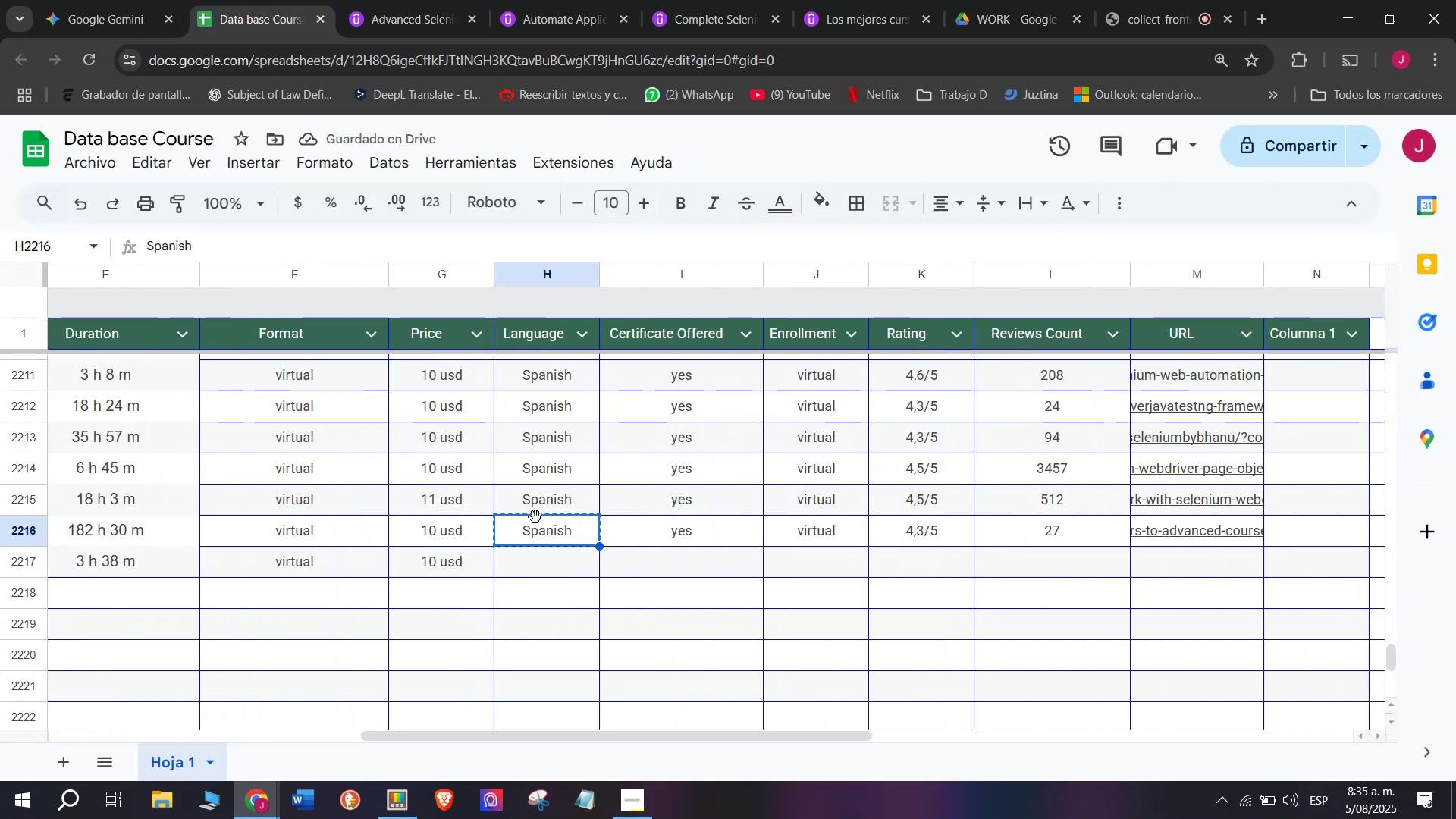 
key(Break)
 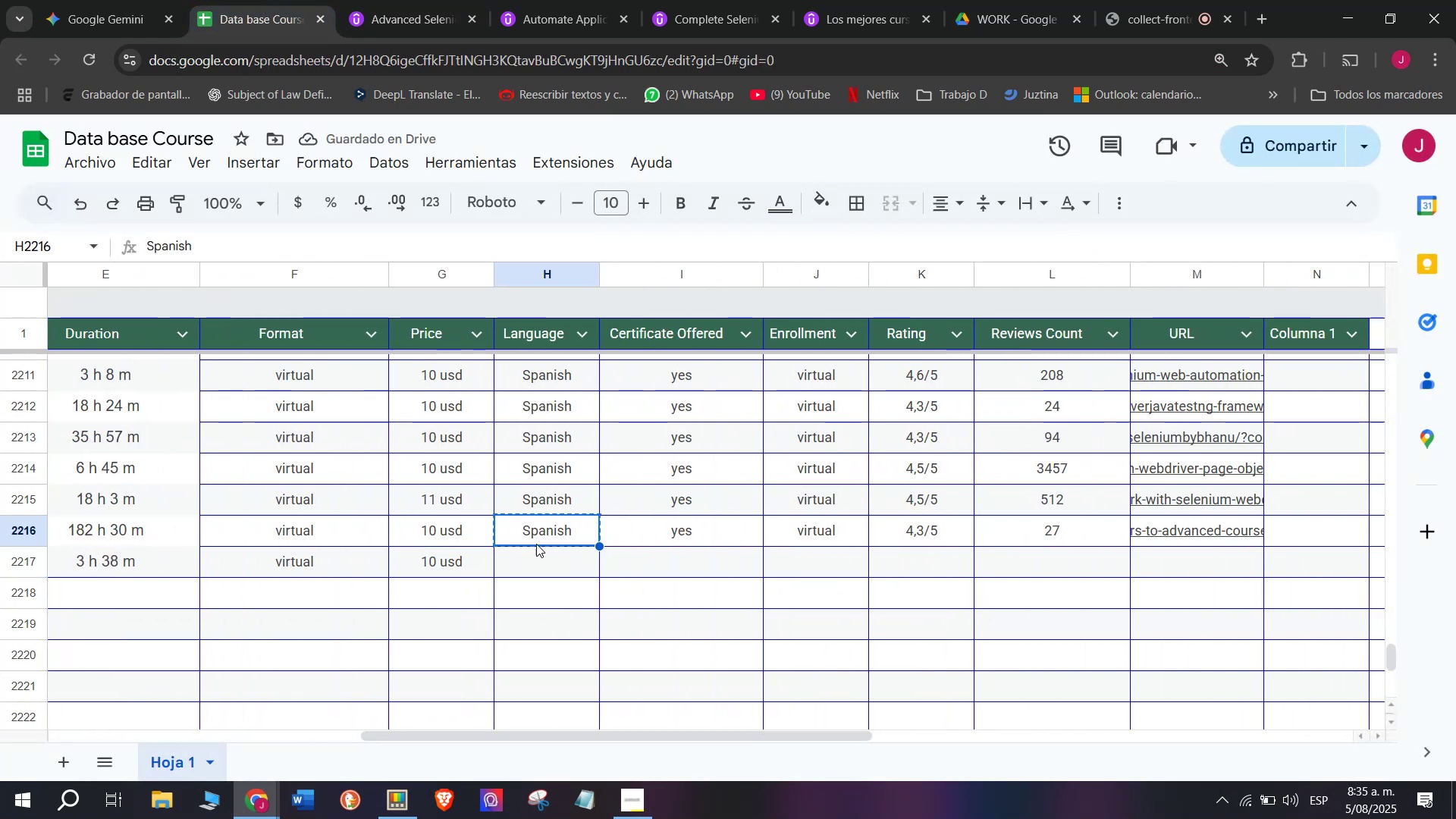 
key(Control+ControlLeft)
 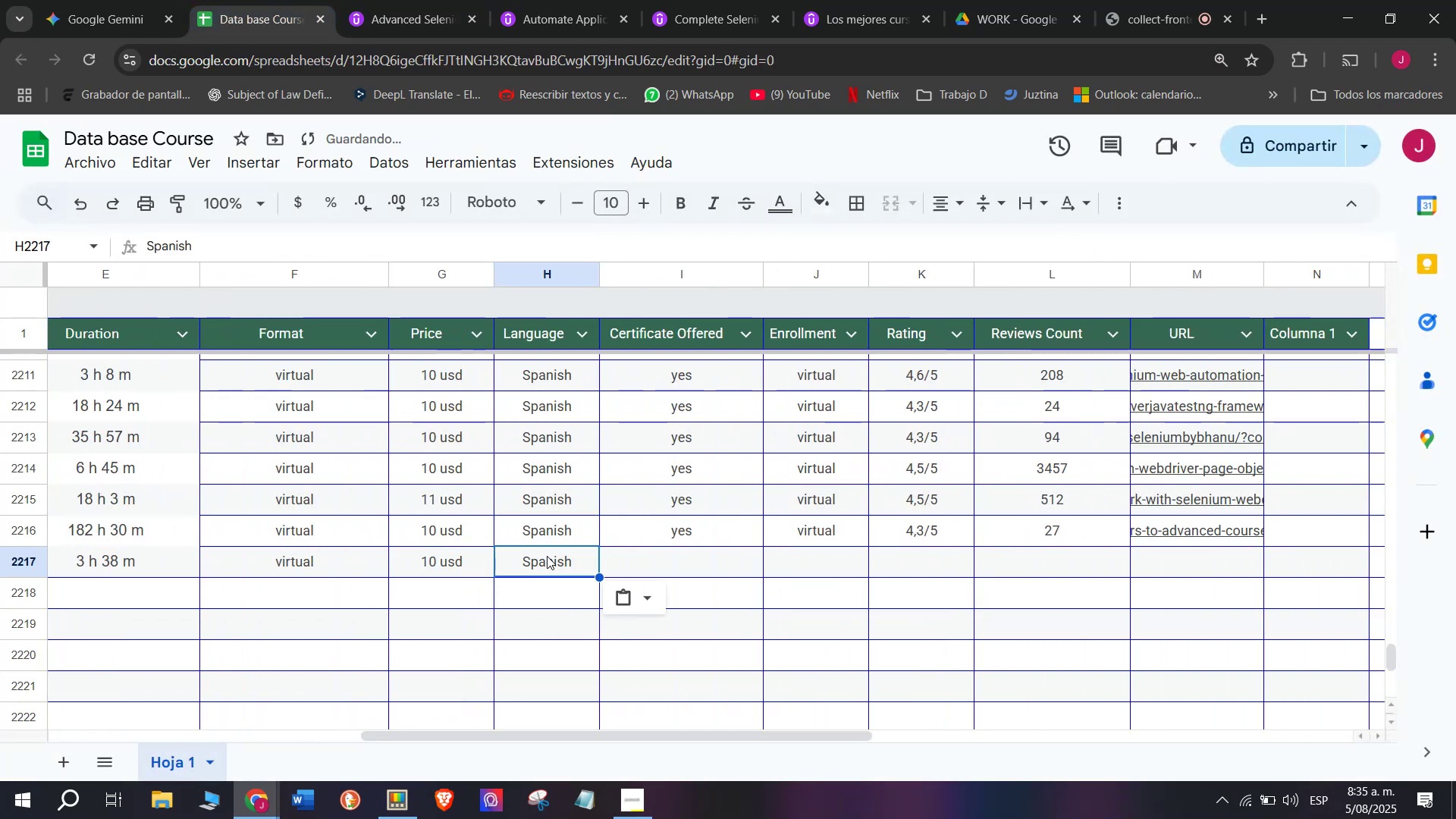 
key(Control+C)
 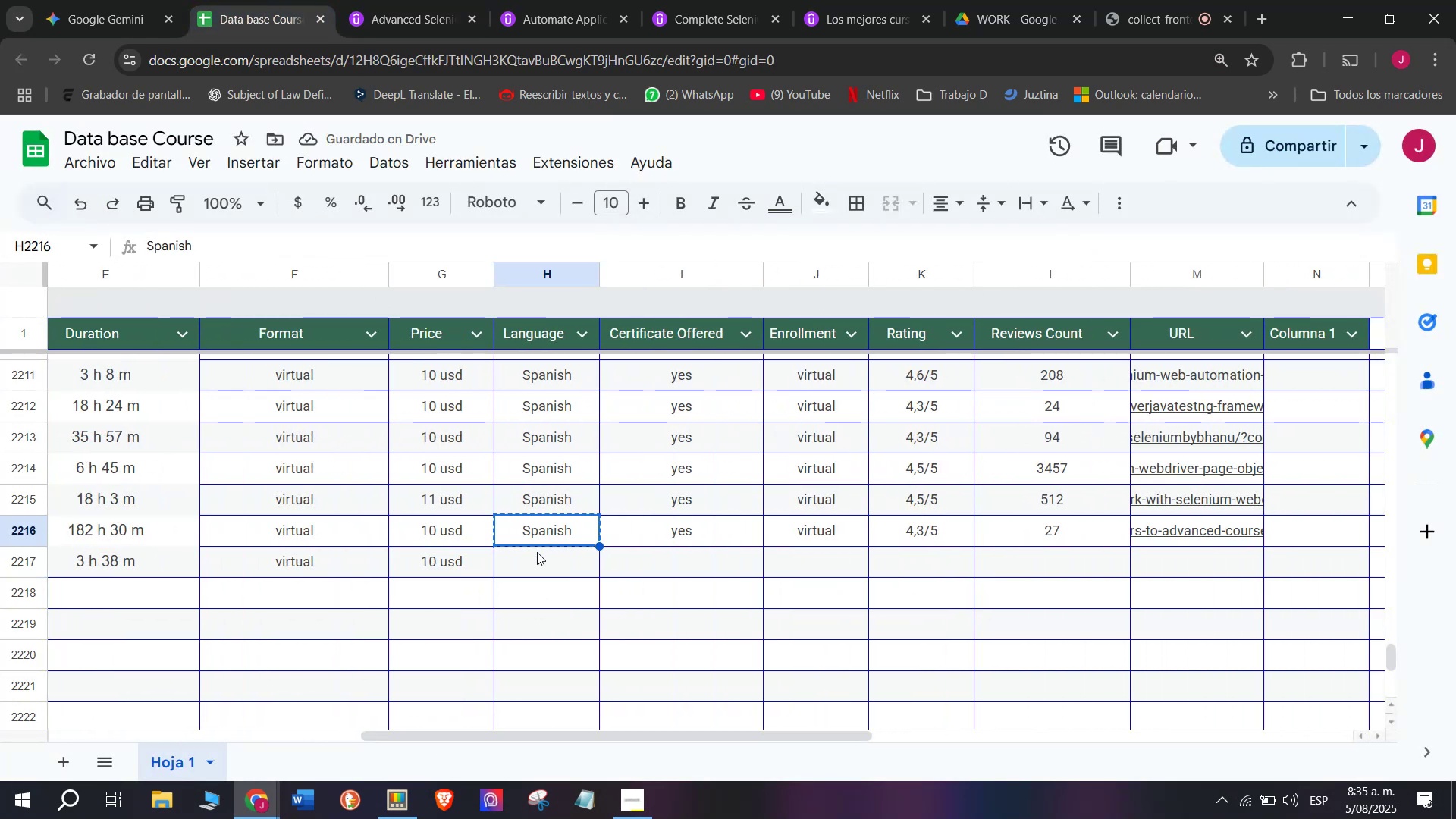 
key(Control+ControlLeft)
 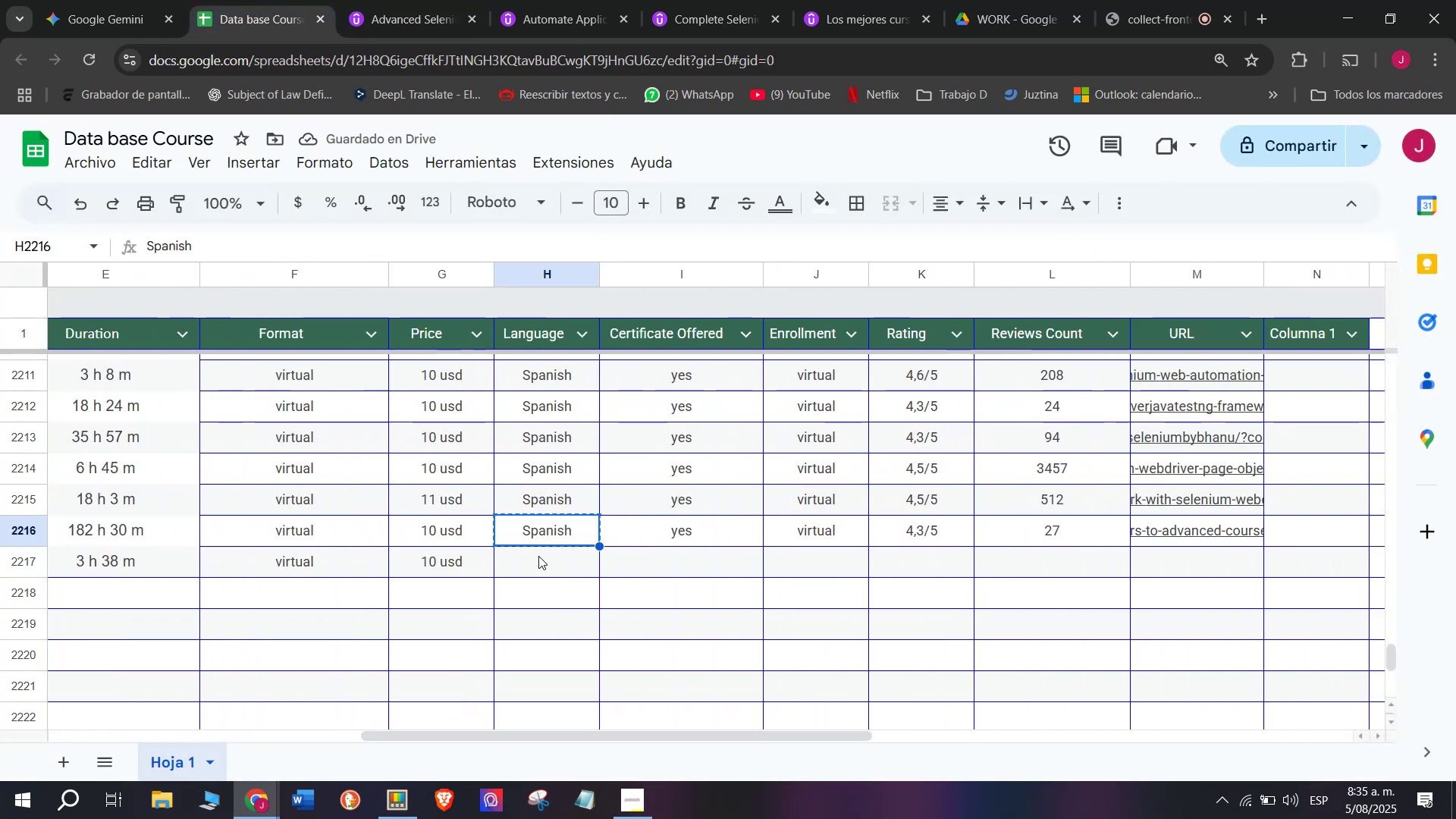 
key(Z)
 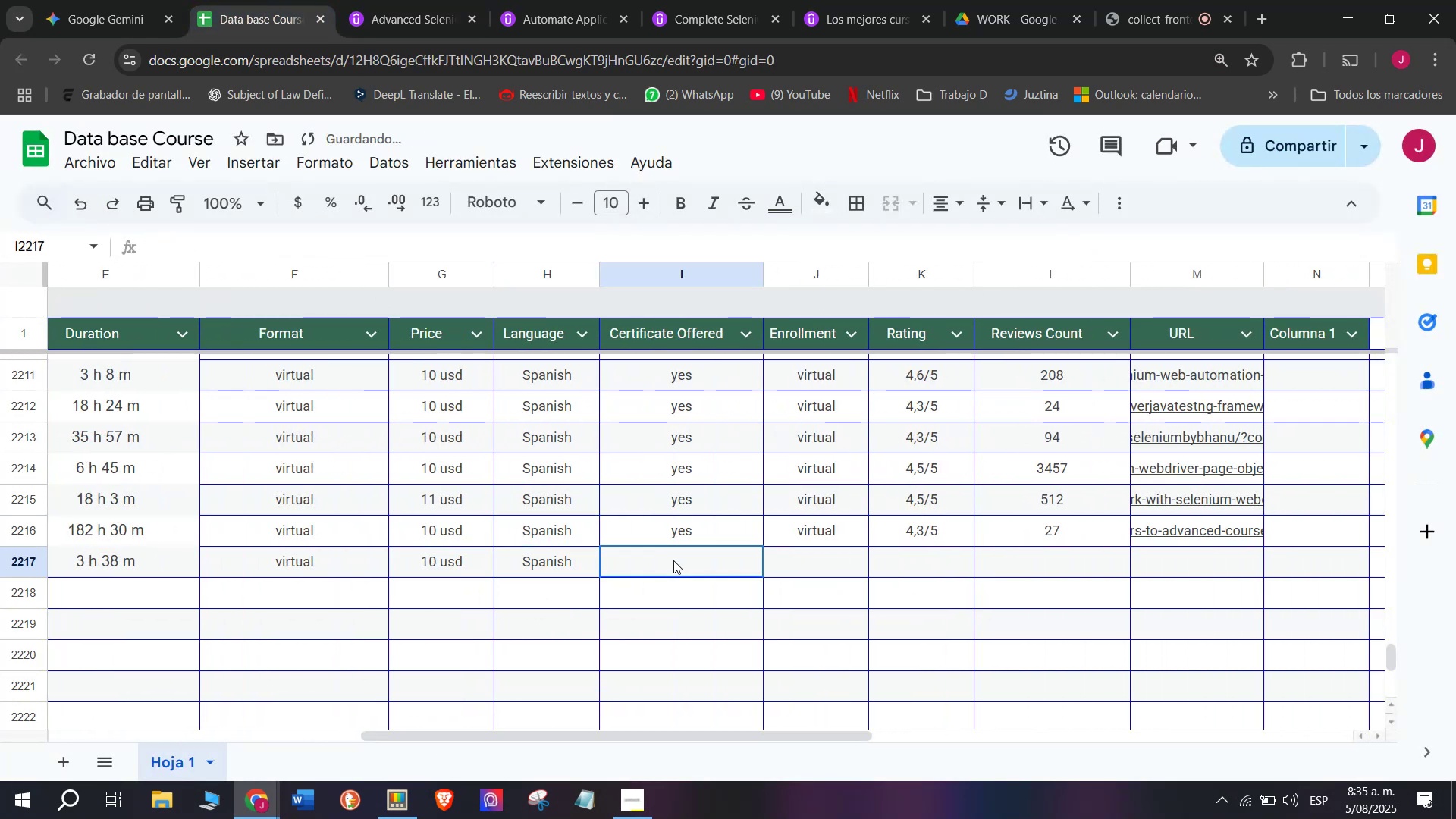 
key(Control+V)
 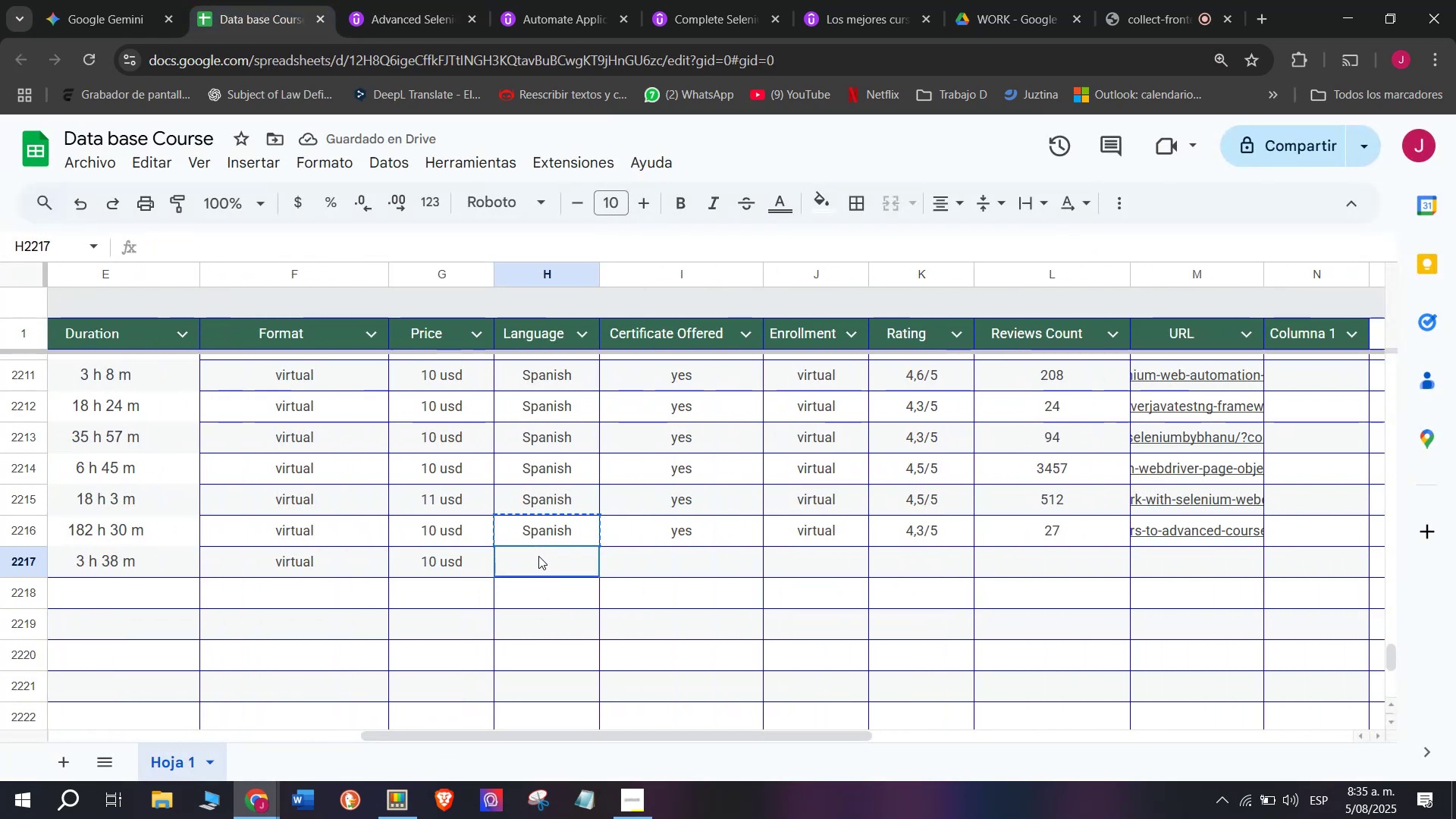 
double_click([538, 556])
 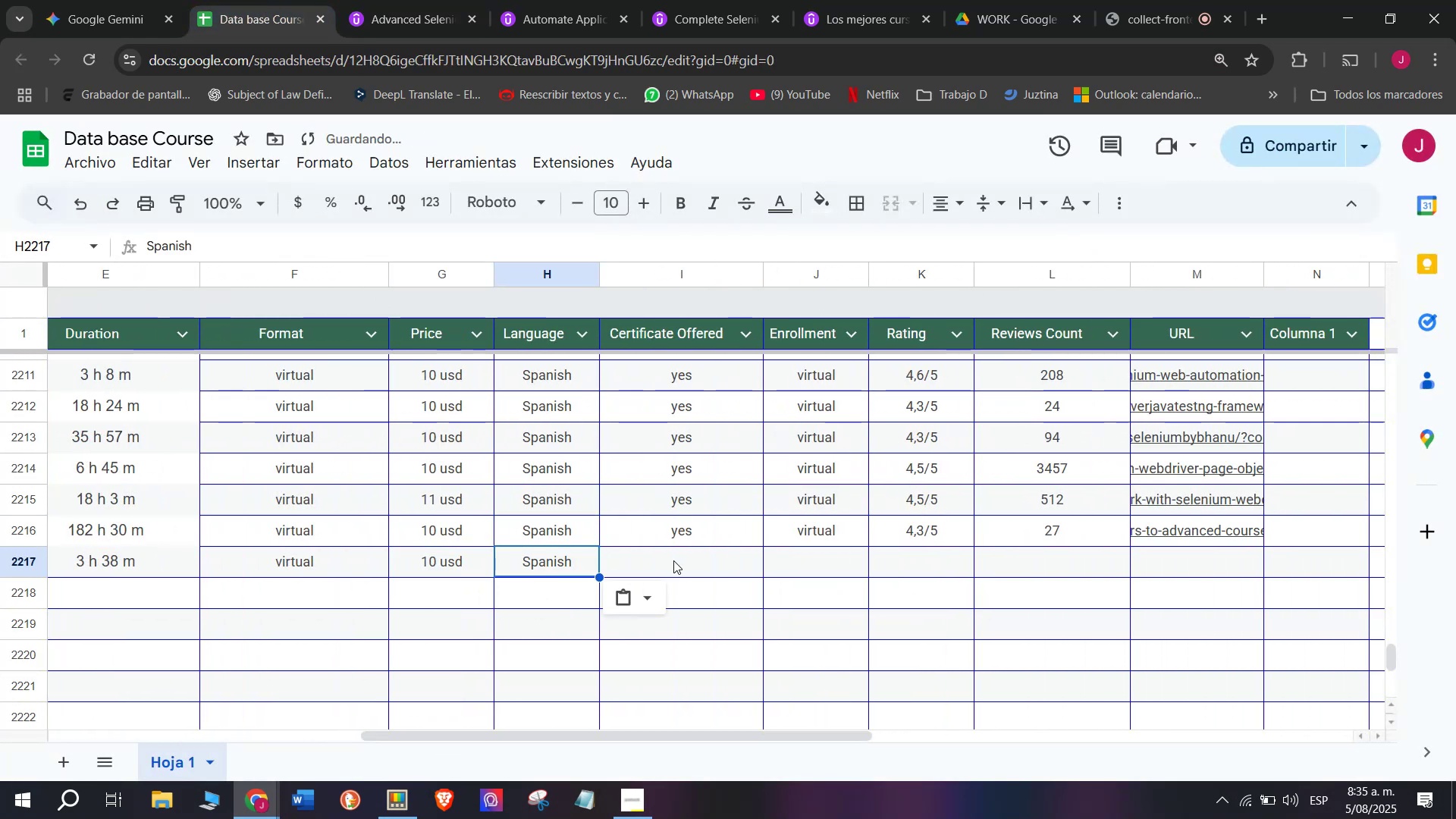 
triple_click([673, 560])
 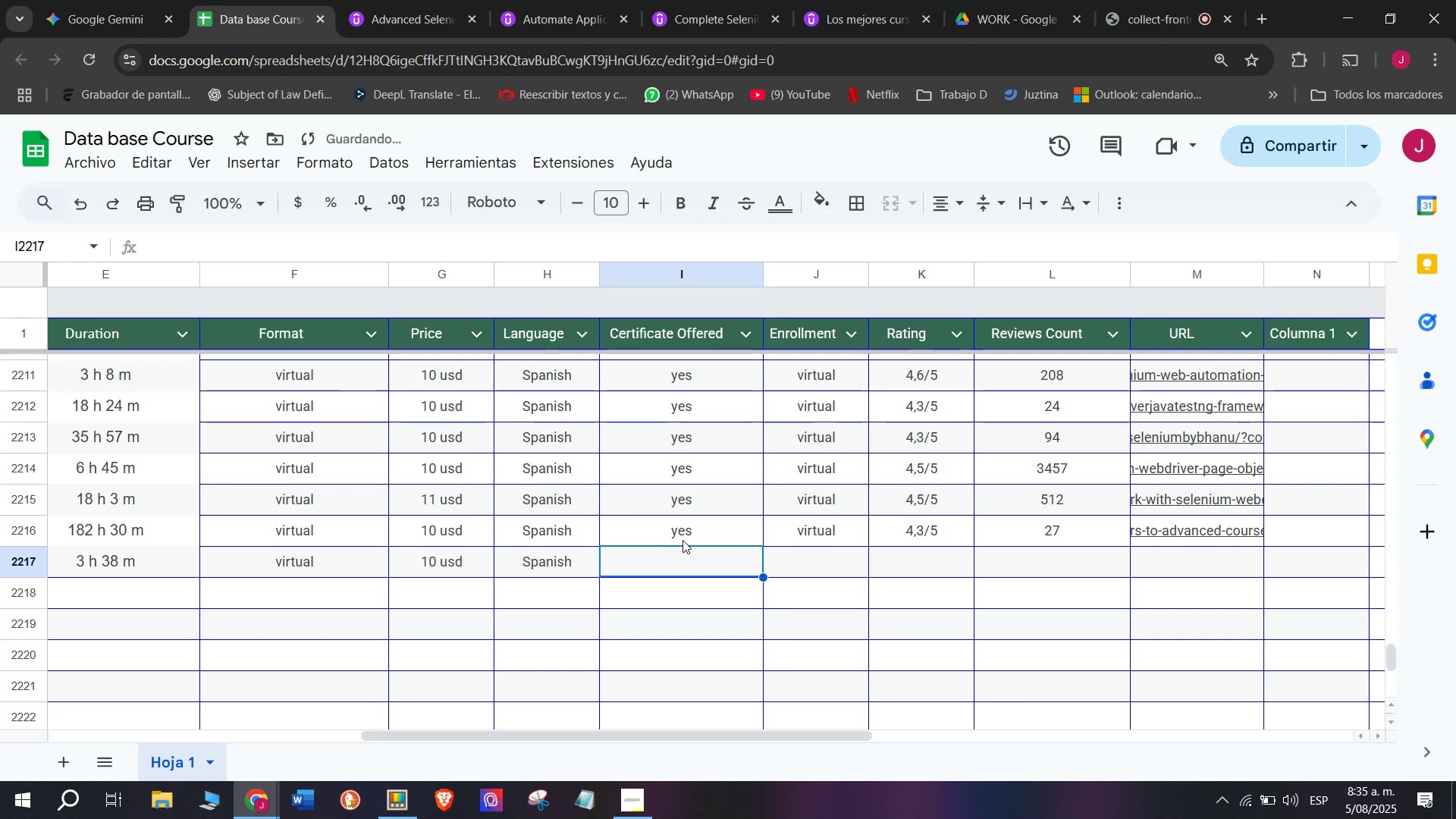 
key(Control+ControlLeft)
 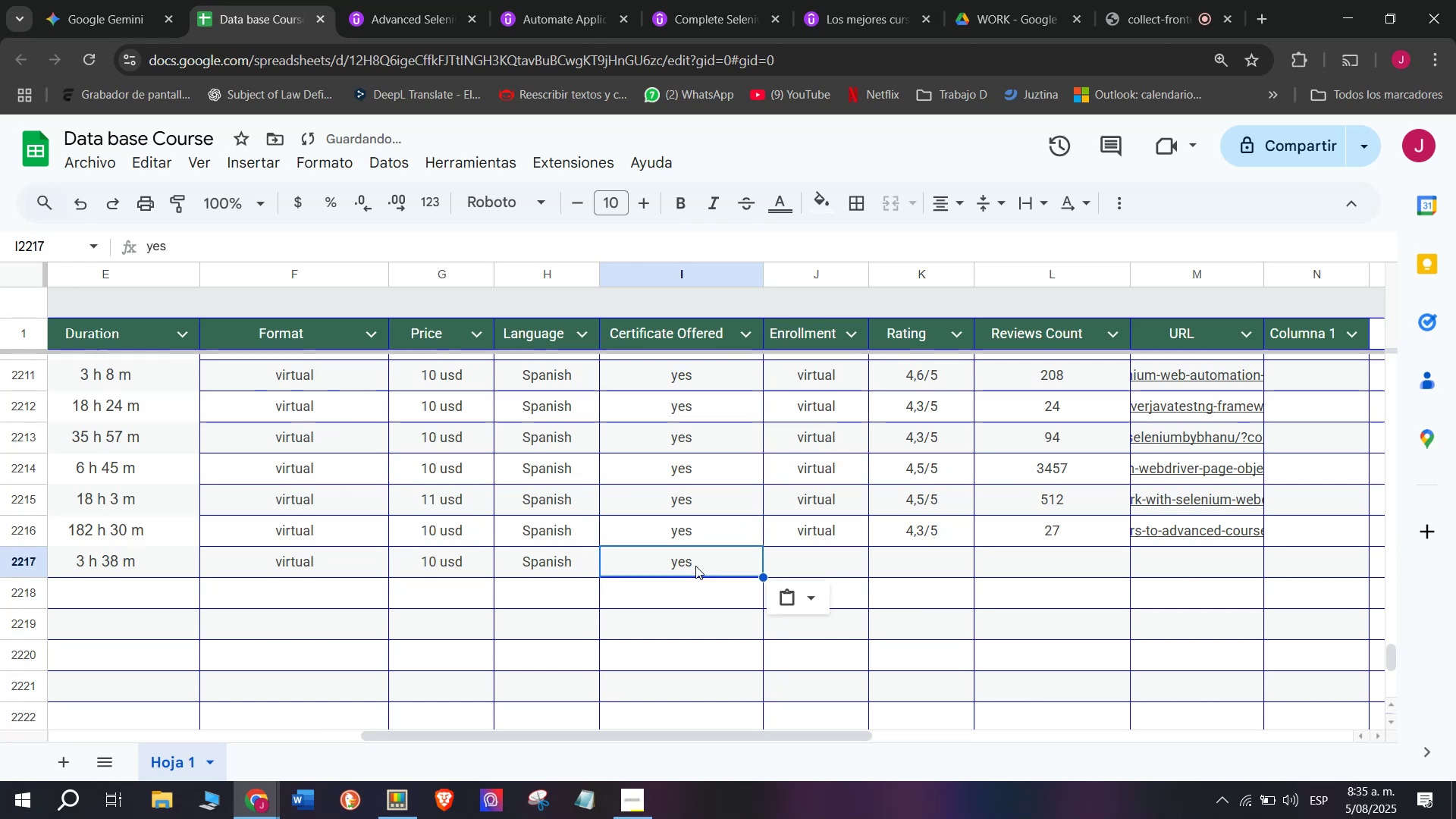 
key(Break)
 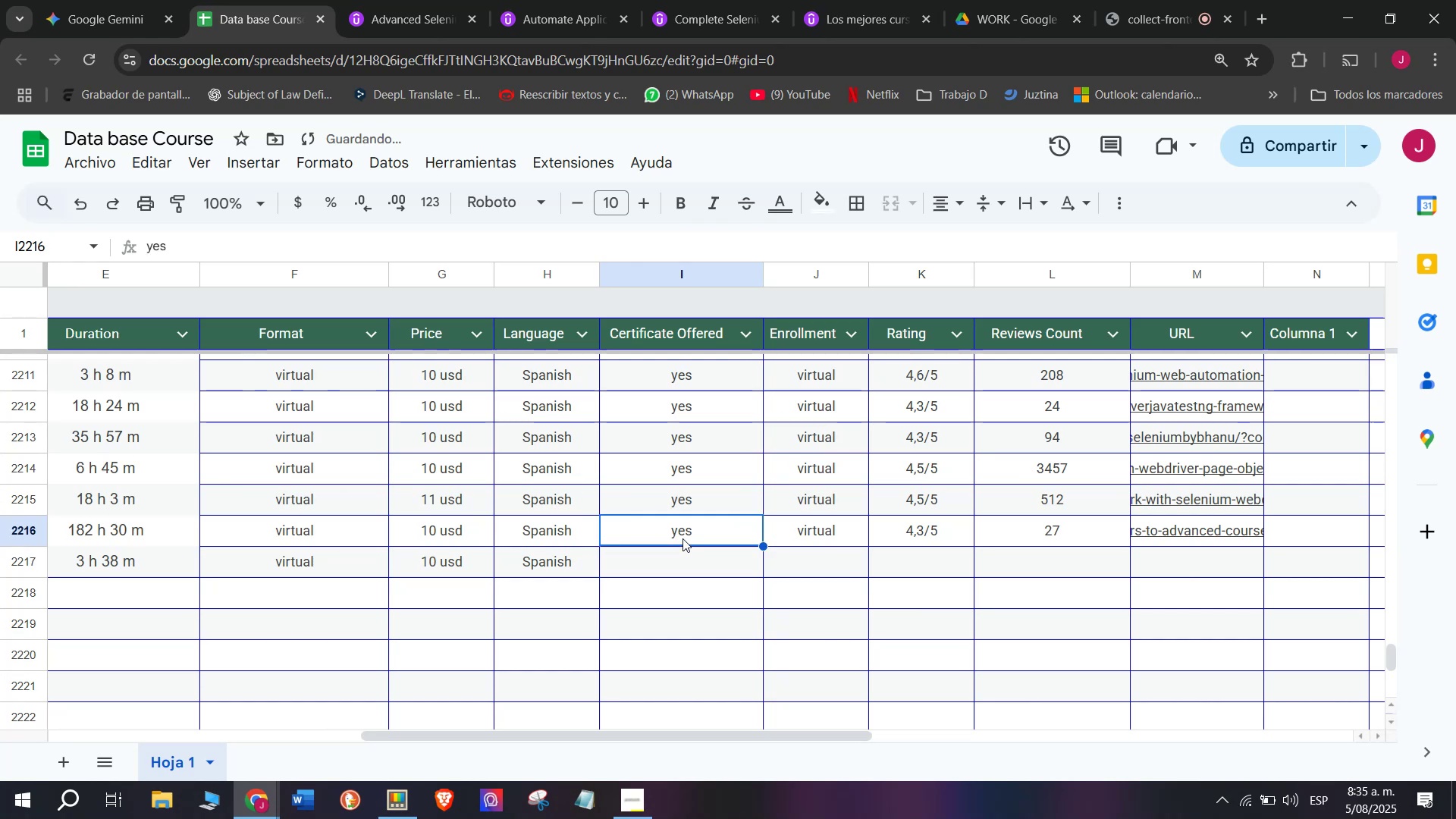 
key(Control+C)
 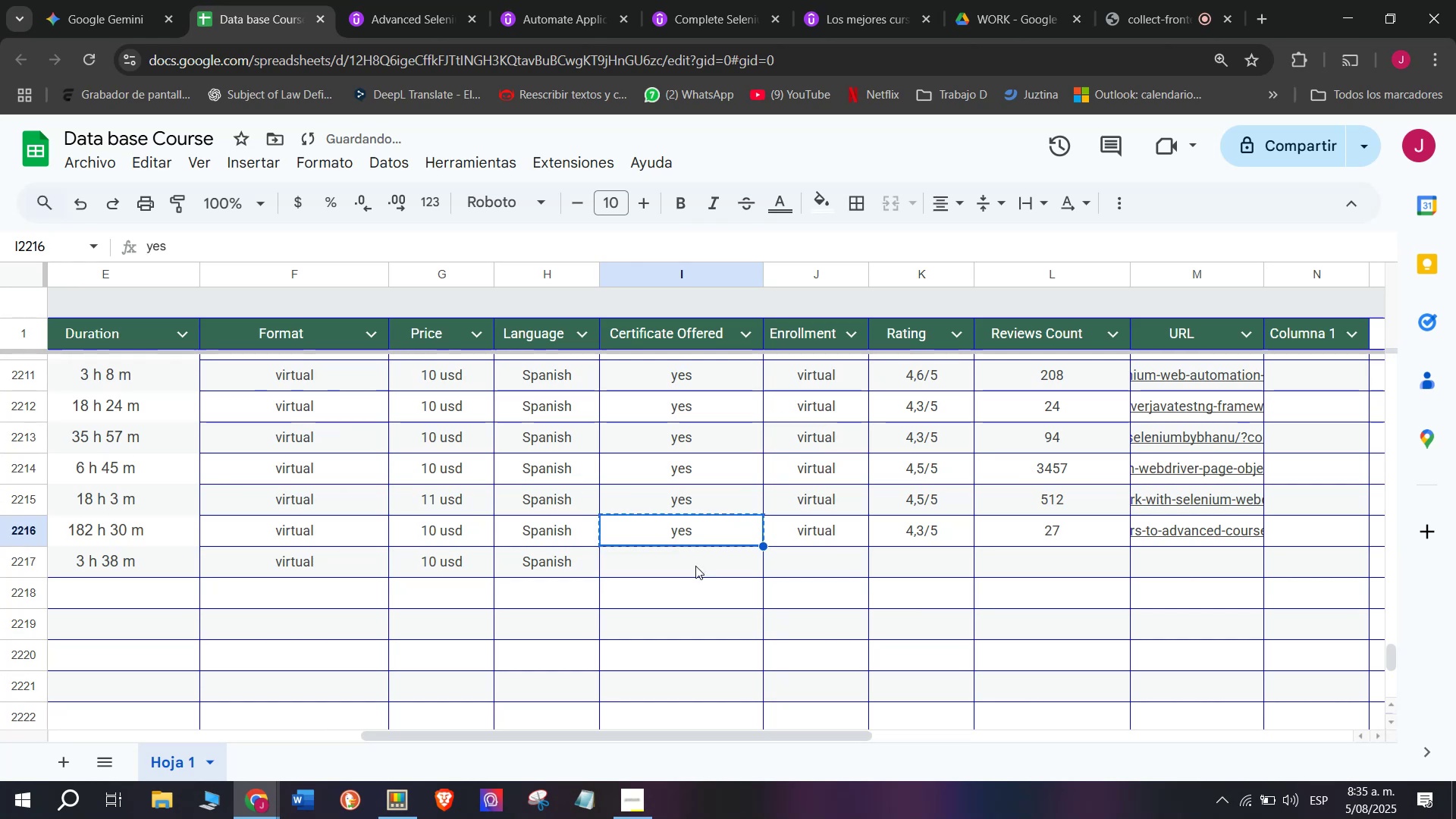 
key(Control+ControlLeft)
 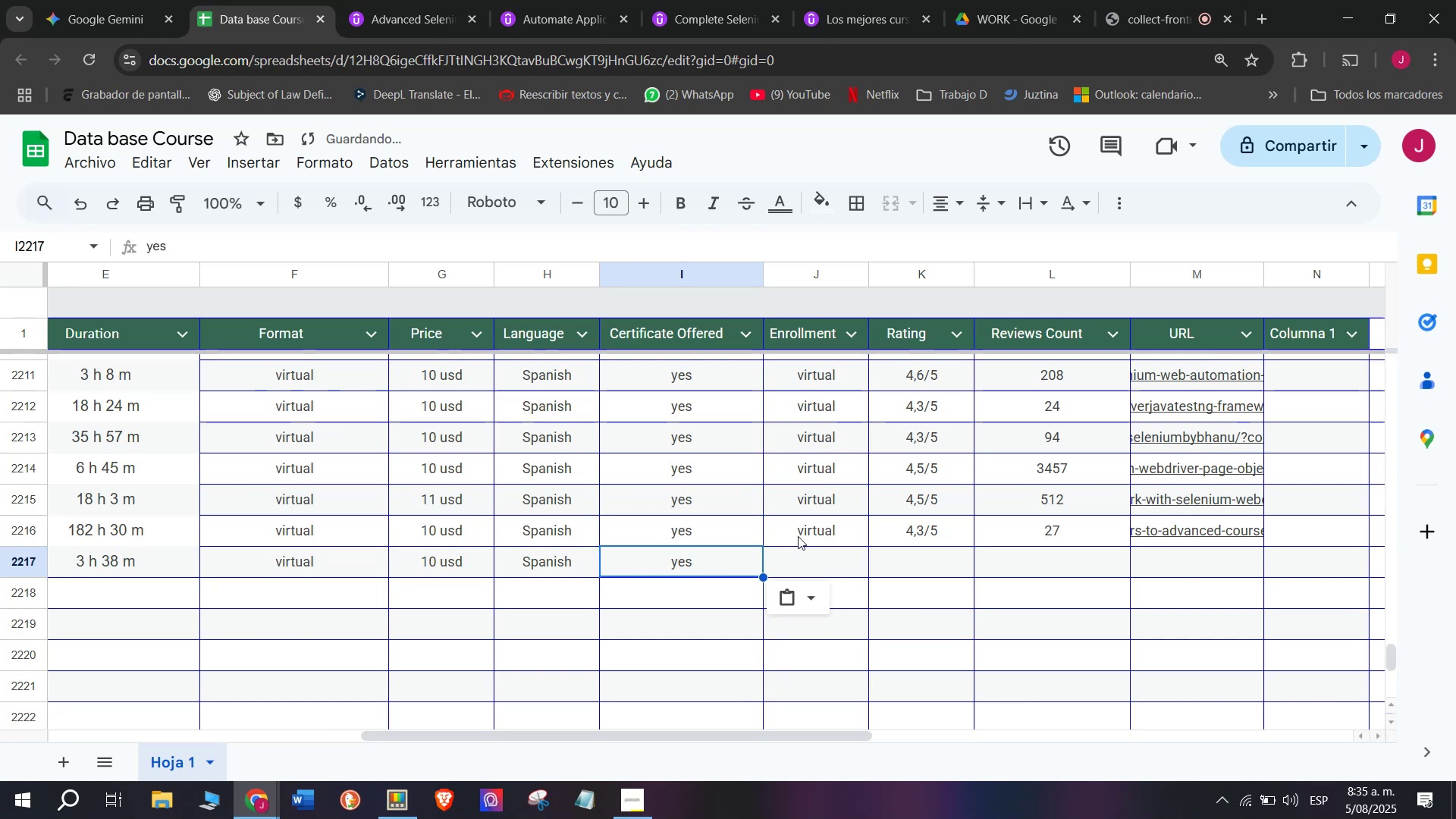 
key(Z)
 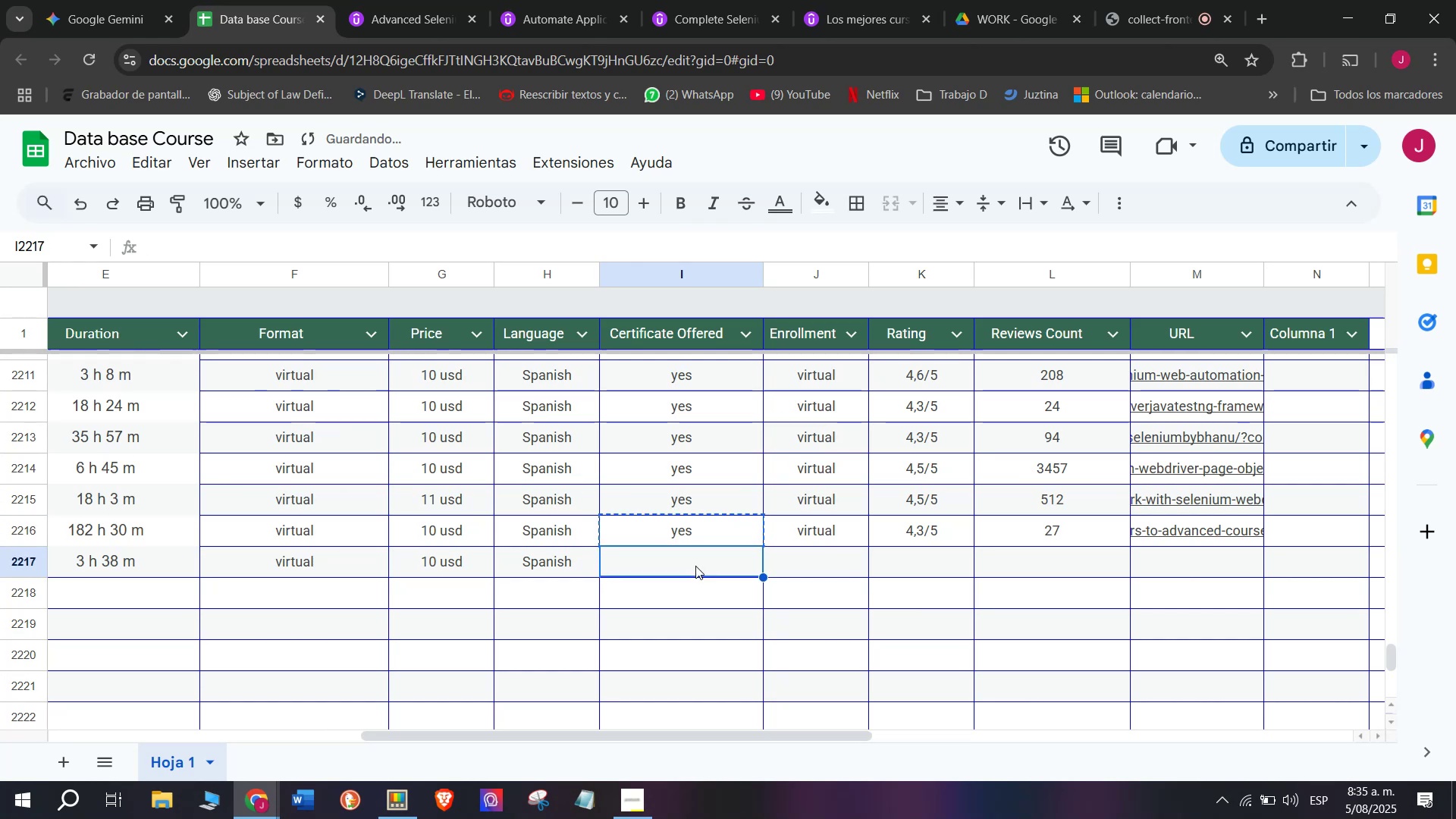 
key(Control+V)
 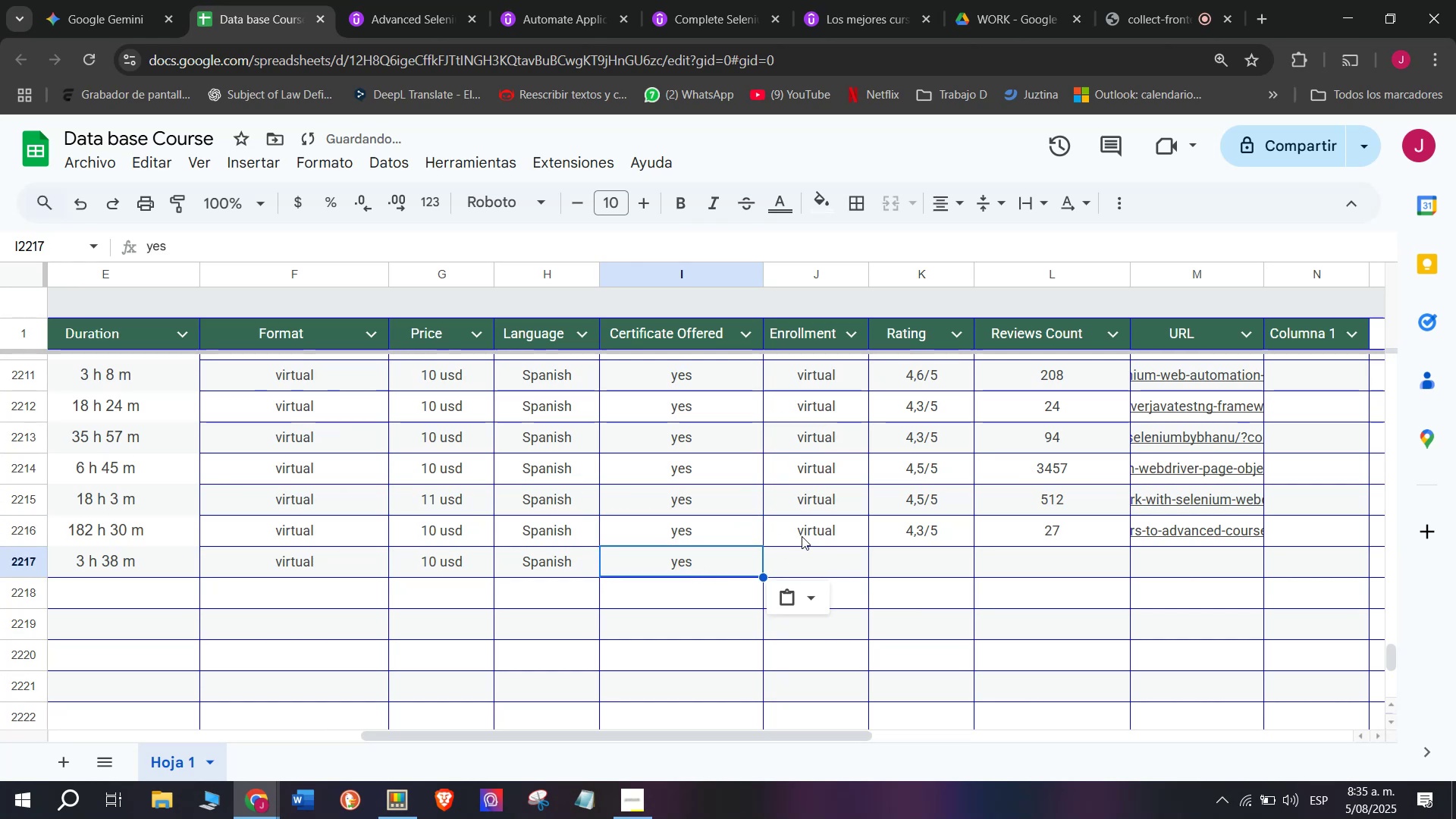 
left_click([808, 531])
 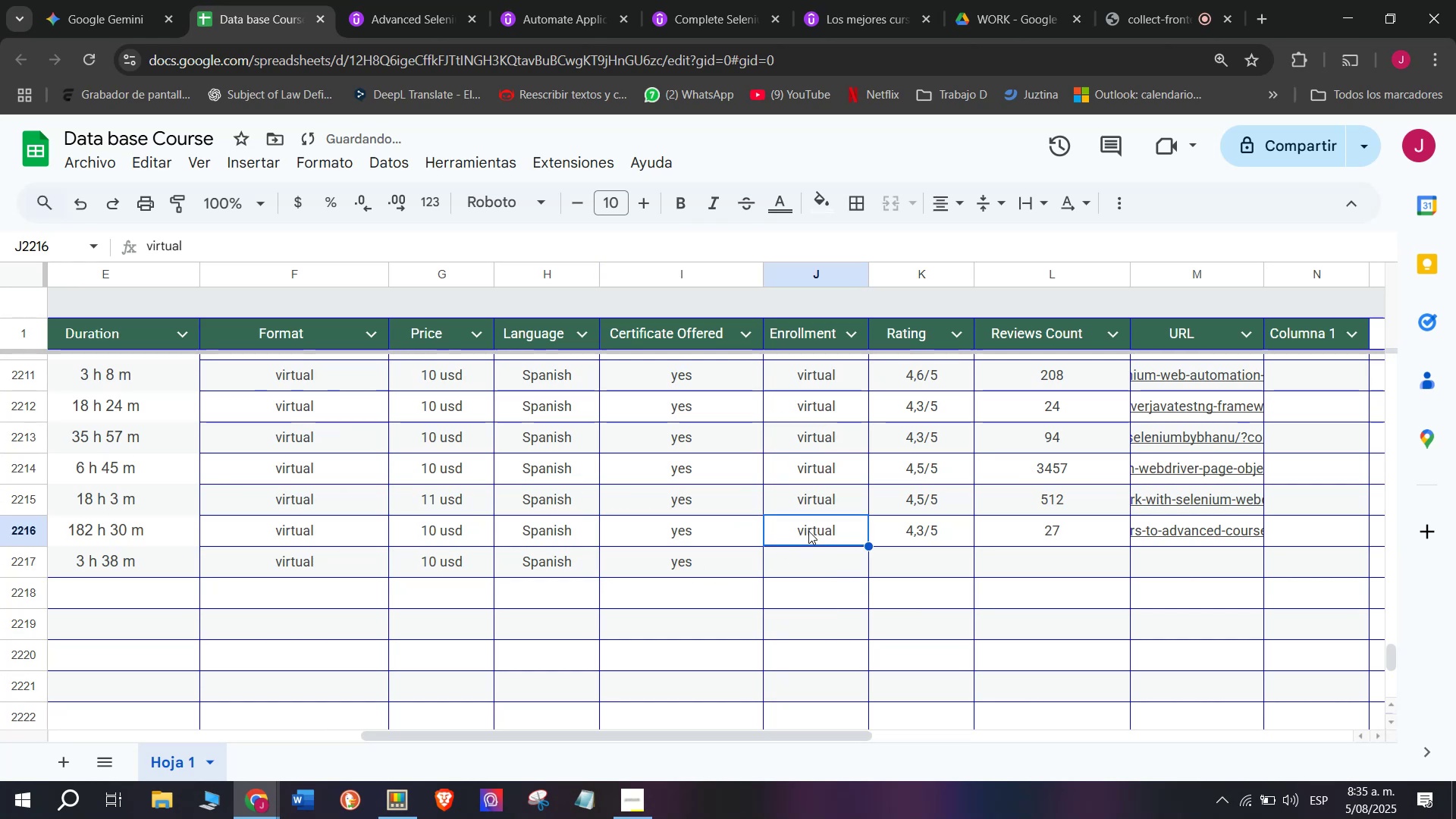 
key(Control+ControlLeft)
 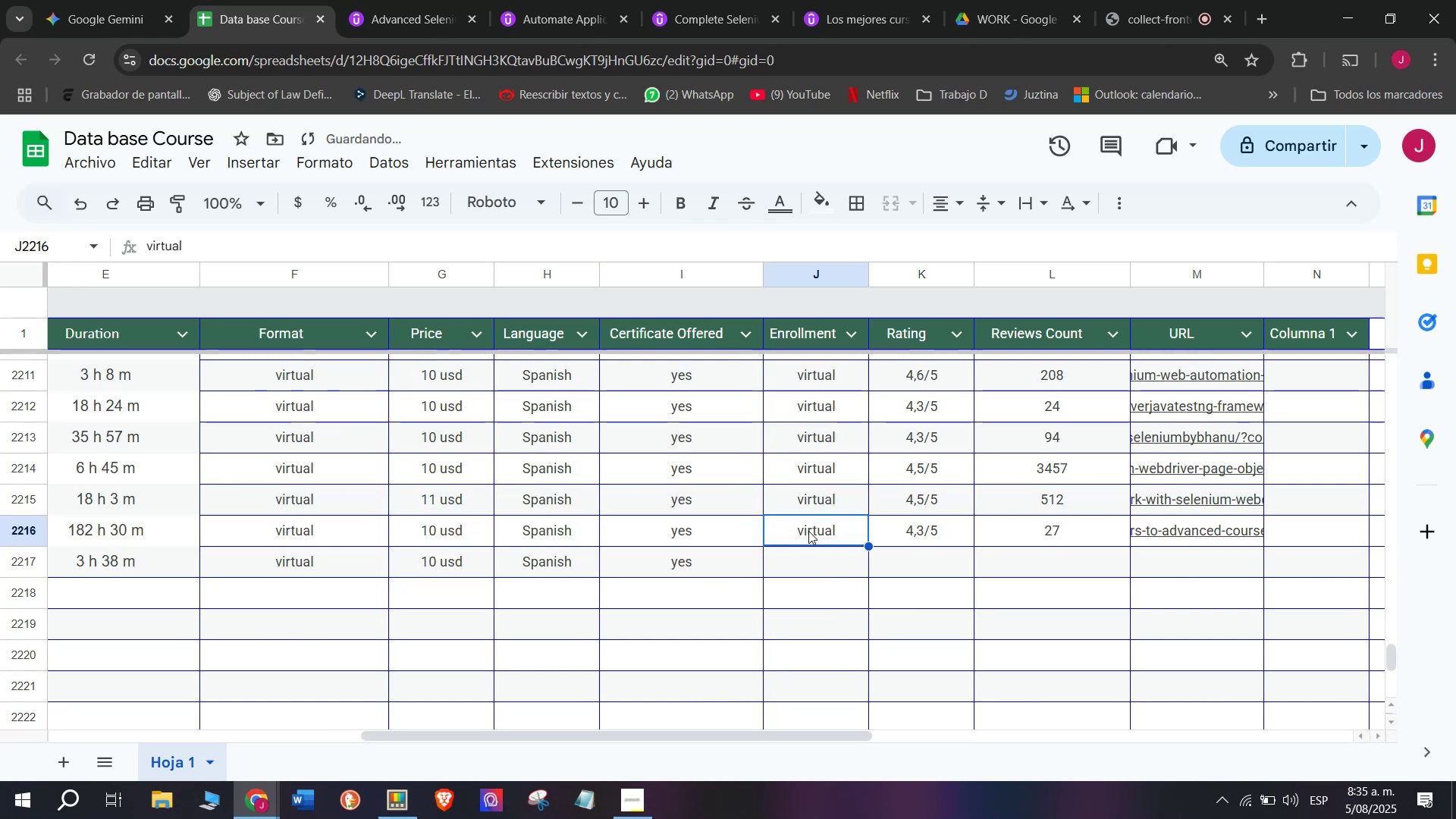 
key(Break)
 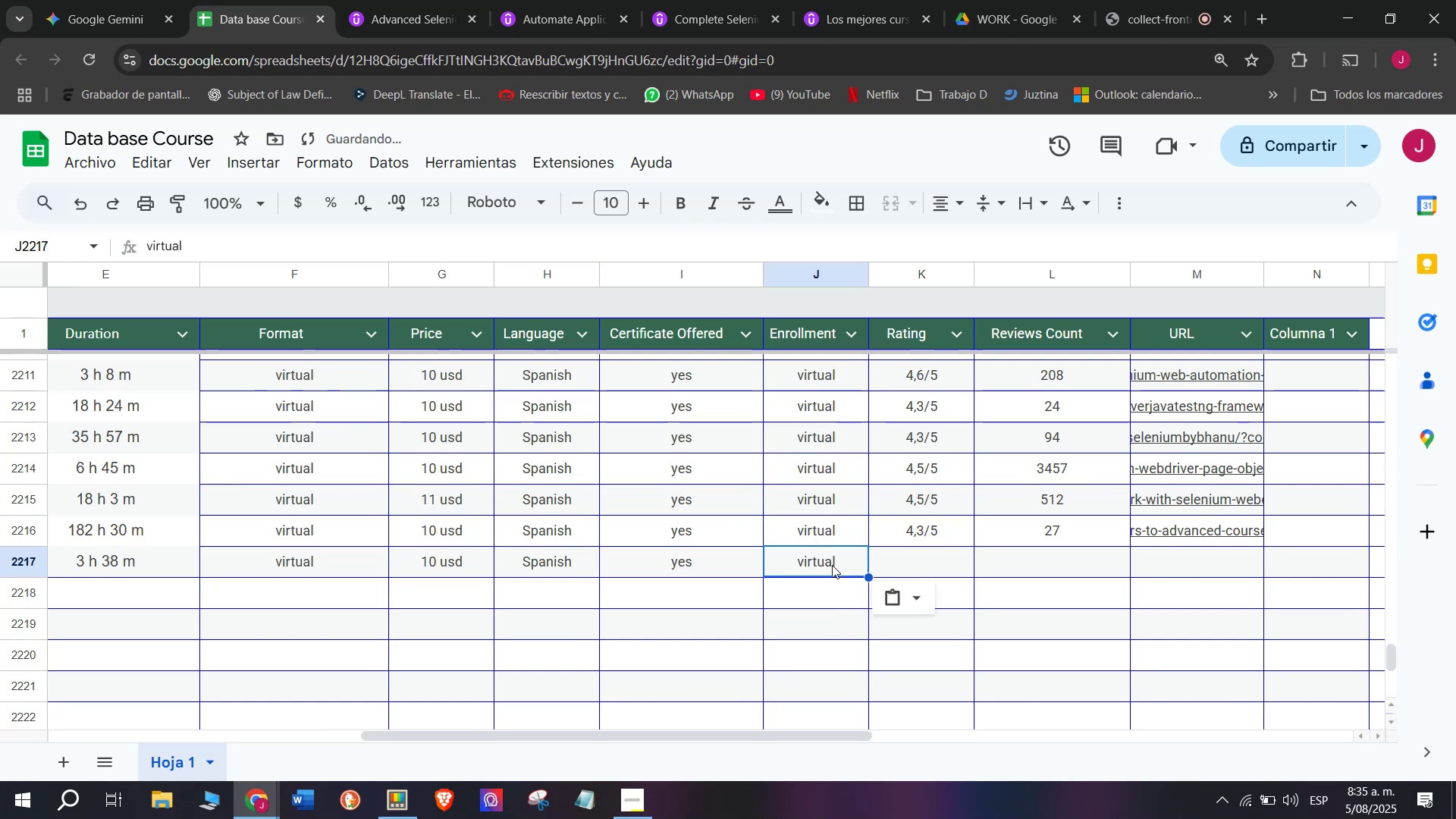 
key(Control+C)
 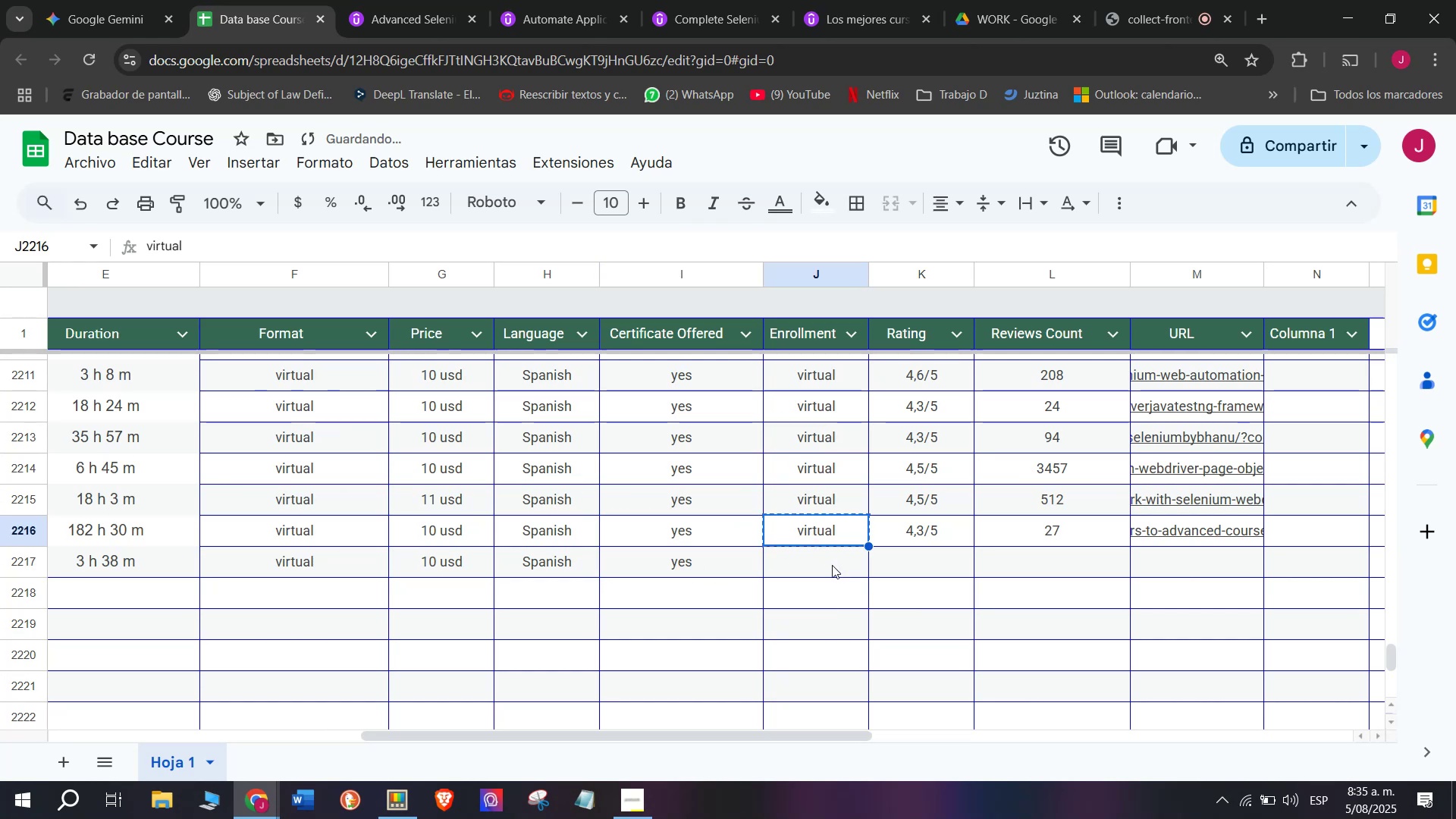 
key(Z)
 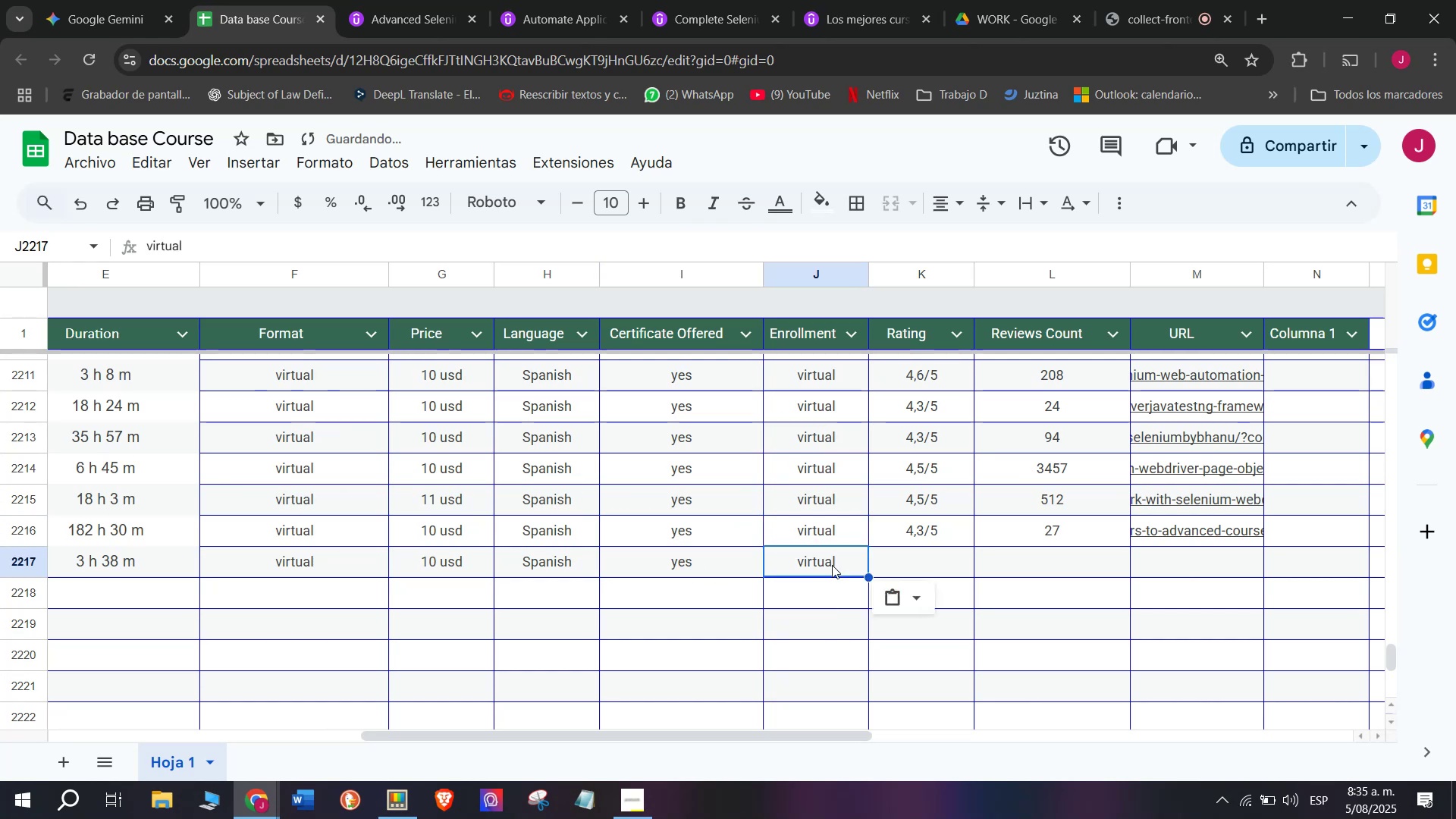 
key(Control+ControlLeft)
 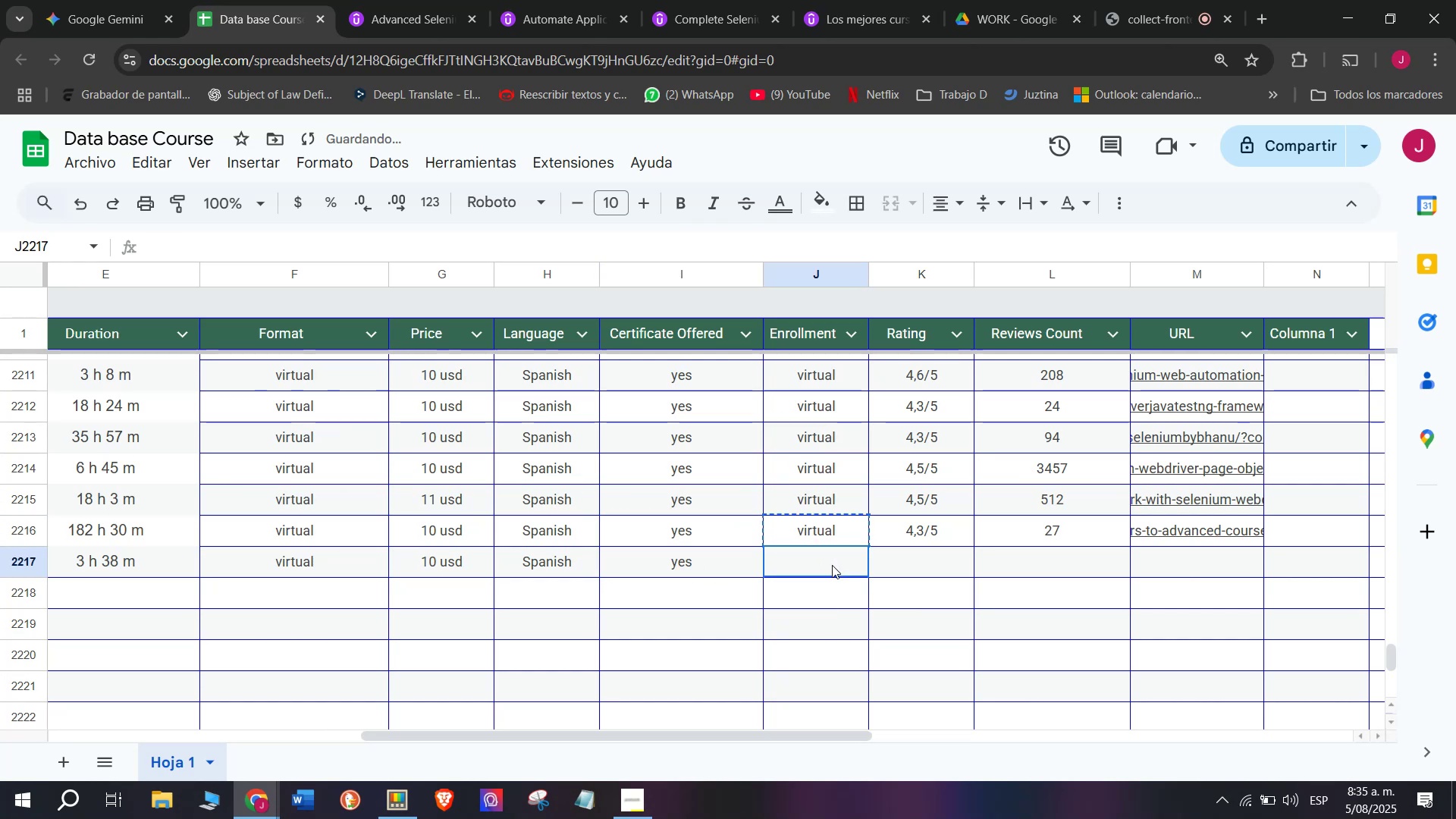 
key(Control+V)
 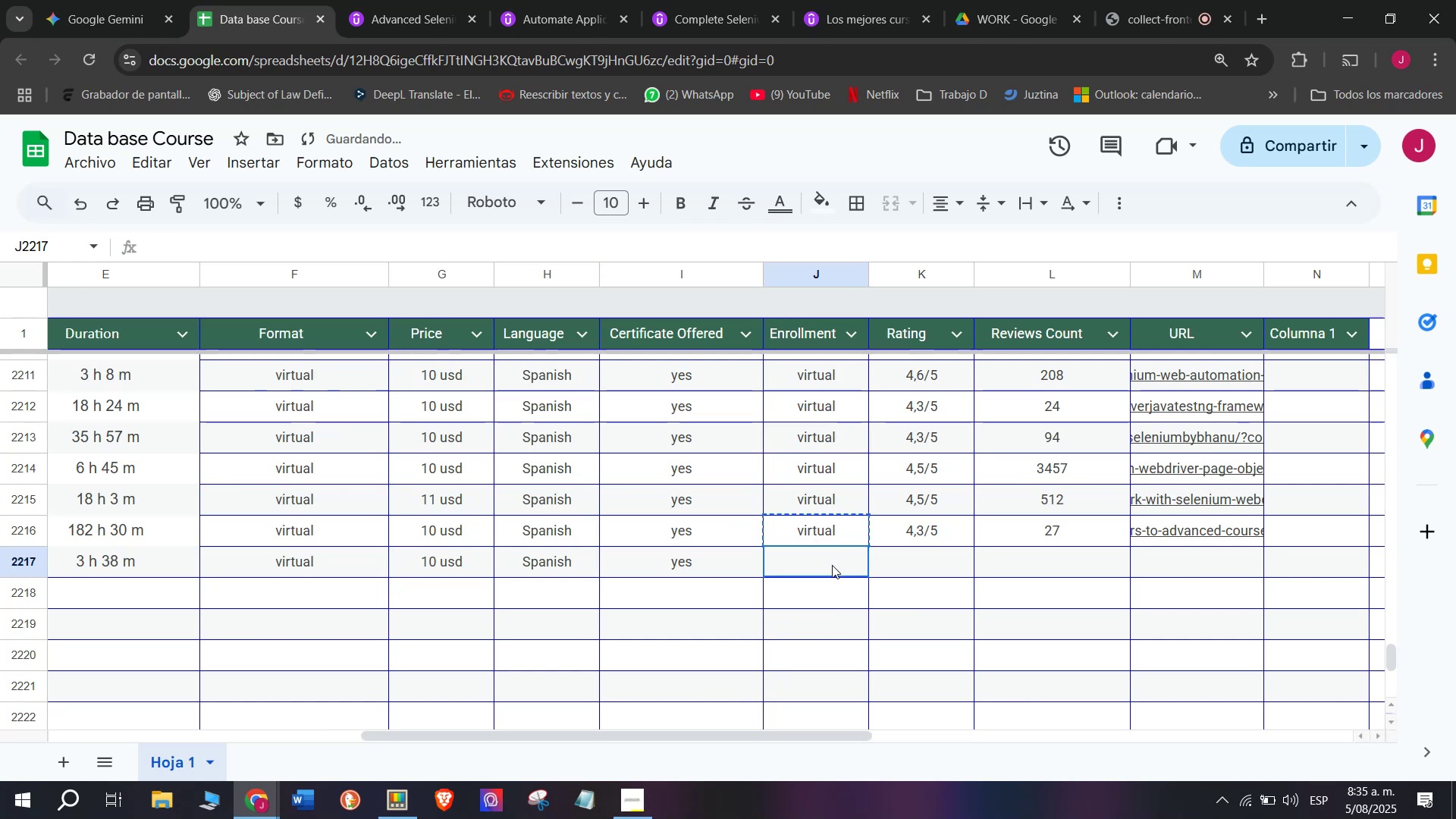 
double_click([832, 565])
 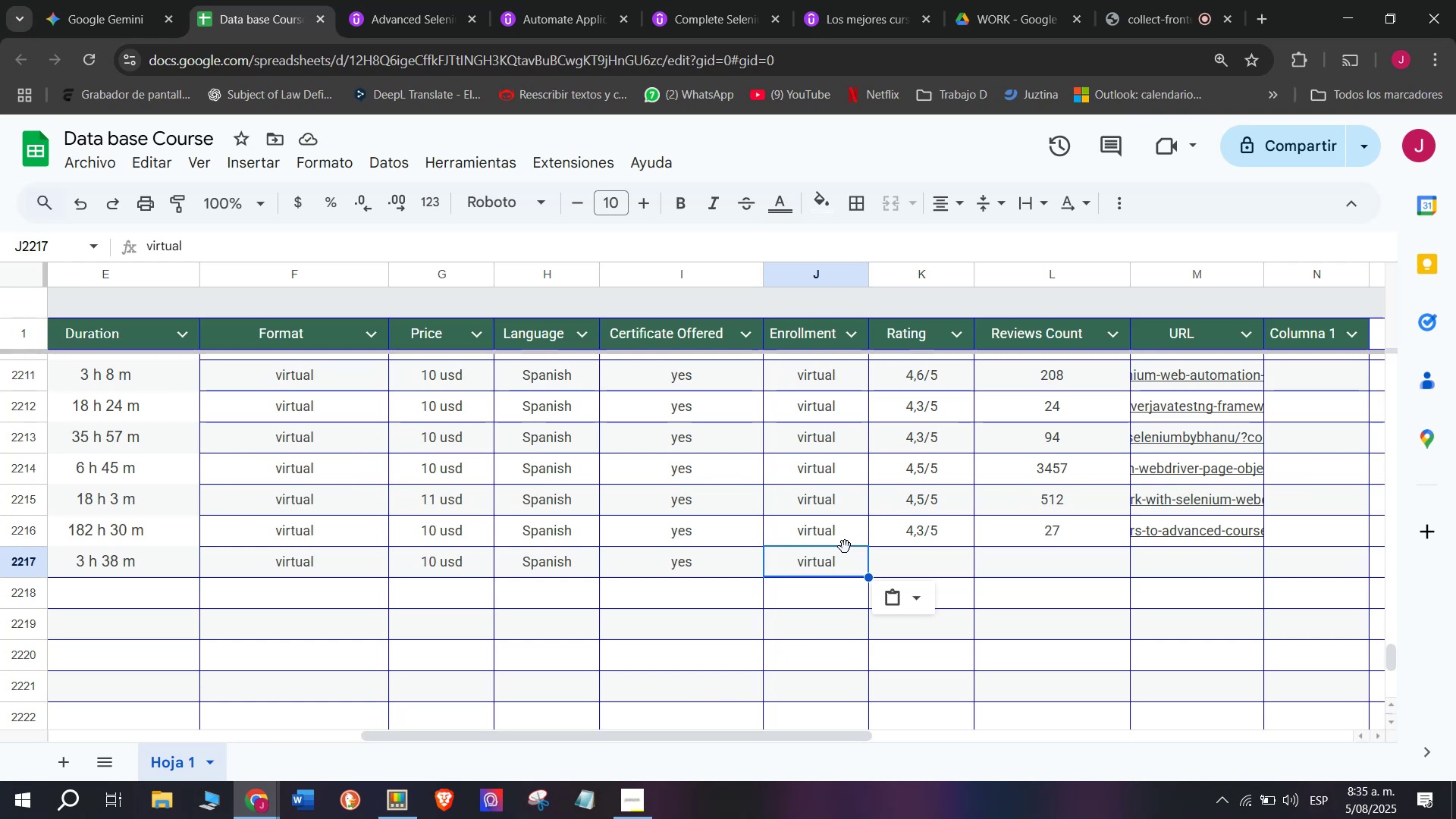 
wait(26.64)
 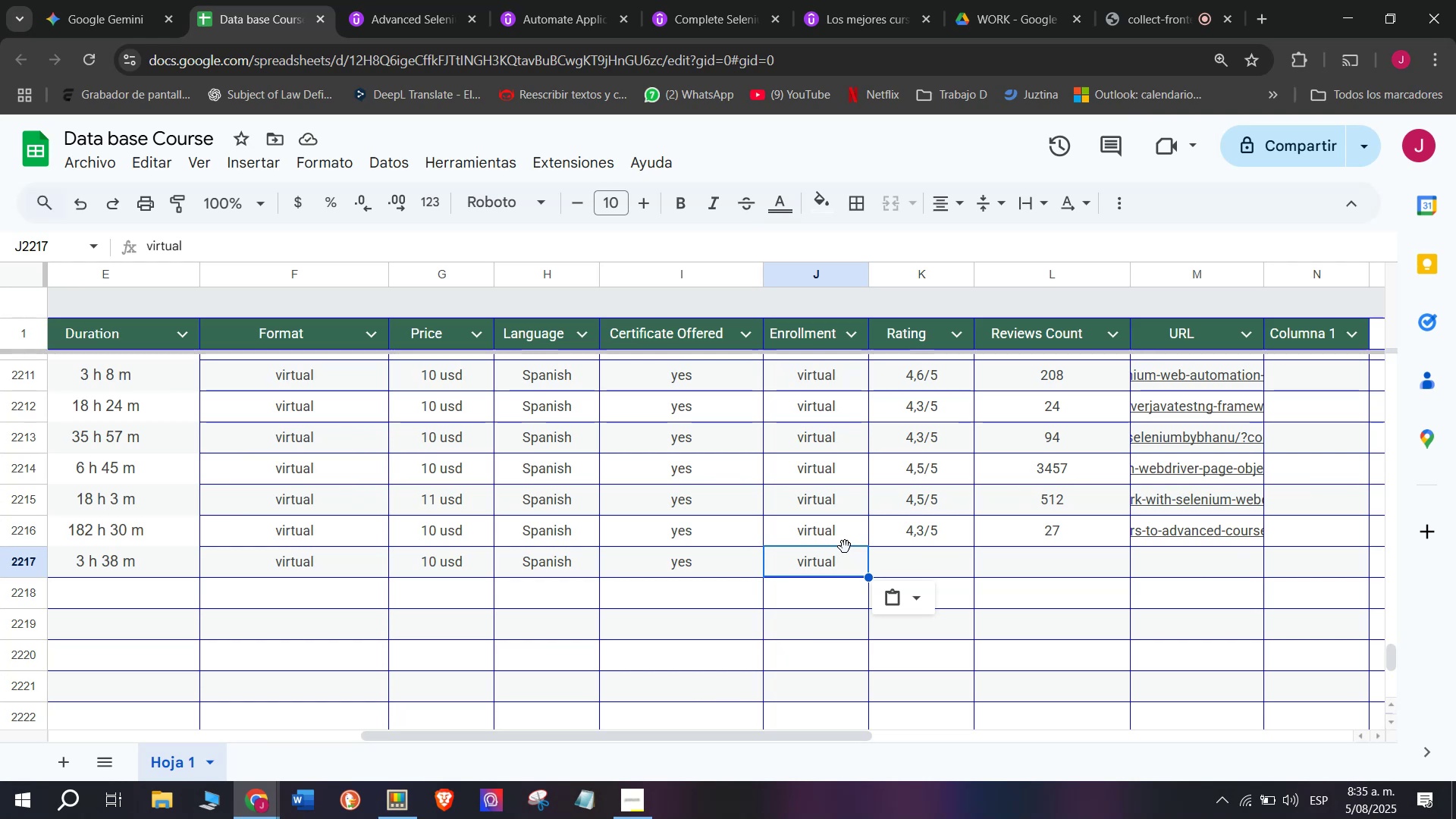 
left_click([902, 540])
 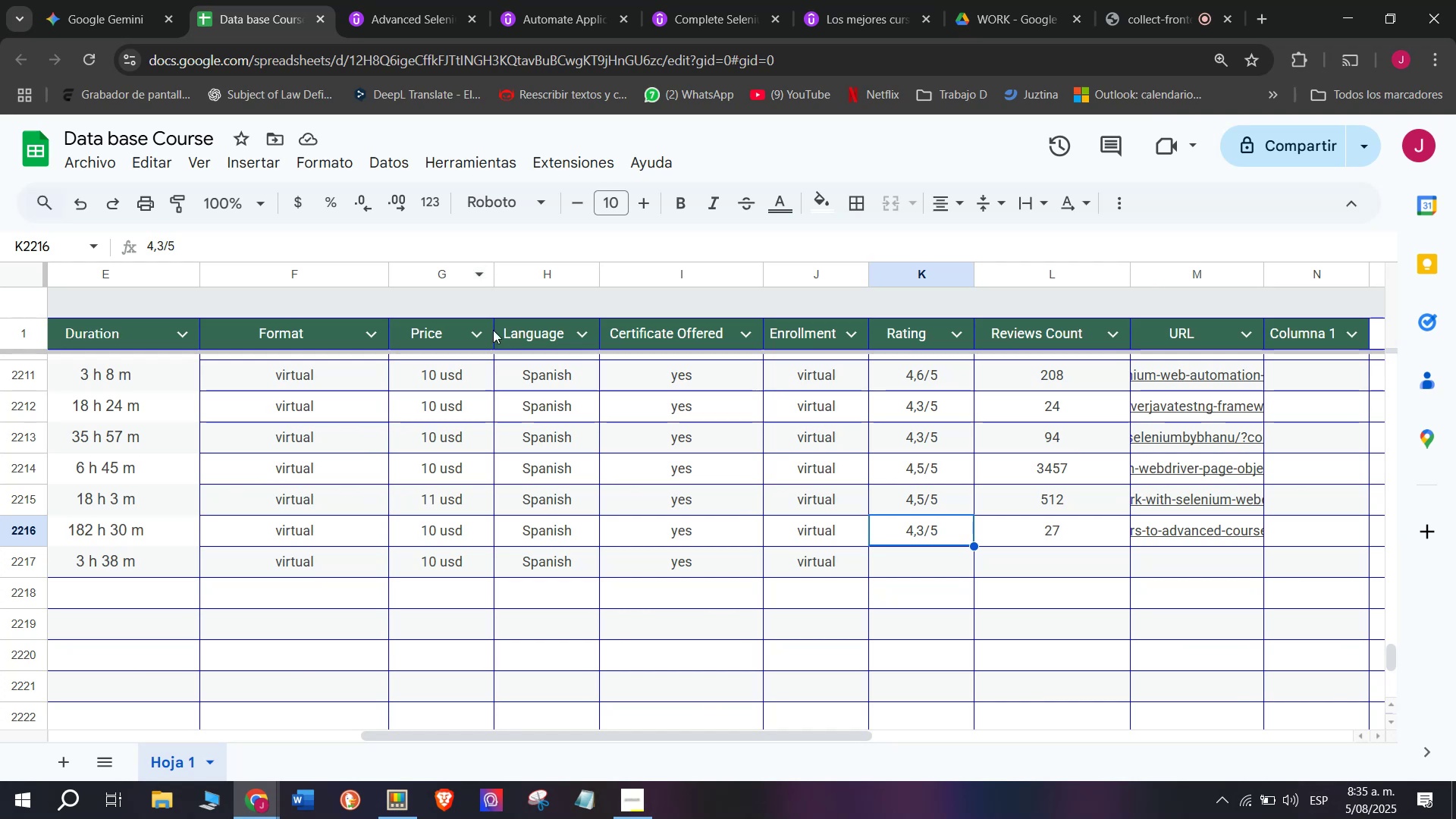 
left_click([372, 0])
 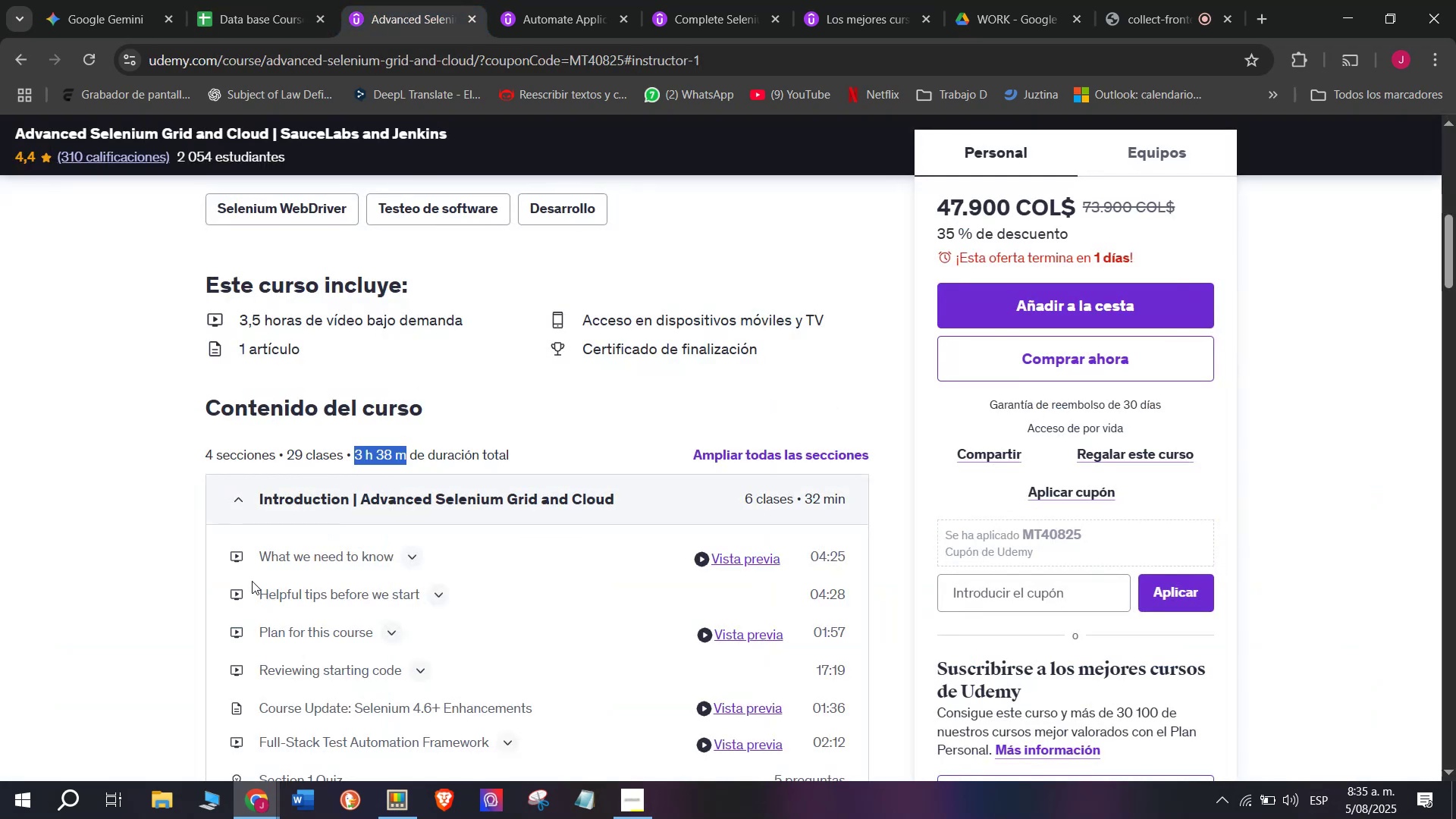 
scroll: coordinate [252, 581], scroll_direction: up, amount: 3.0
 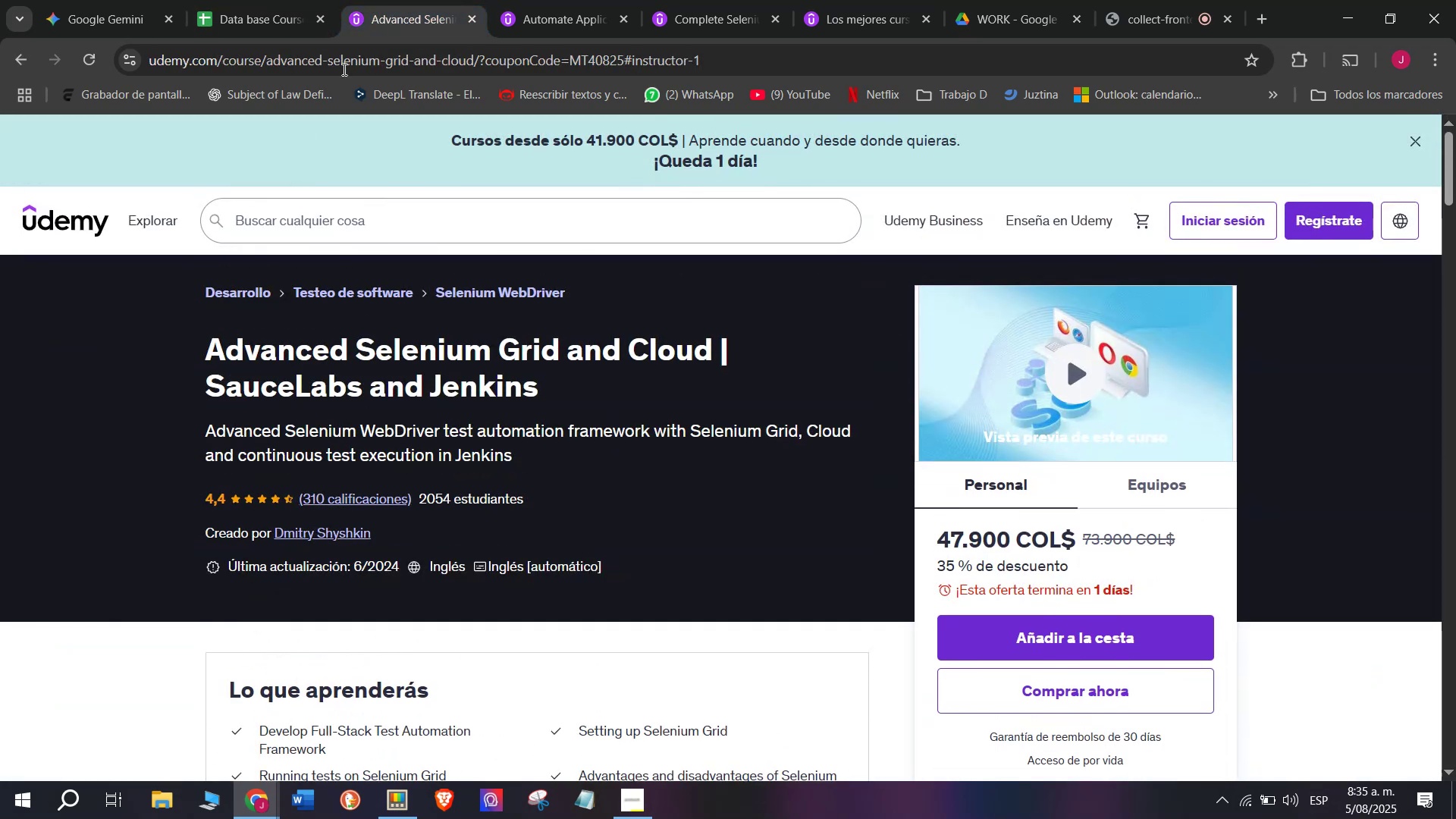 
left_click([249, 0])
 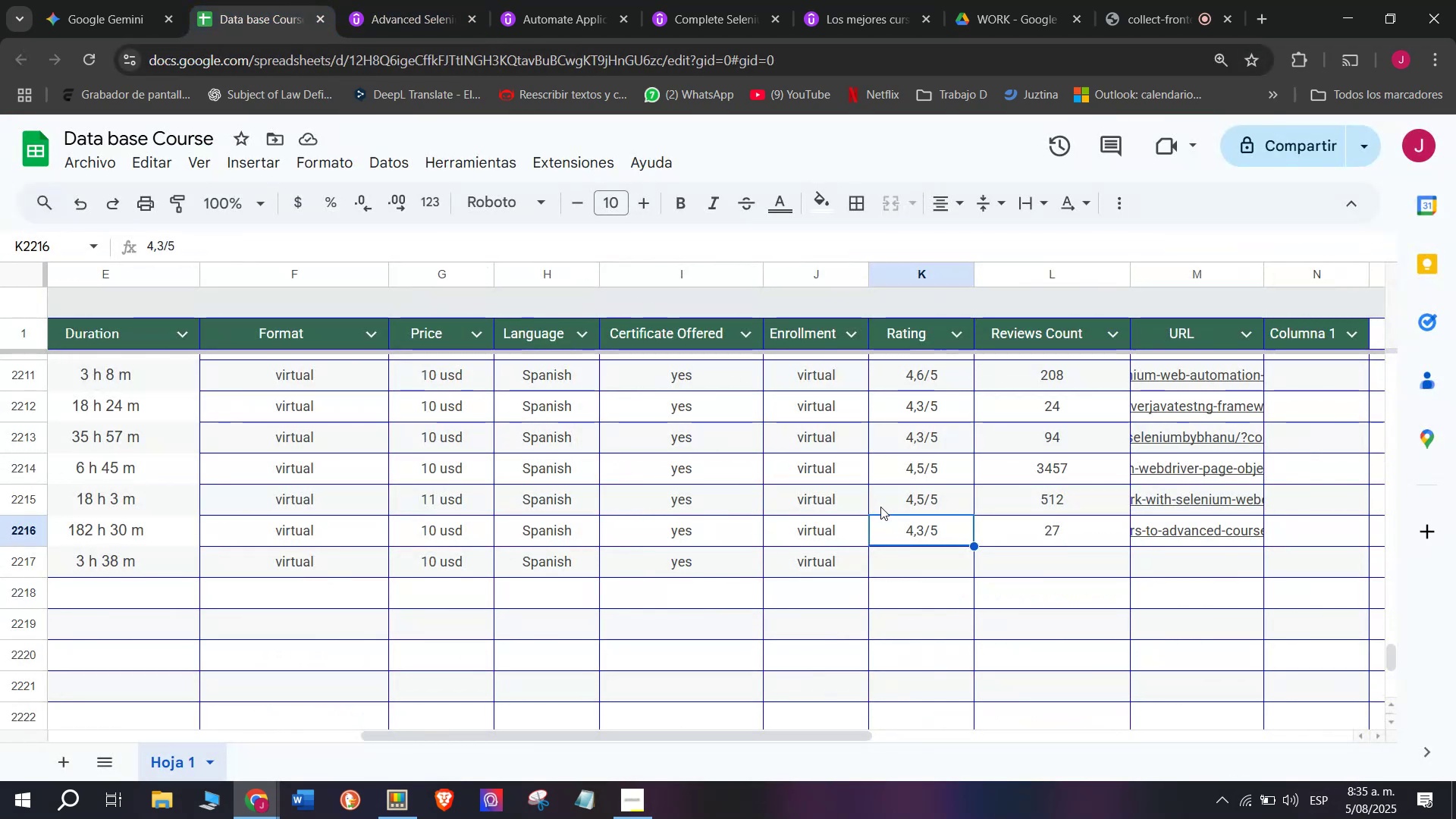 
key(Break)
 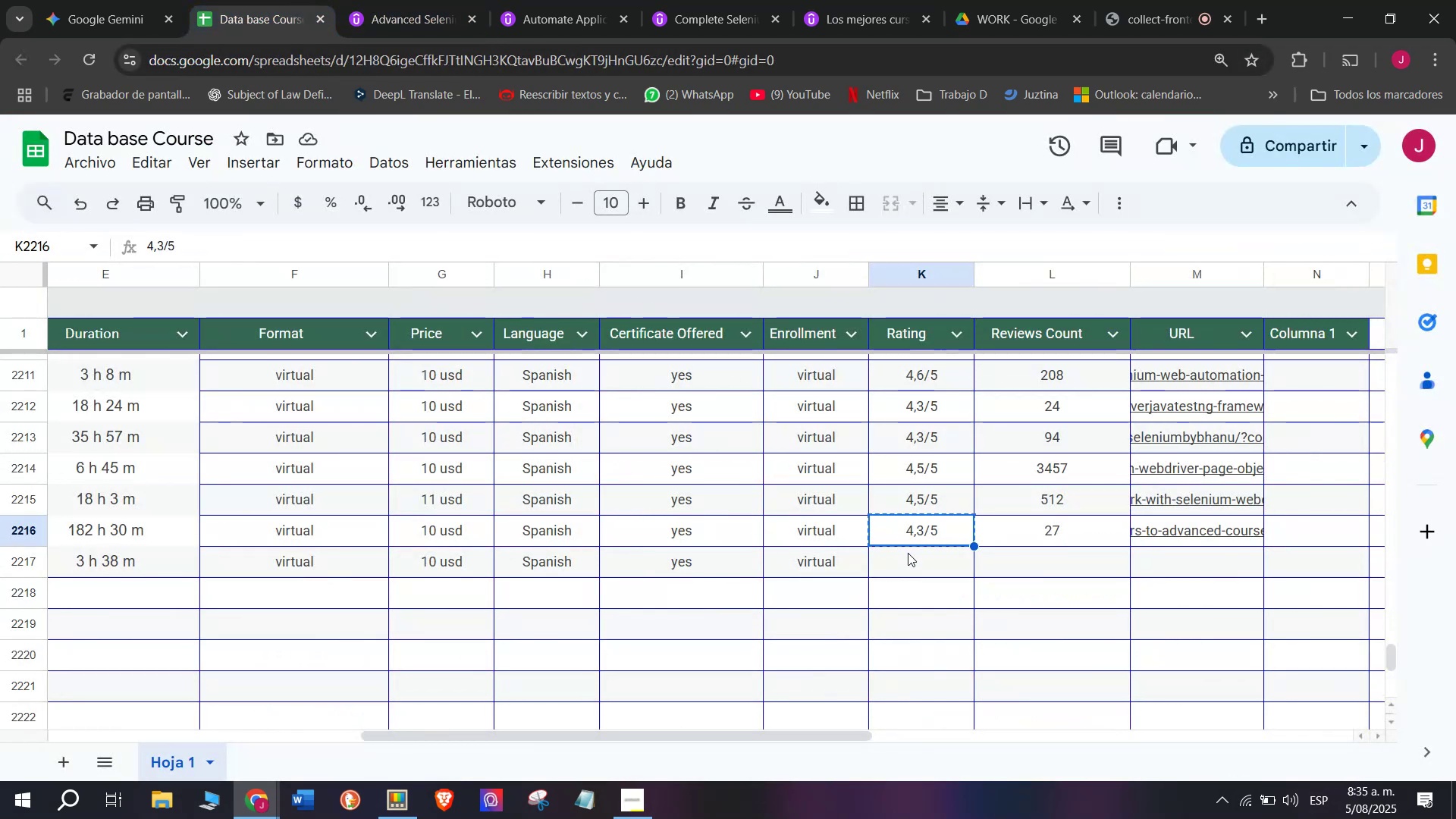 
key(Control+ControlLeft)
 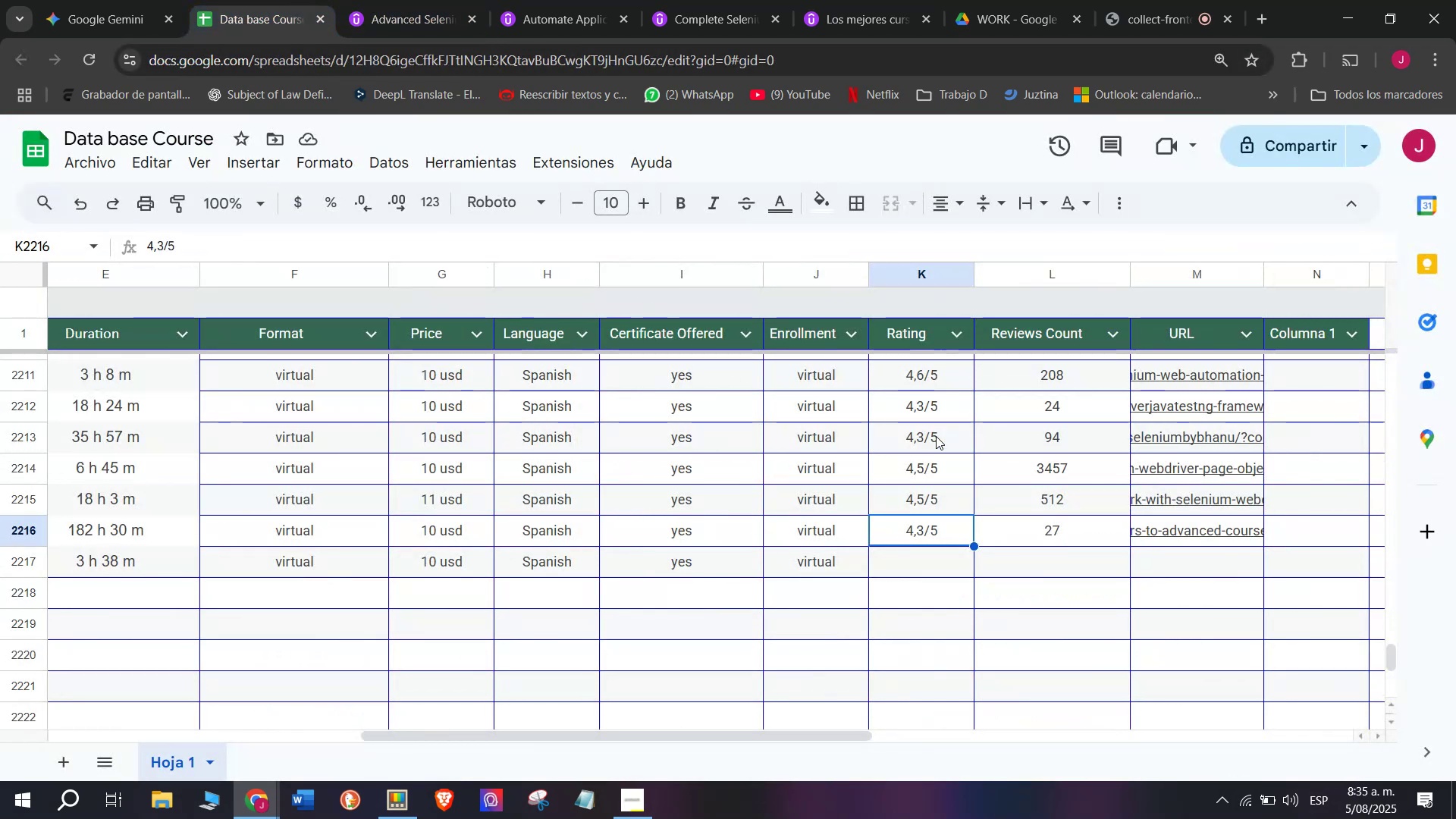 
key(Control+C)
 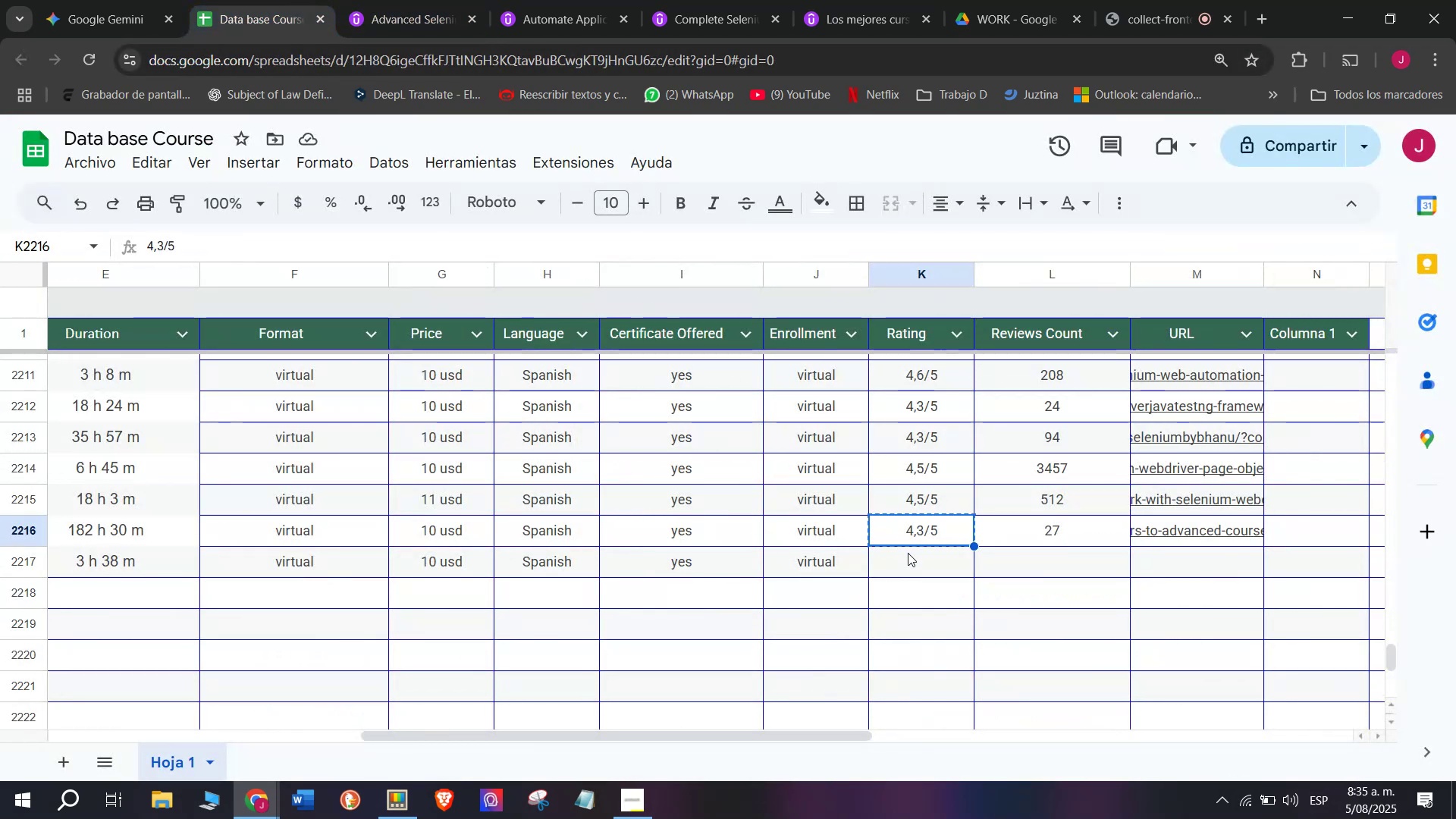 
left_click([908, 553])
 